 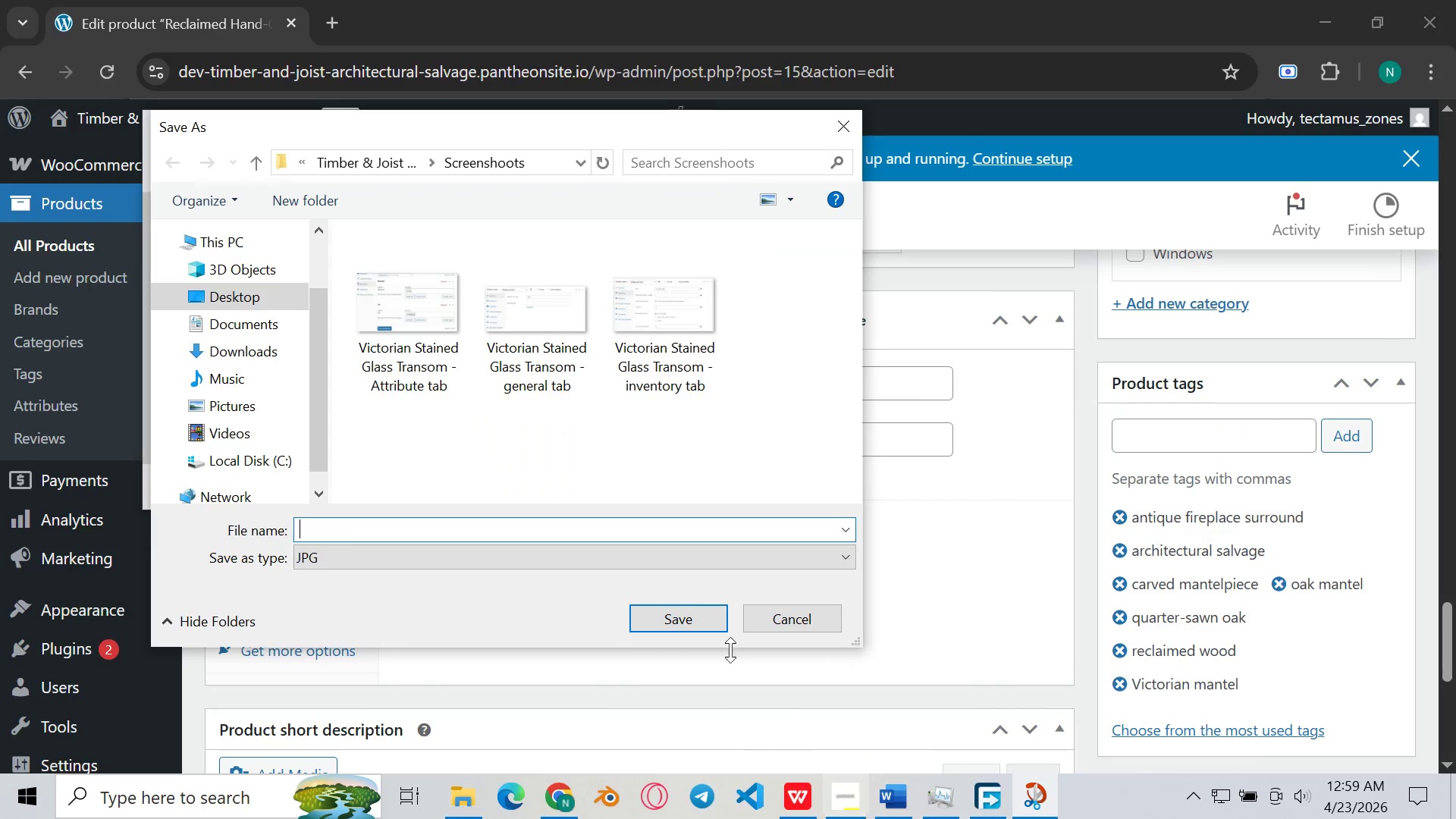 
key(Control+V)
 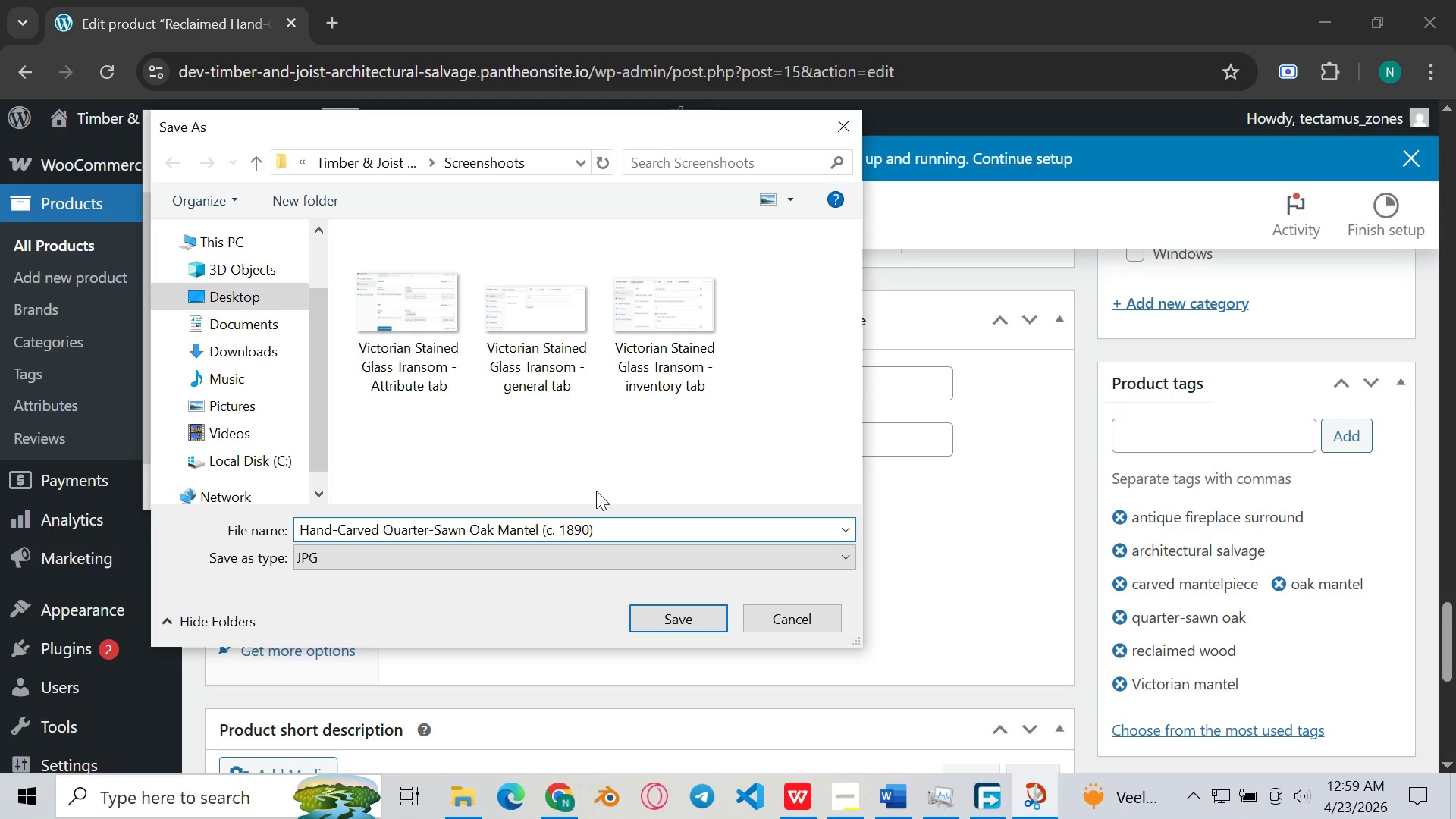 
type( general tab)
 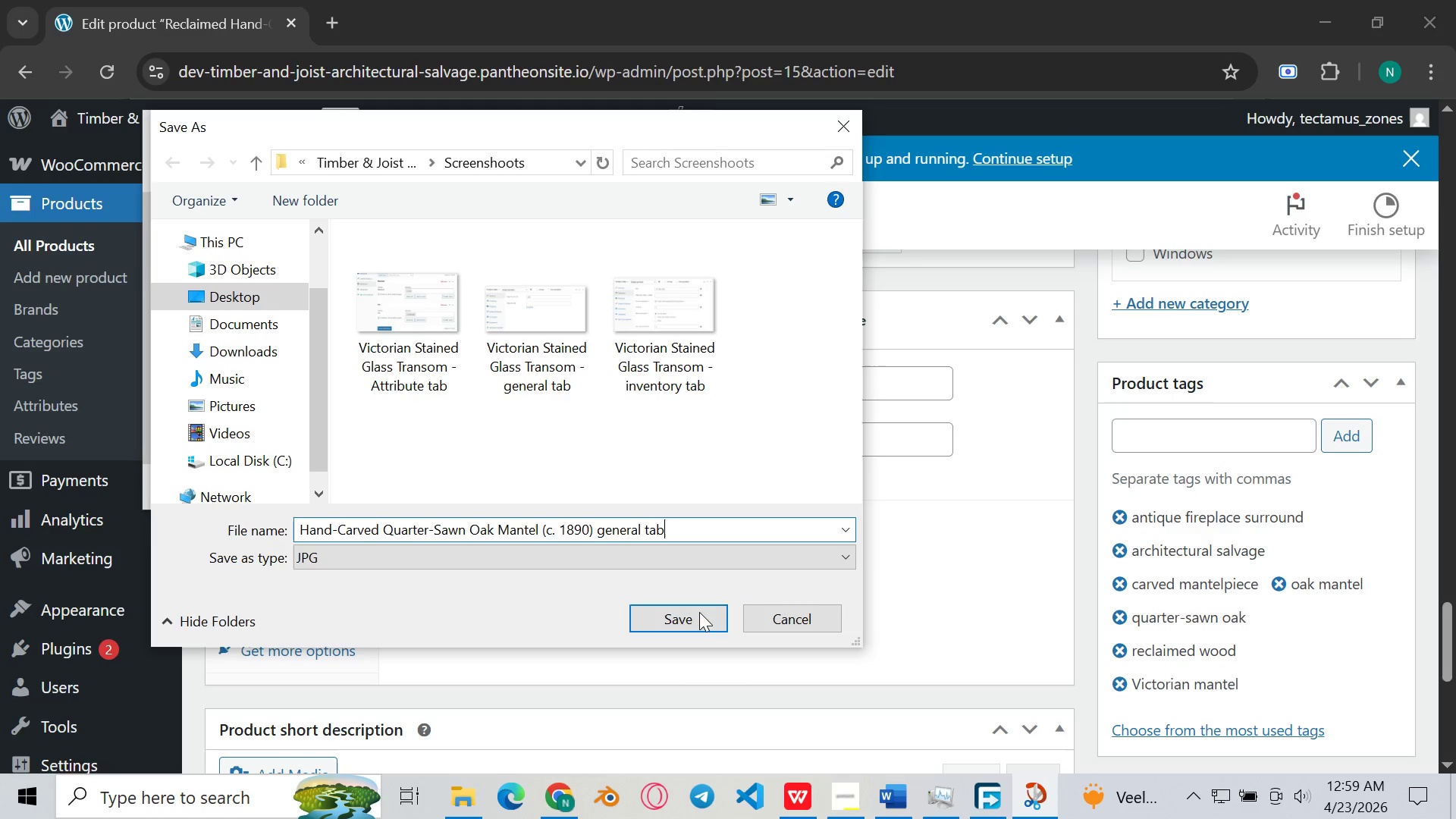 
left_click([686, 623])
 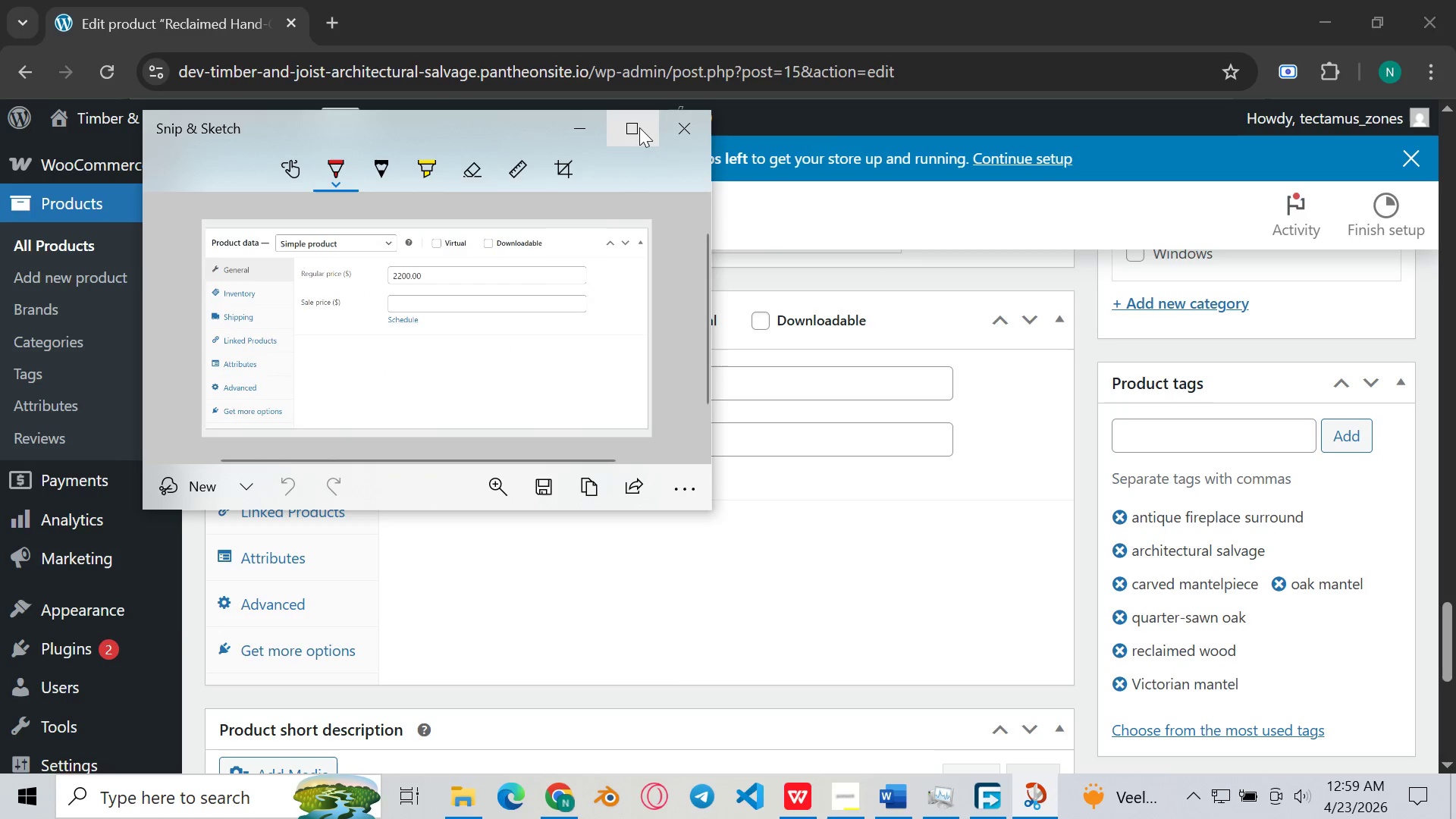 
left_click([680, 129])
 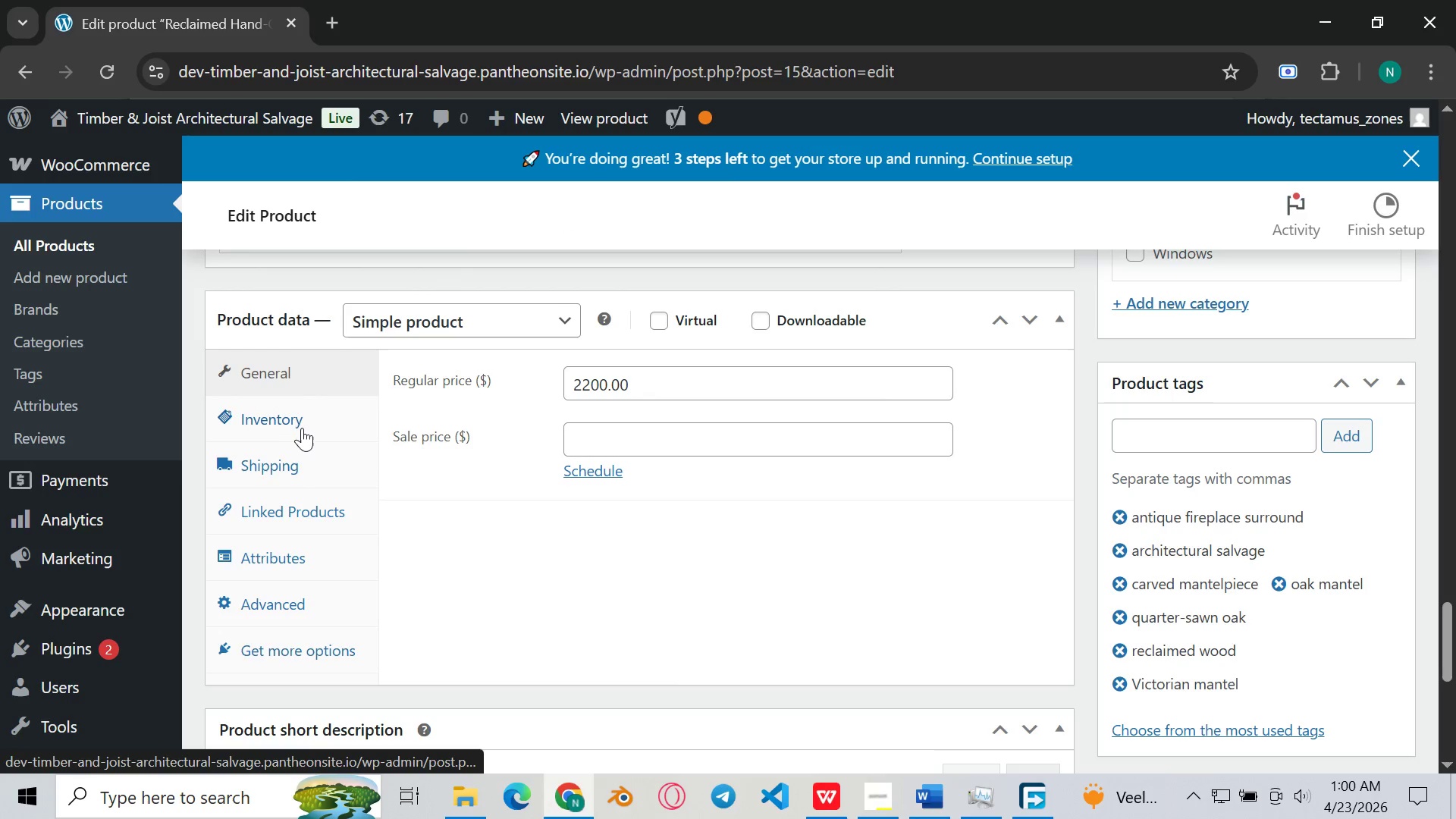 
left_click([308, 423])
 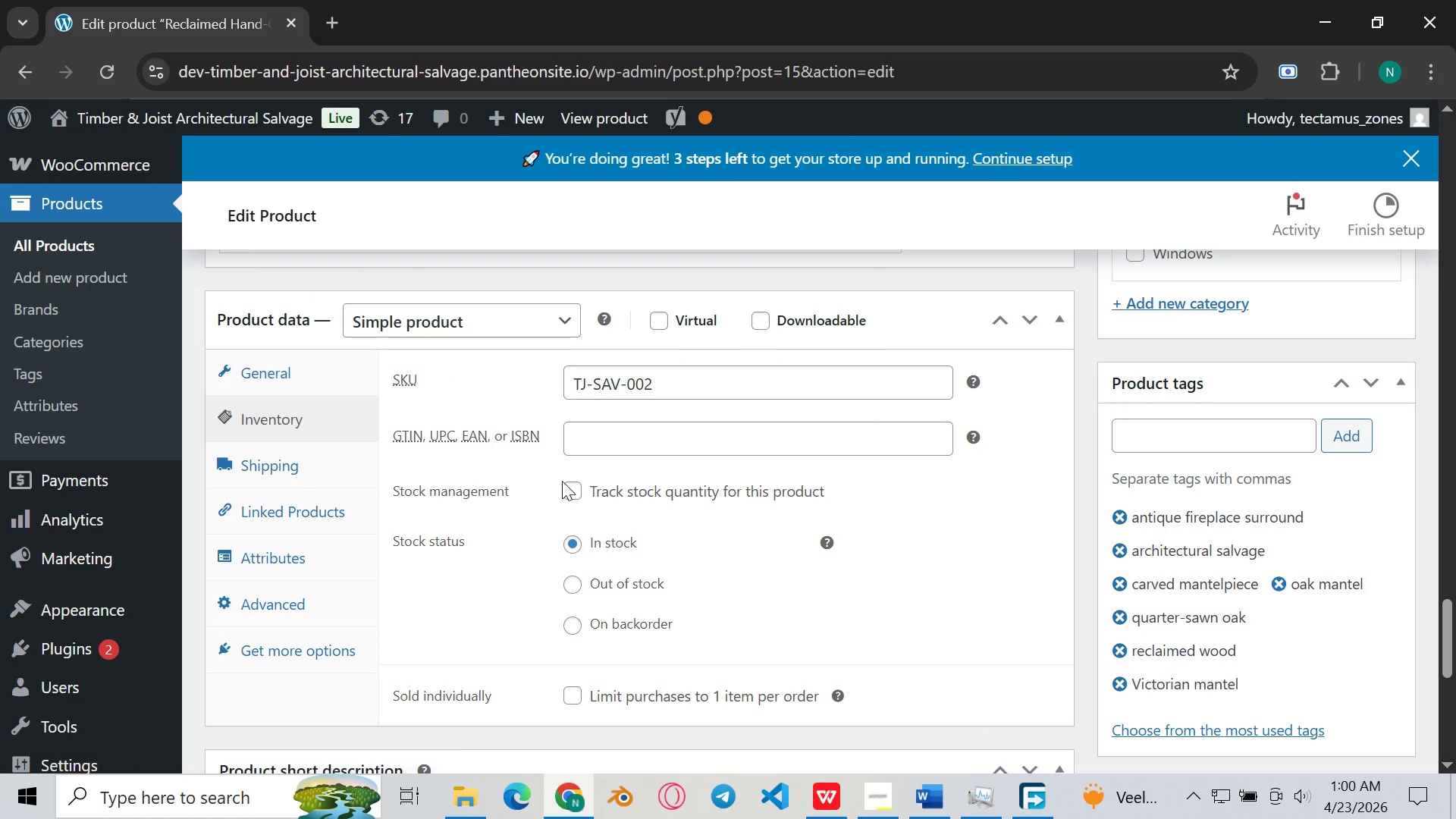 
scroll: coordinate [562, 481], scroll_direction: none, amount: 0.0
 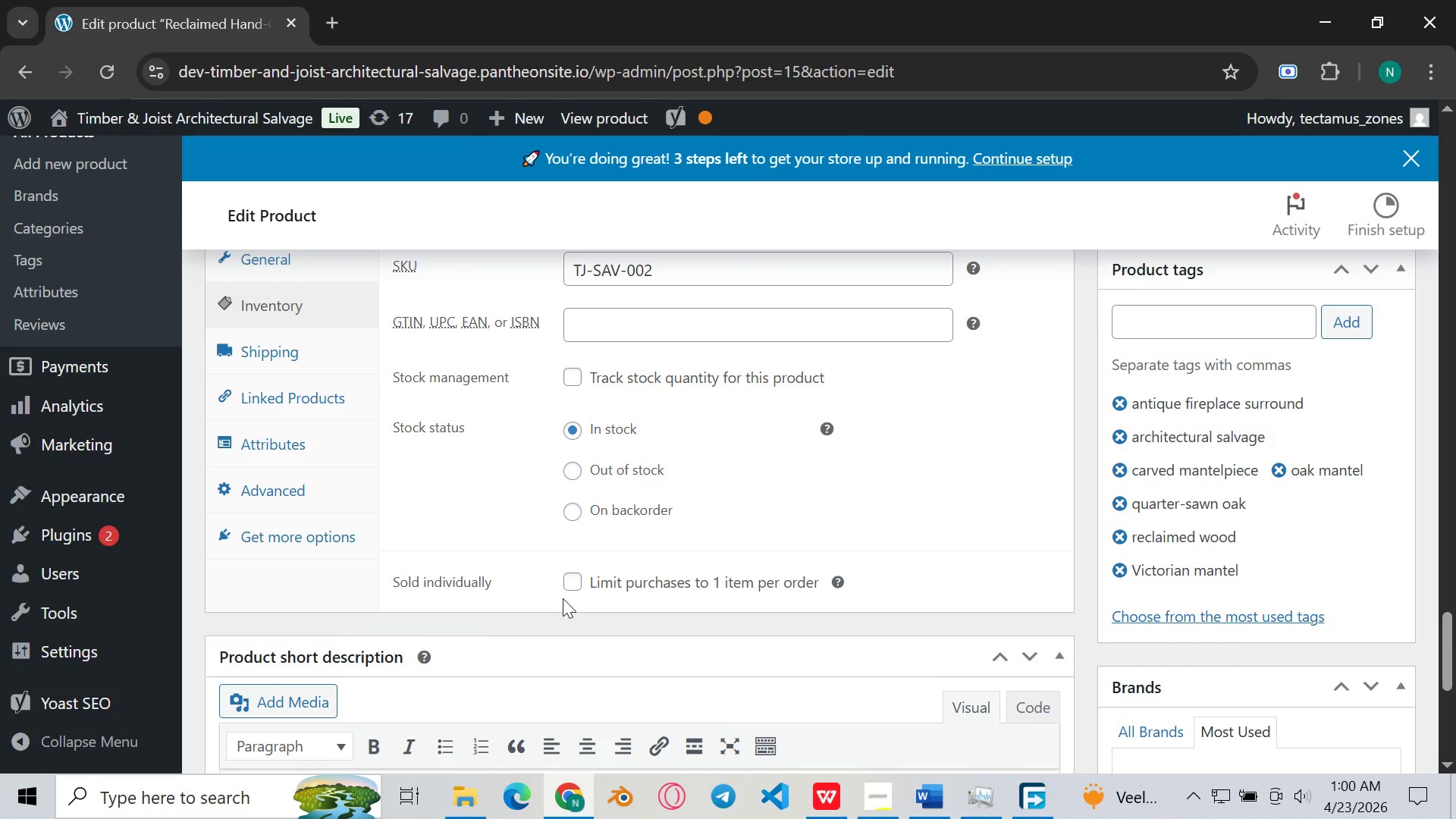 
left_click([570, 583])
 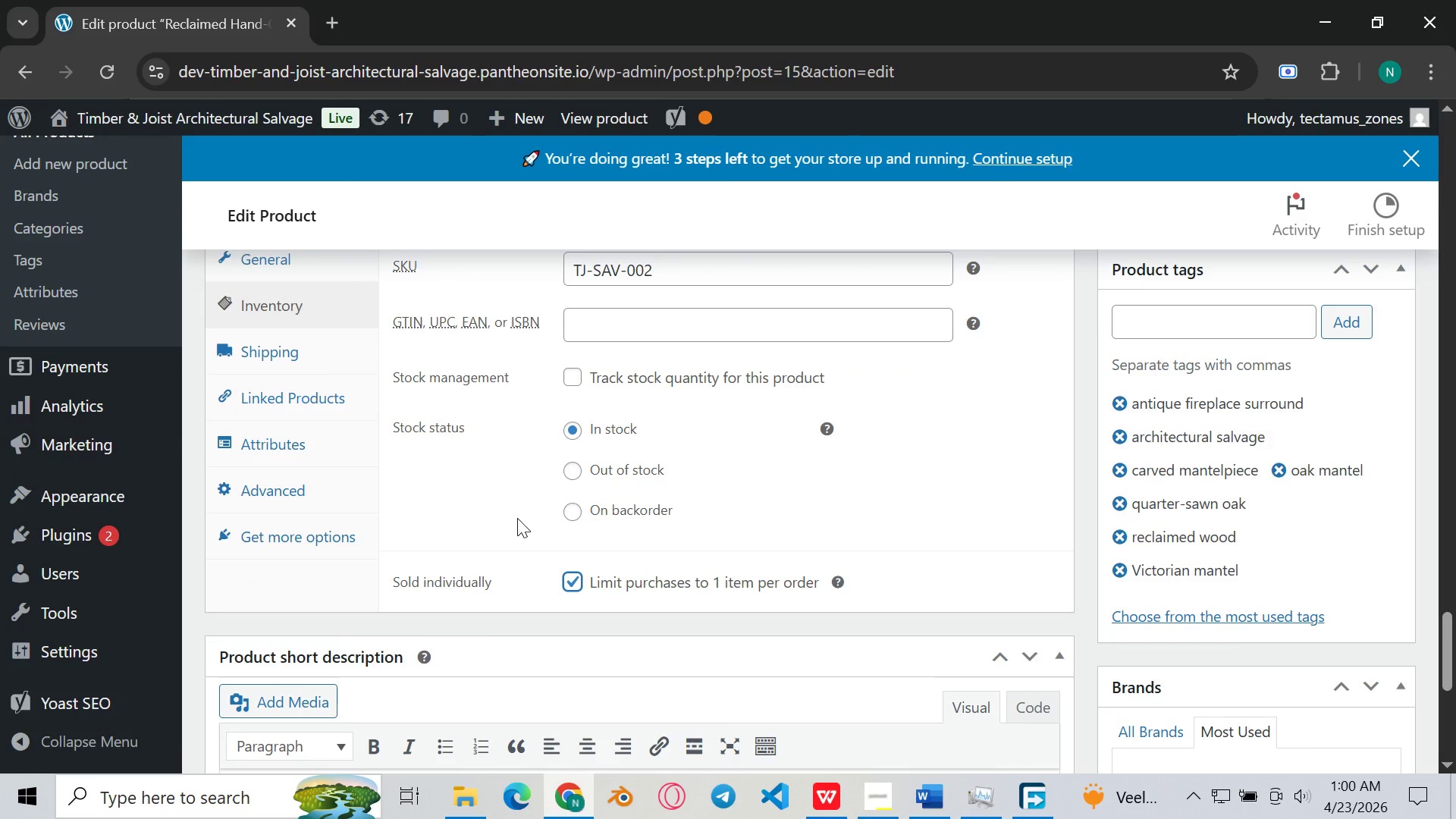 
scroll: coordinate [517, 518], scroll_direction: none, amount: 0.0
 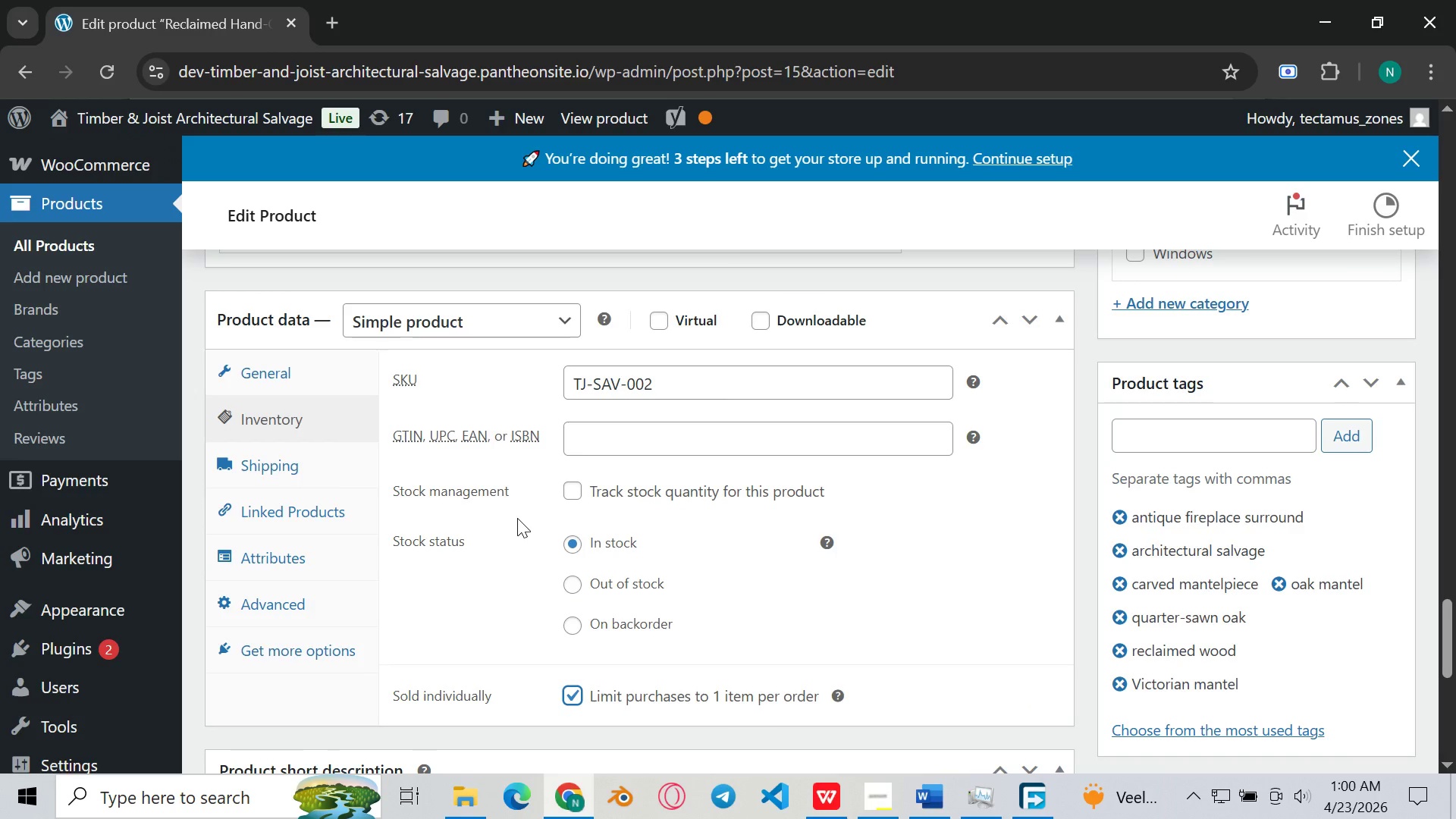 
key(Meta+Shift+S)
 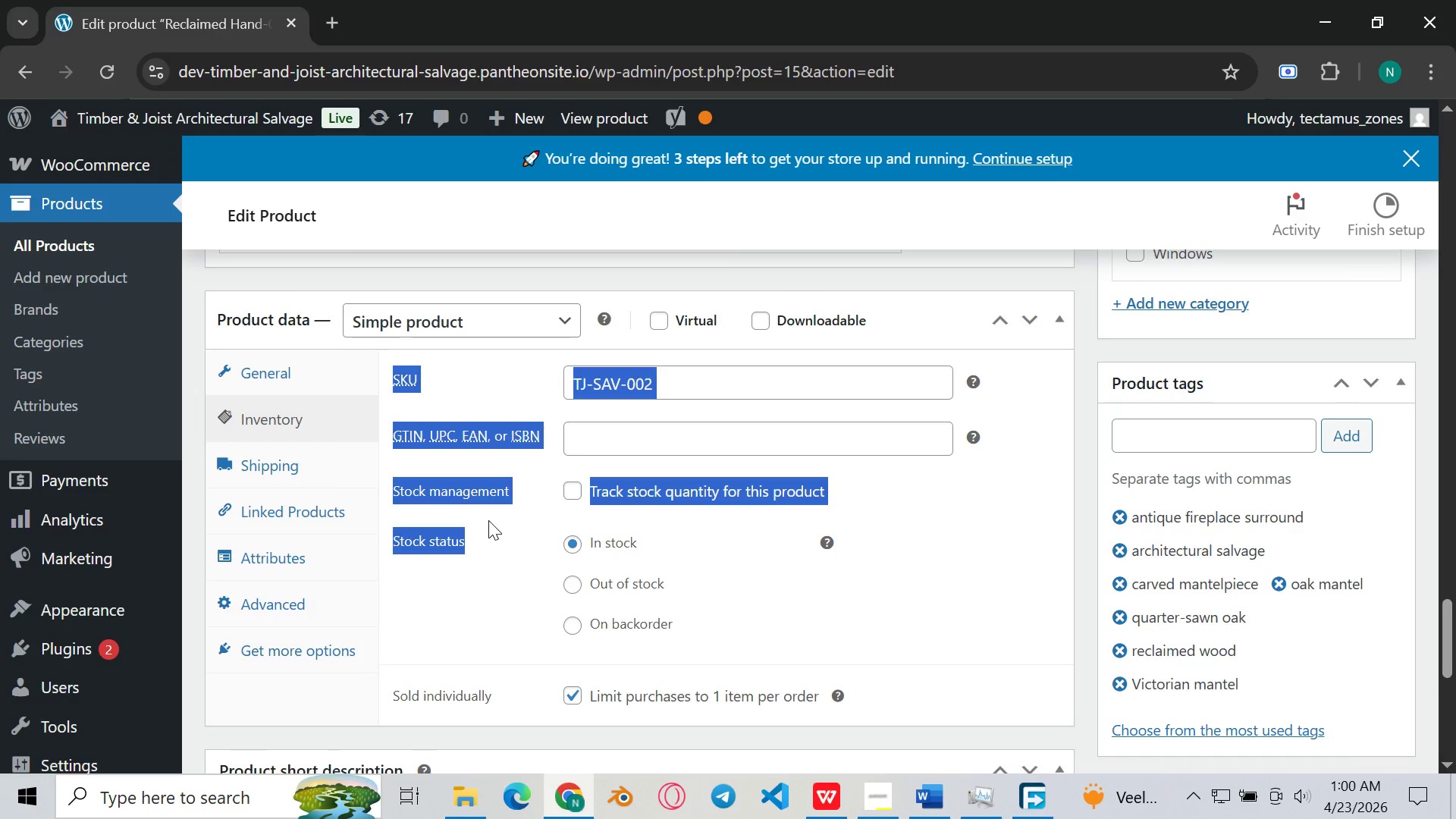 
left_click([488, 520])
 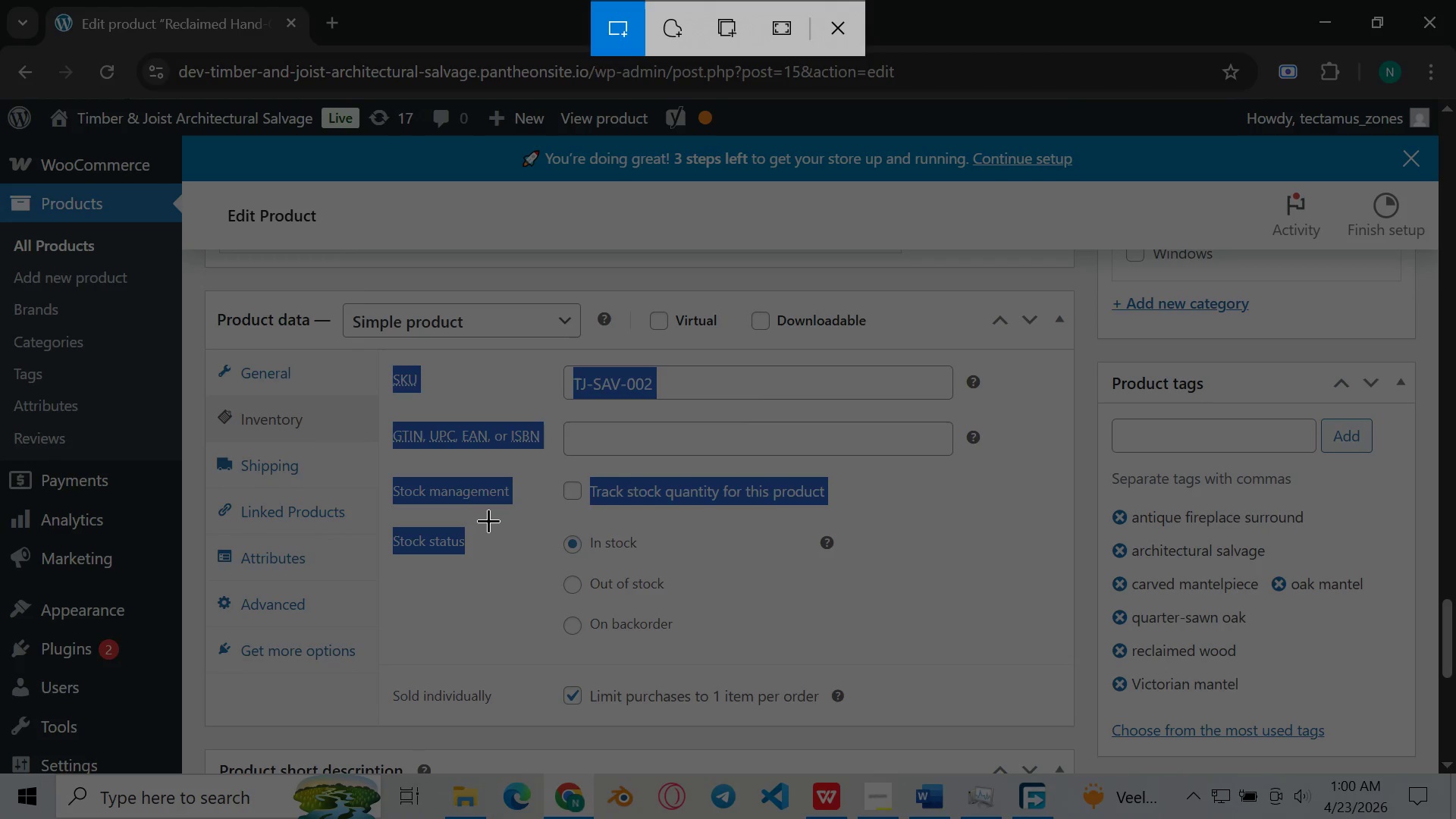 
left_click([488, 520])
 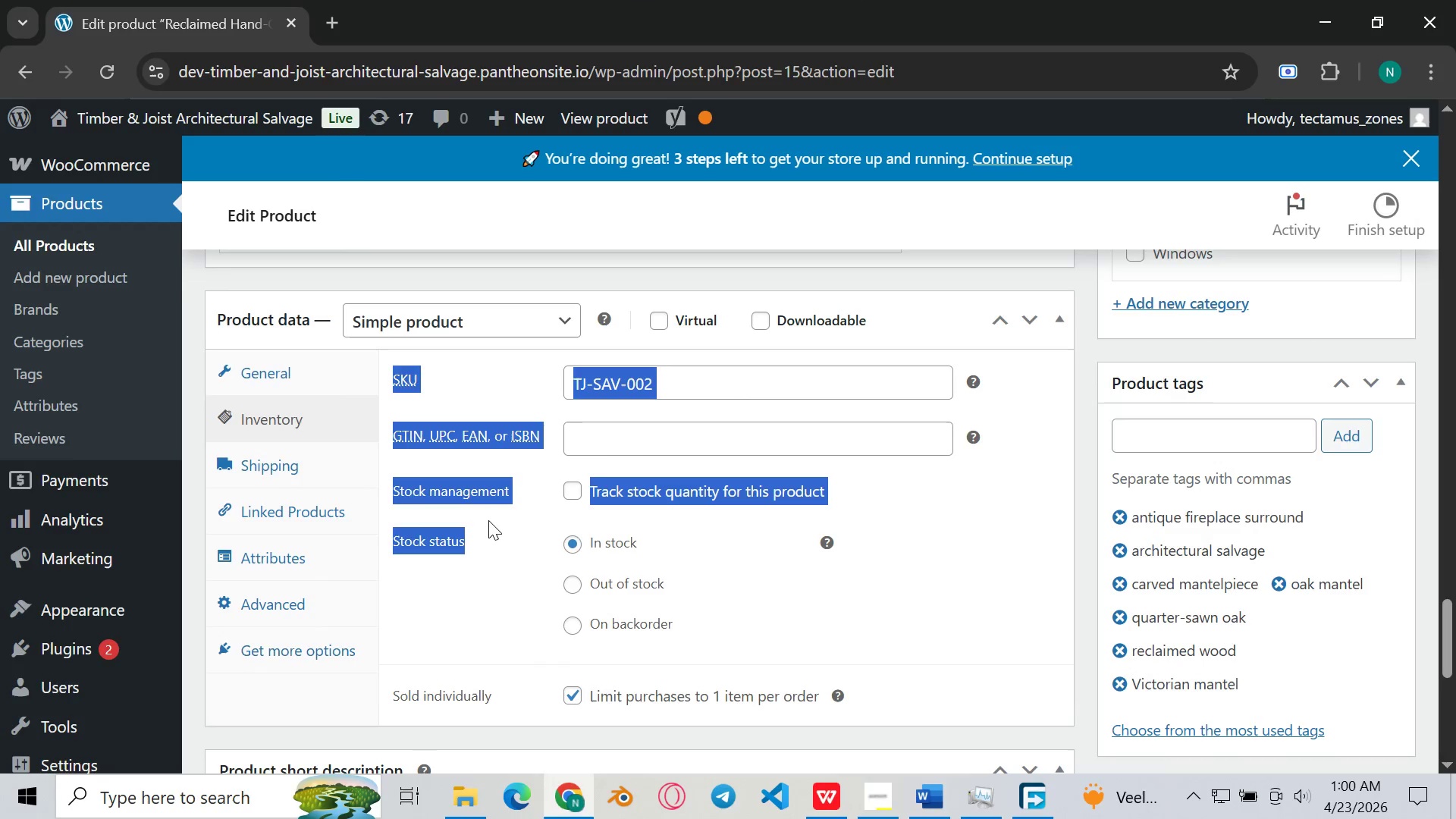 
left_click([488, 520])
 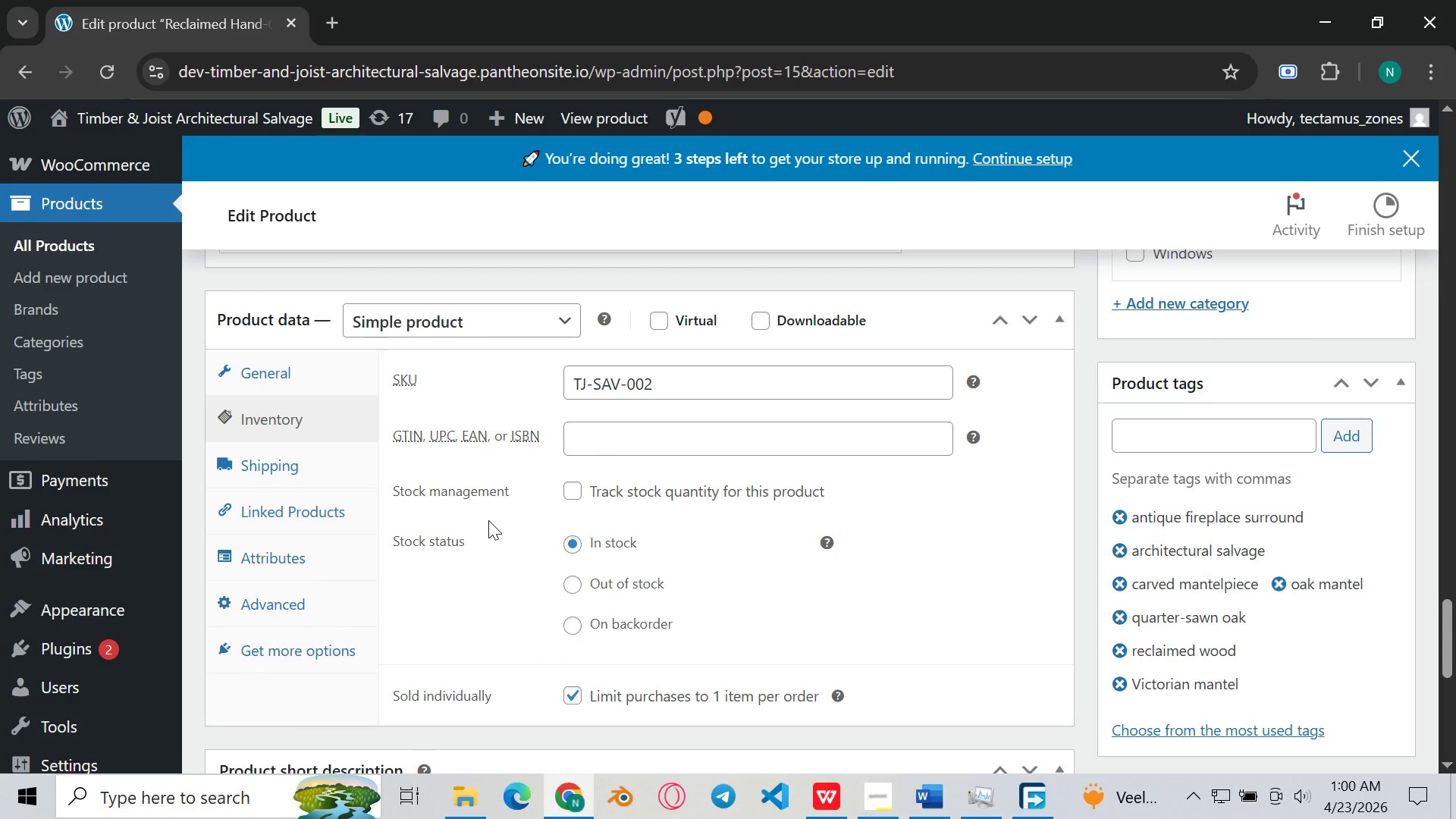 
key(Meta+Shift+ShiftLeft)
 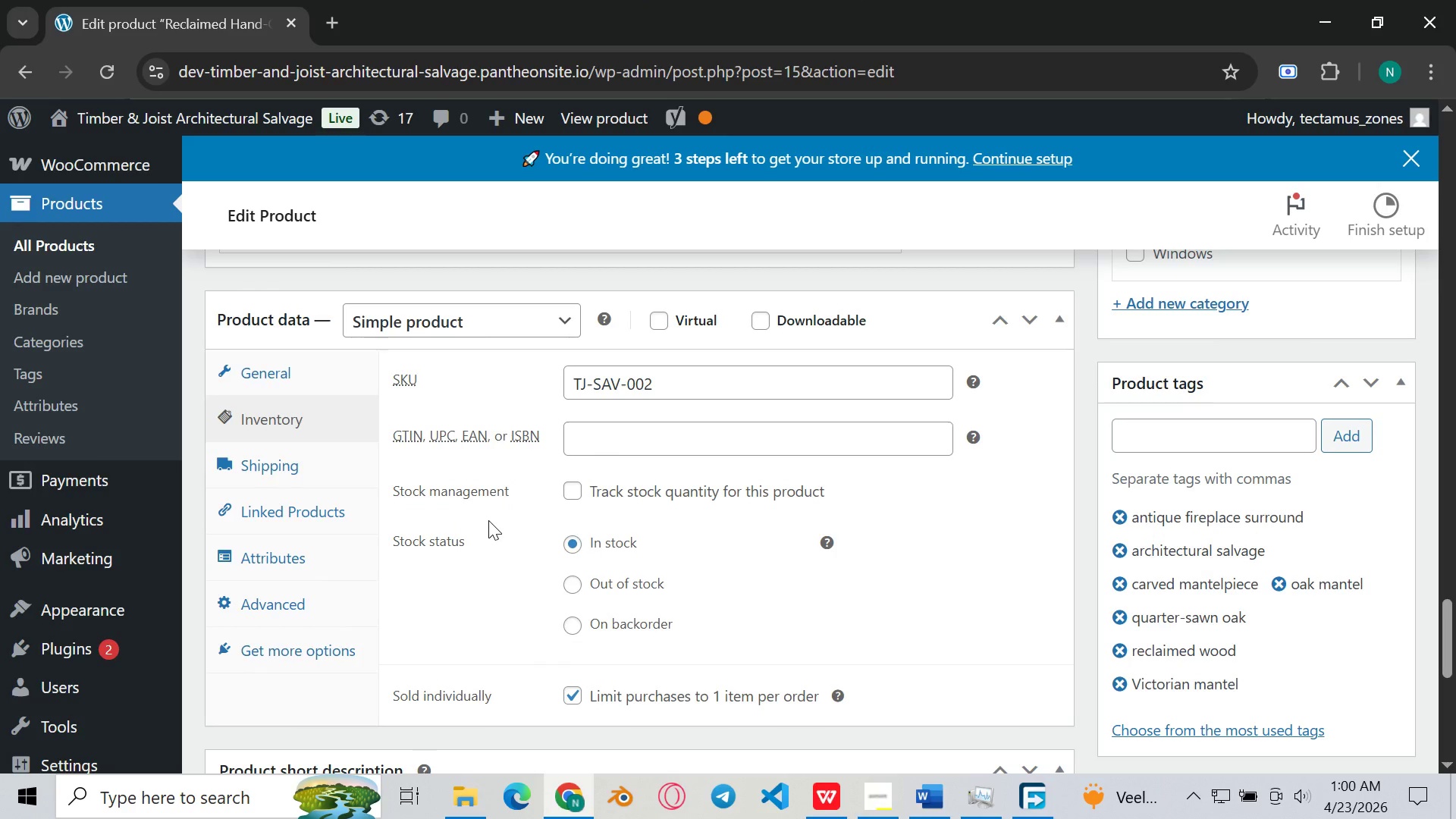 
key(Meta+S)
 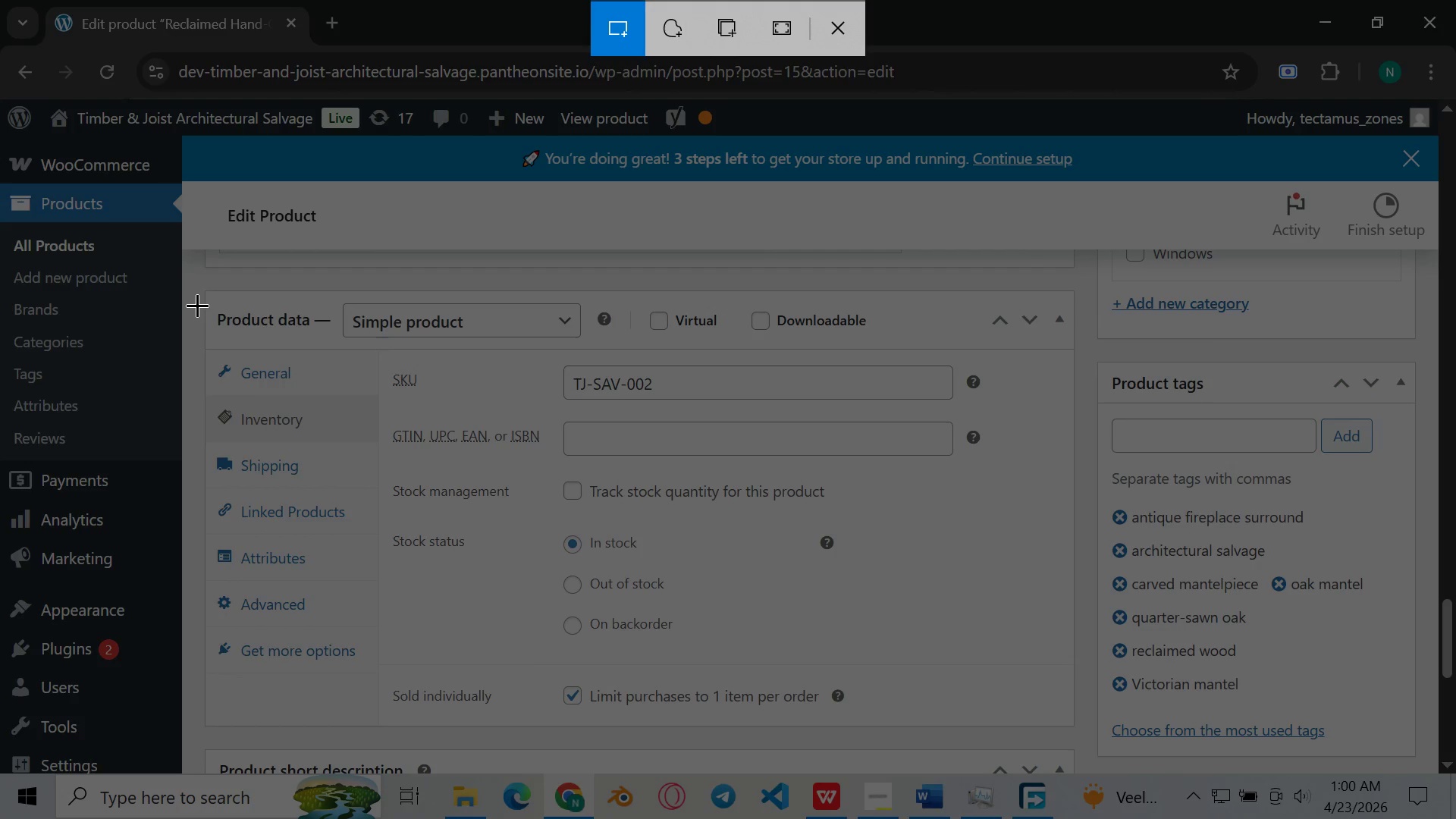 
left_click_drag(start_coordinate=[201, 280], to_coordinate=[1078, 729])
 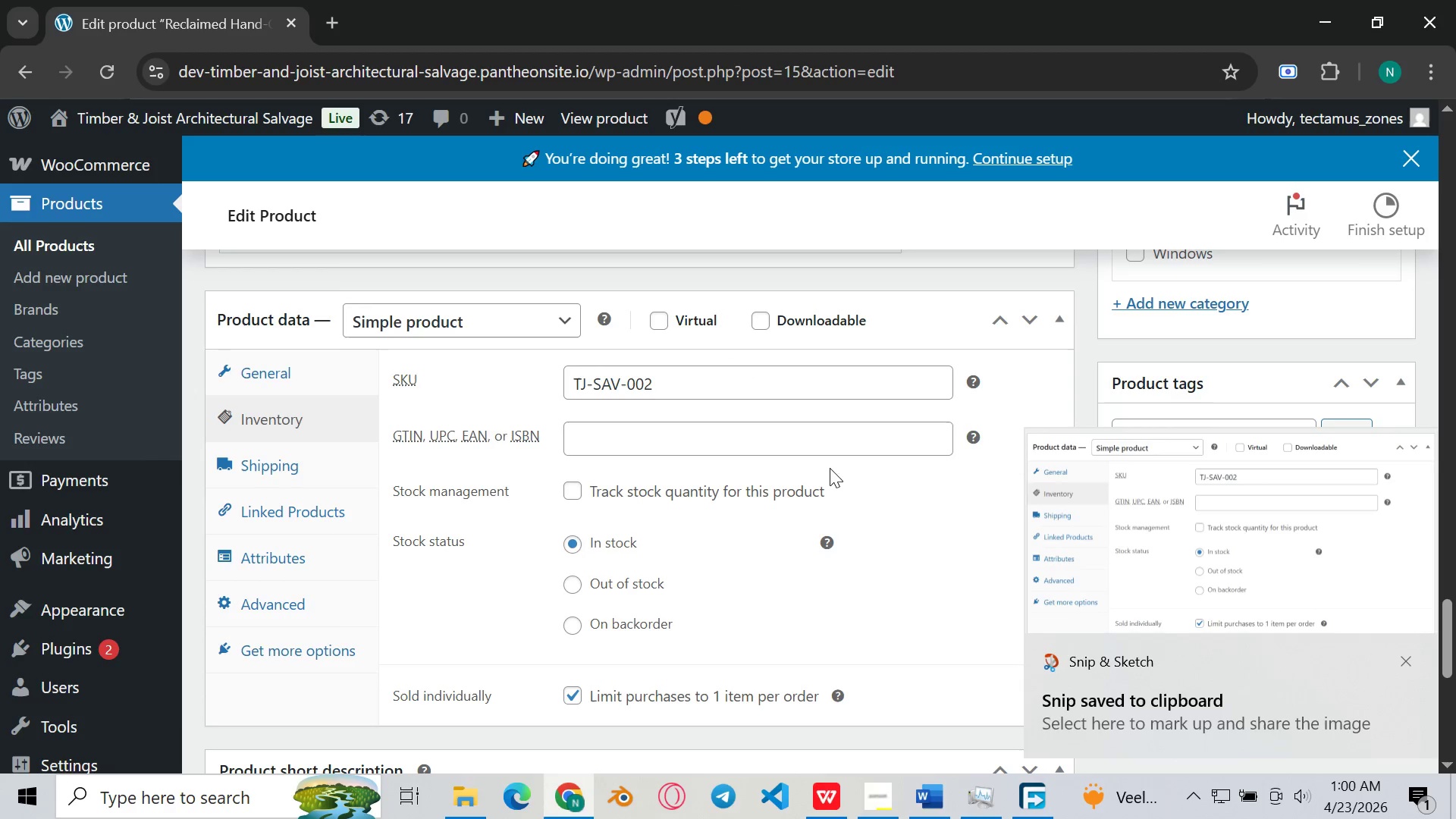 
double_click([1109, 592])
 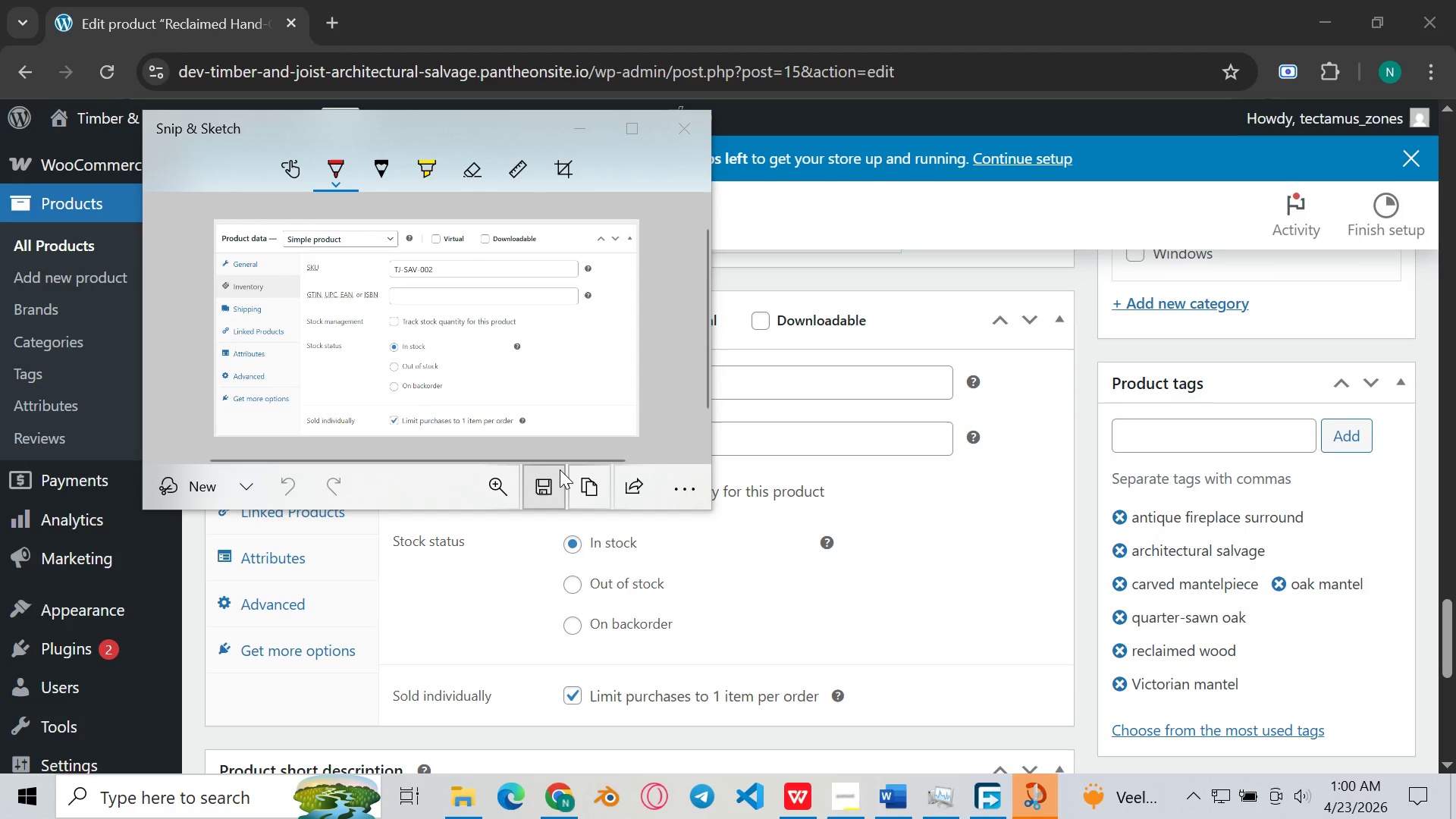 
left_click([557, 487])
 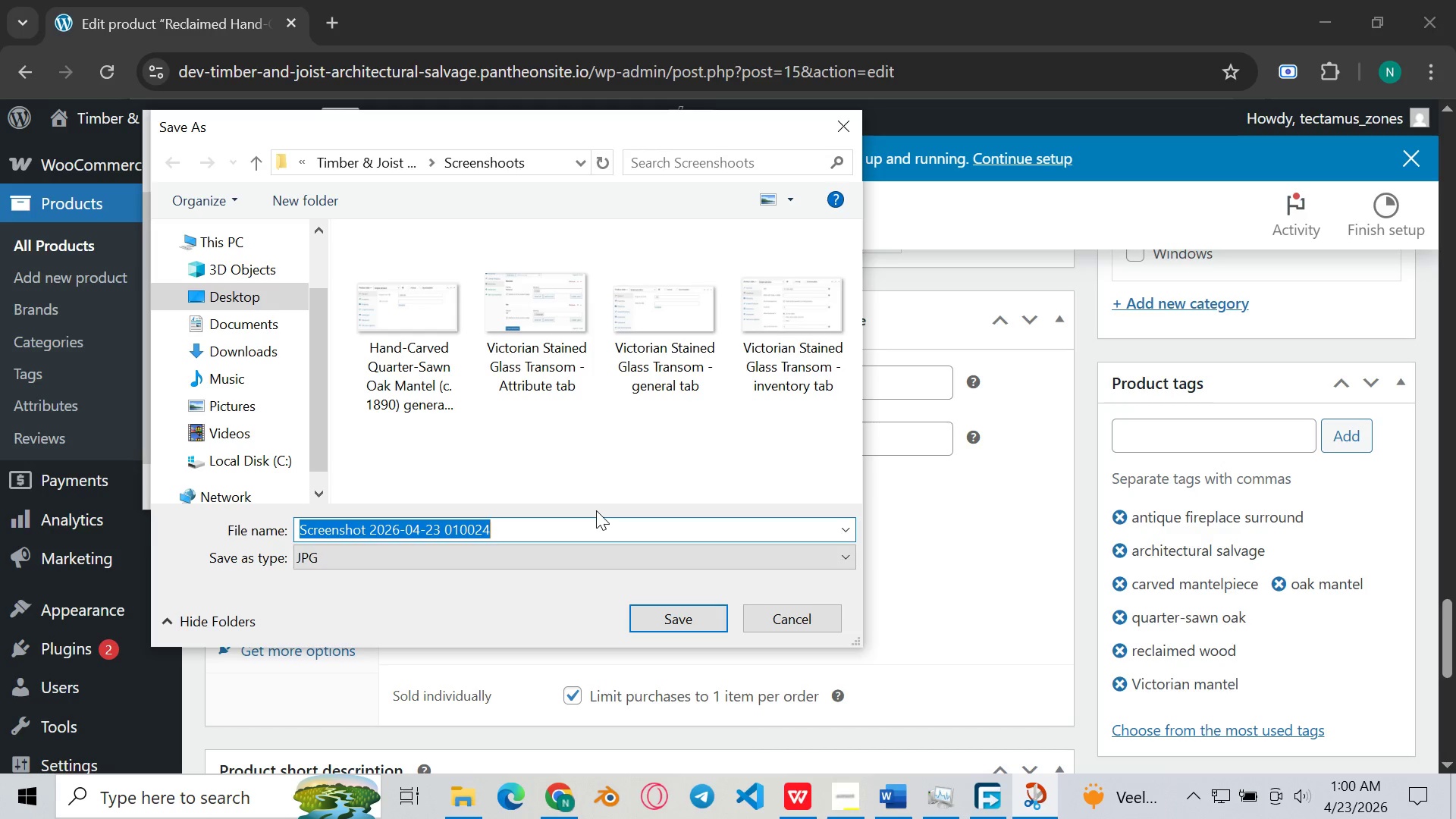 
key(Backspace)
 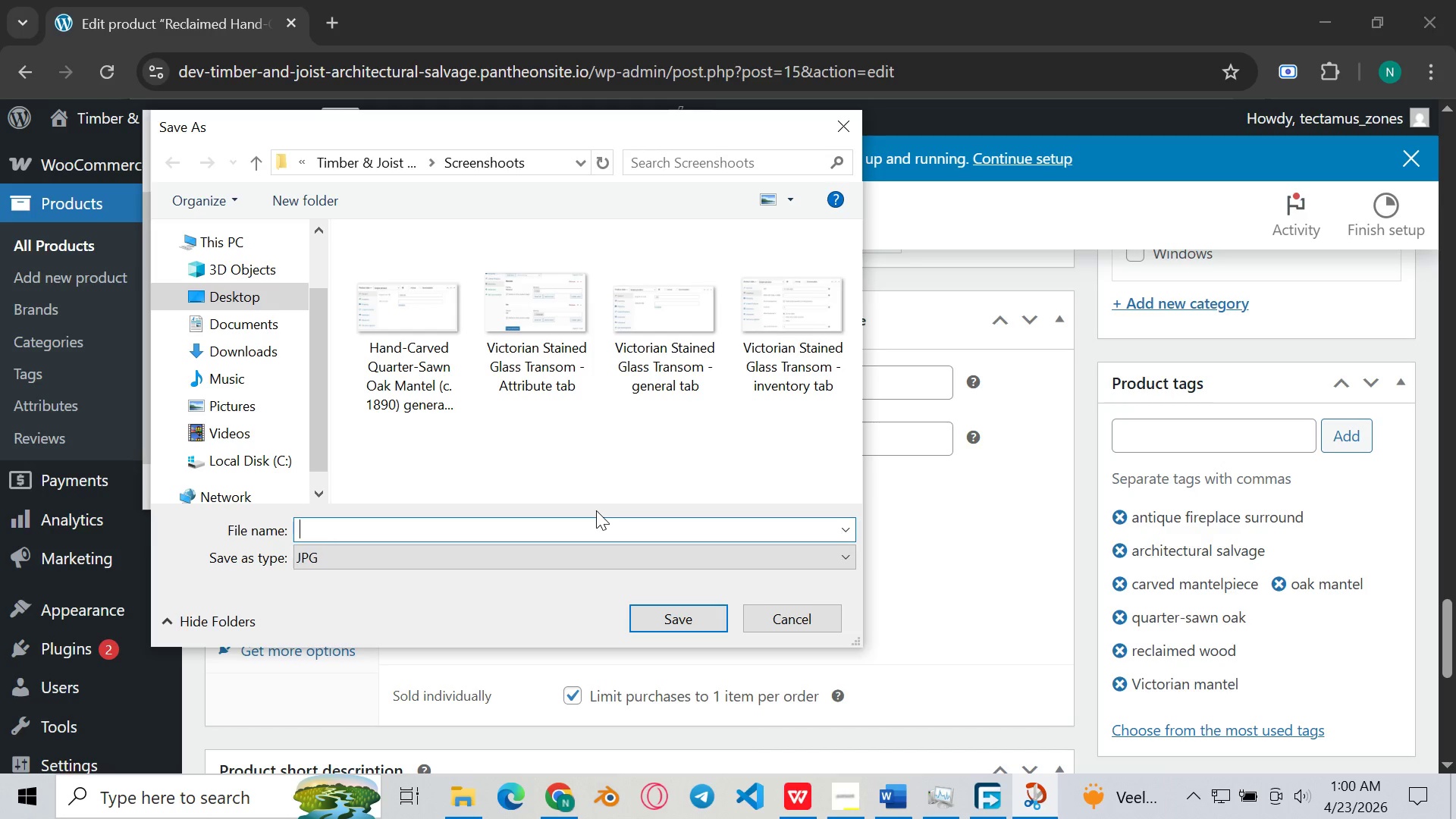 
key(H)
 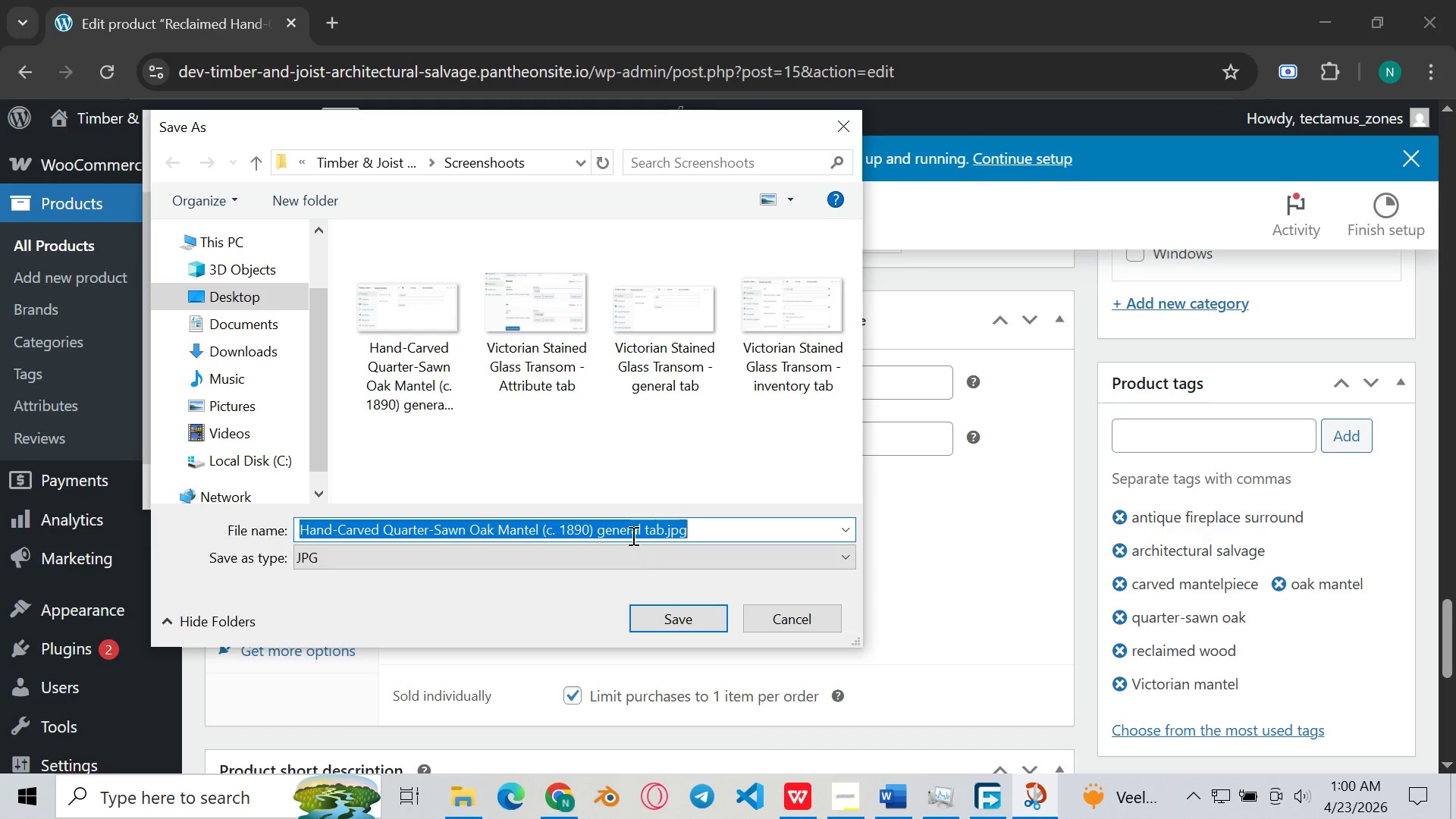 
left_click([651, 530])
 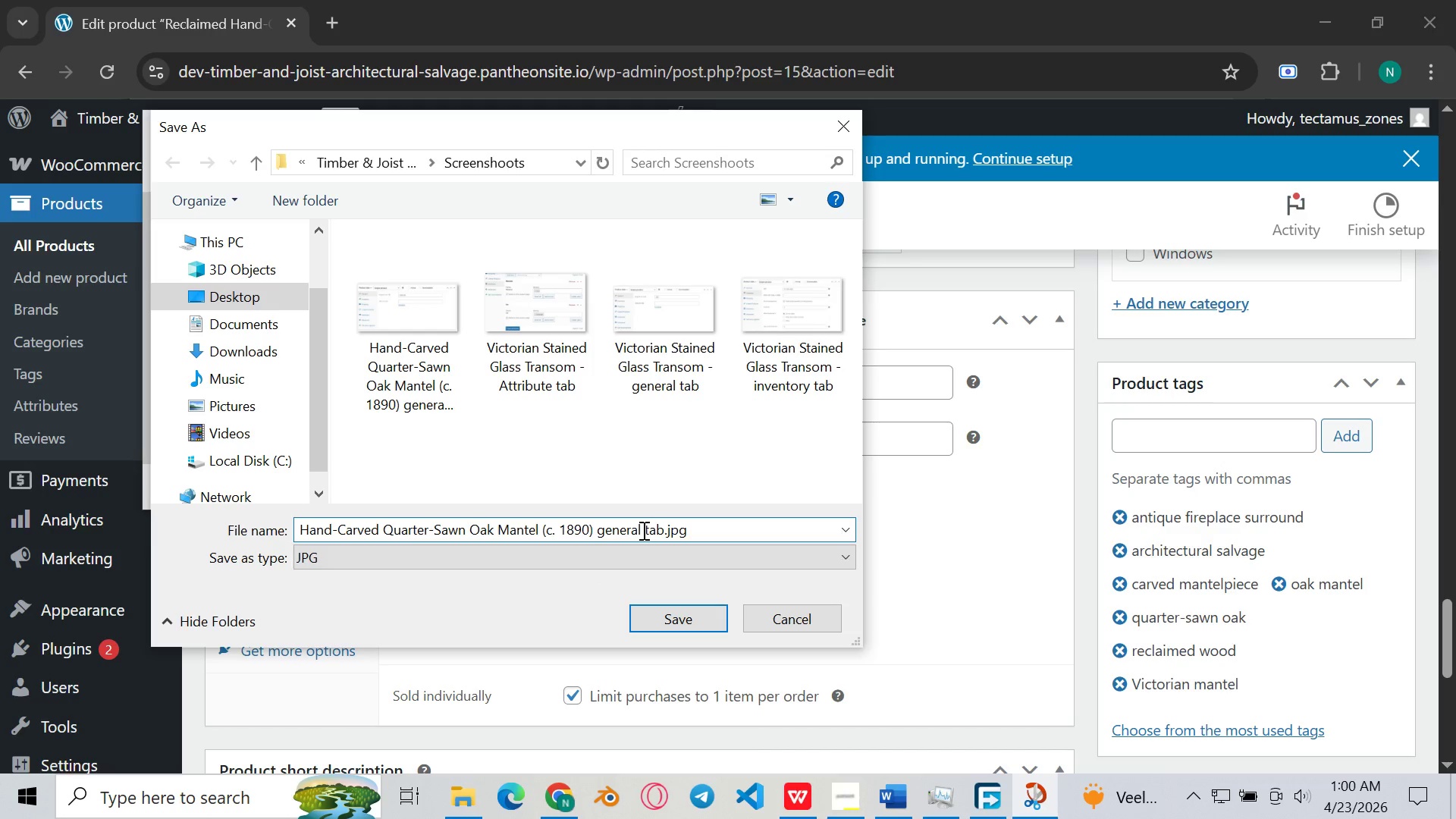 
left_click_drag(start_coordinate=[642, 530], to_coordinate=[600, 528])
 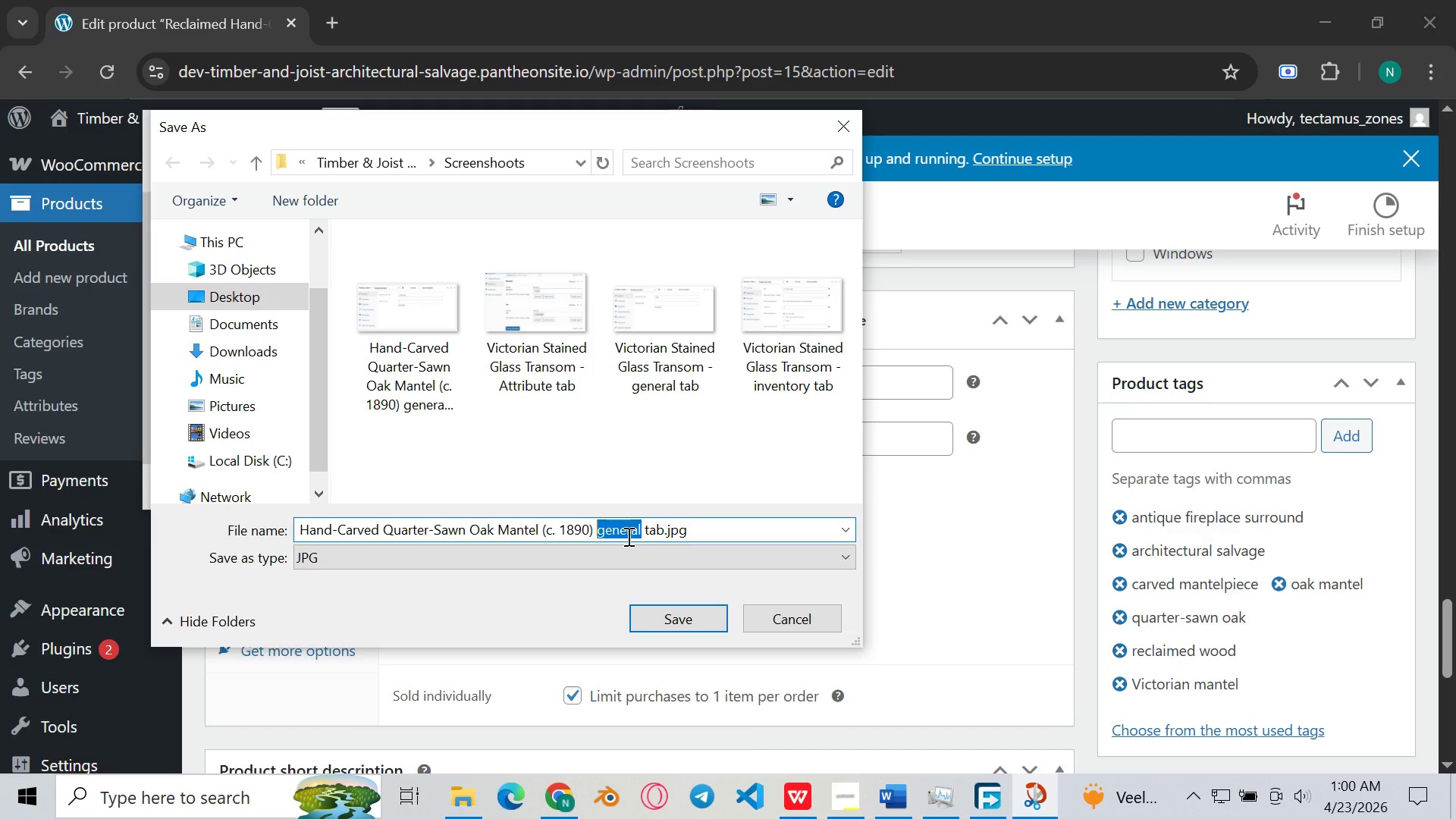 
type(inventory)
 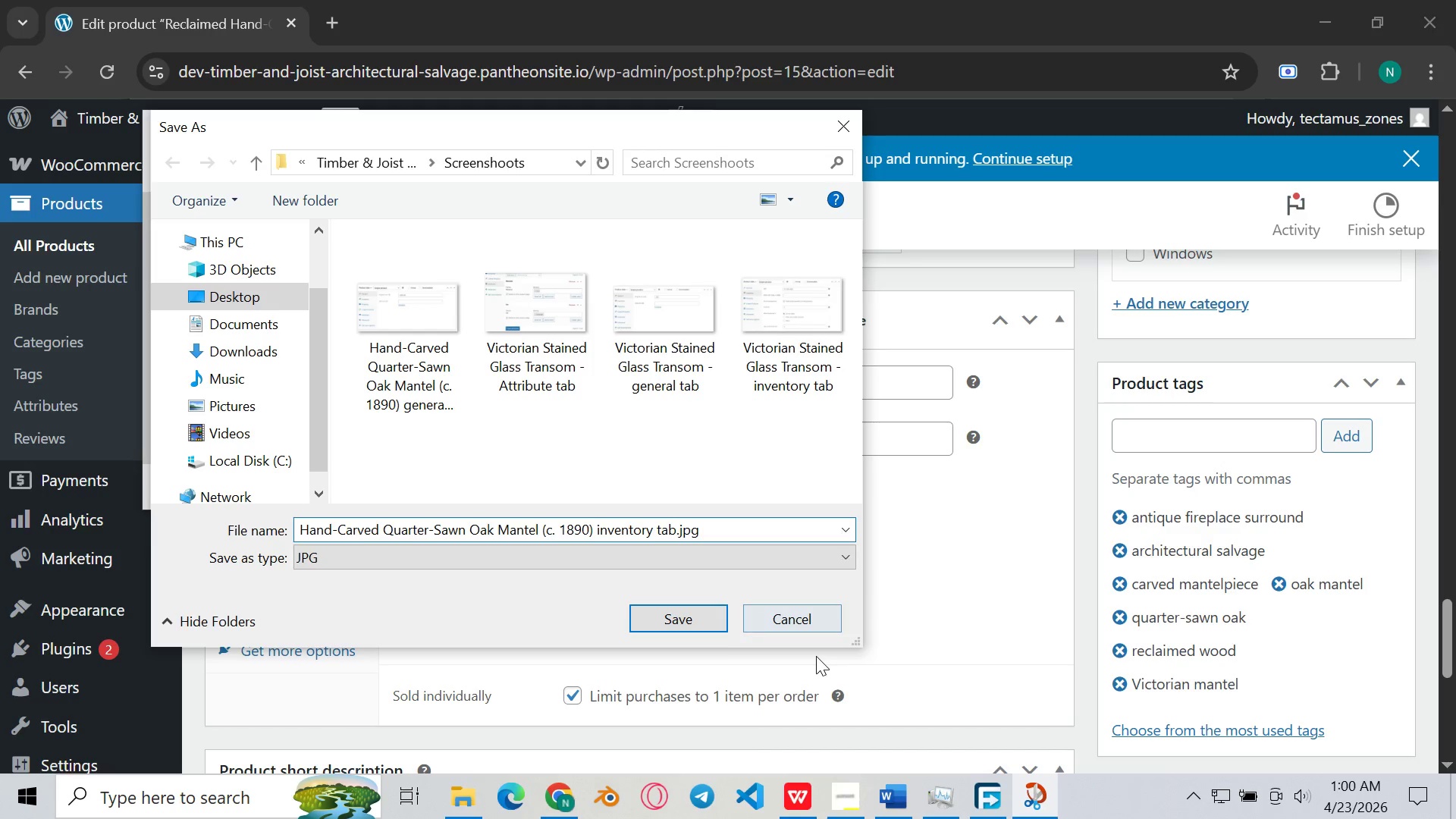 
left_click([650, 613])
 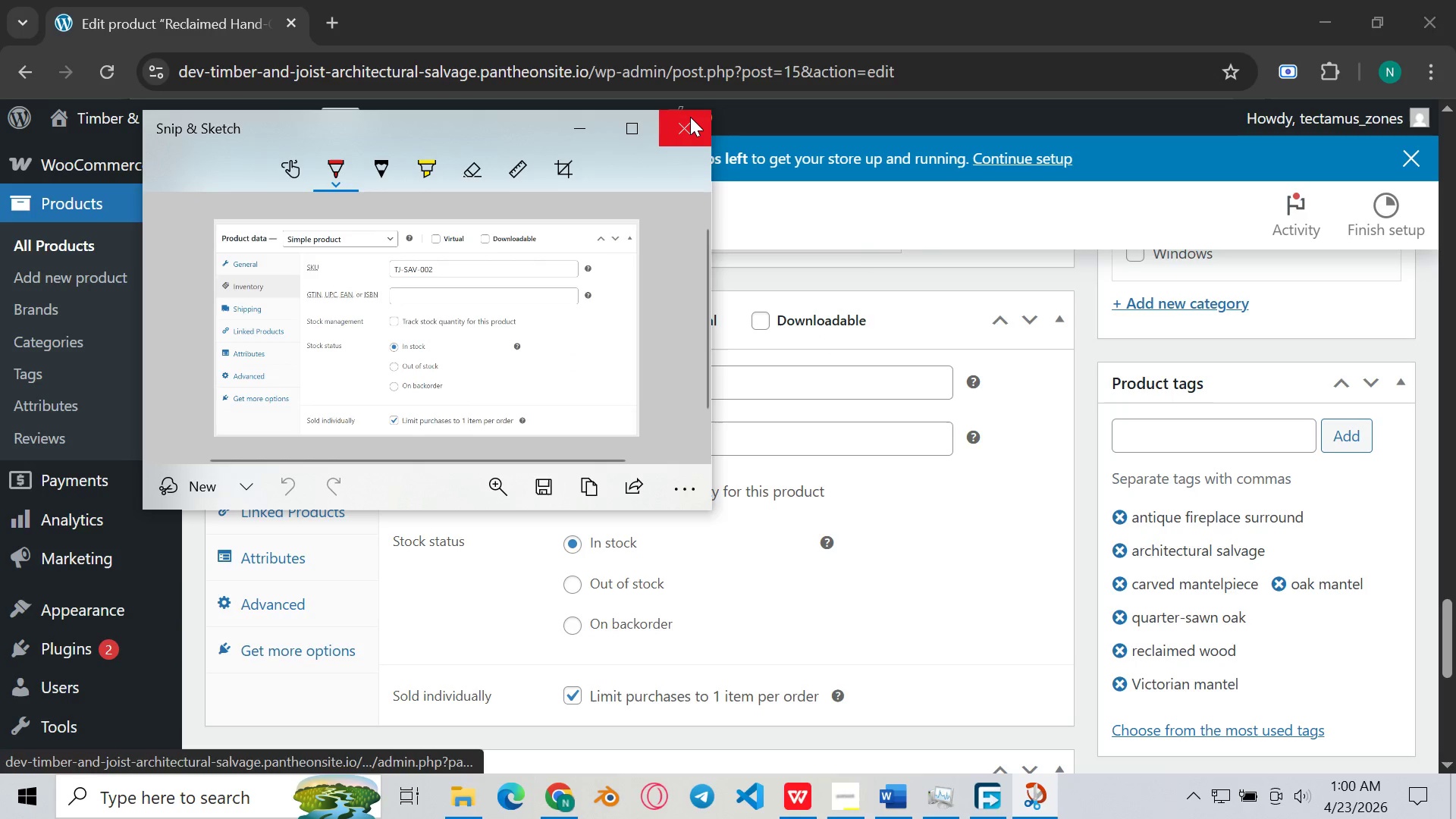 
left_click([684, 123])
 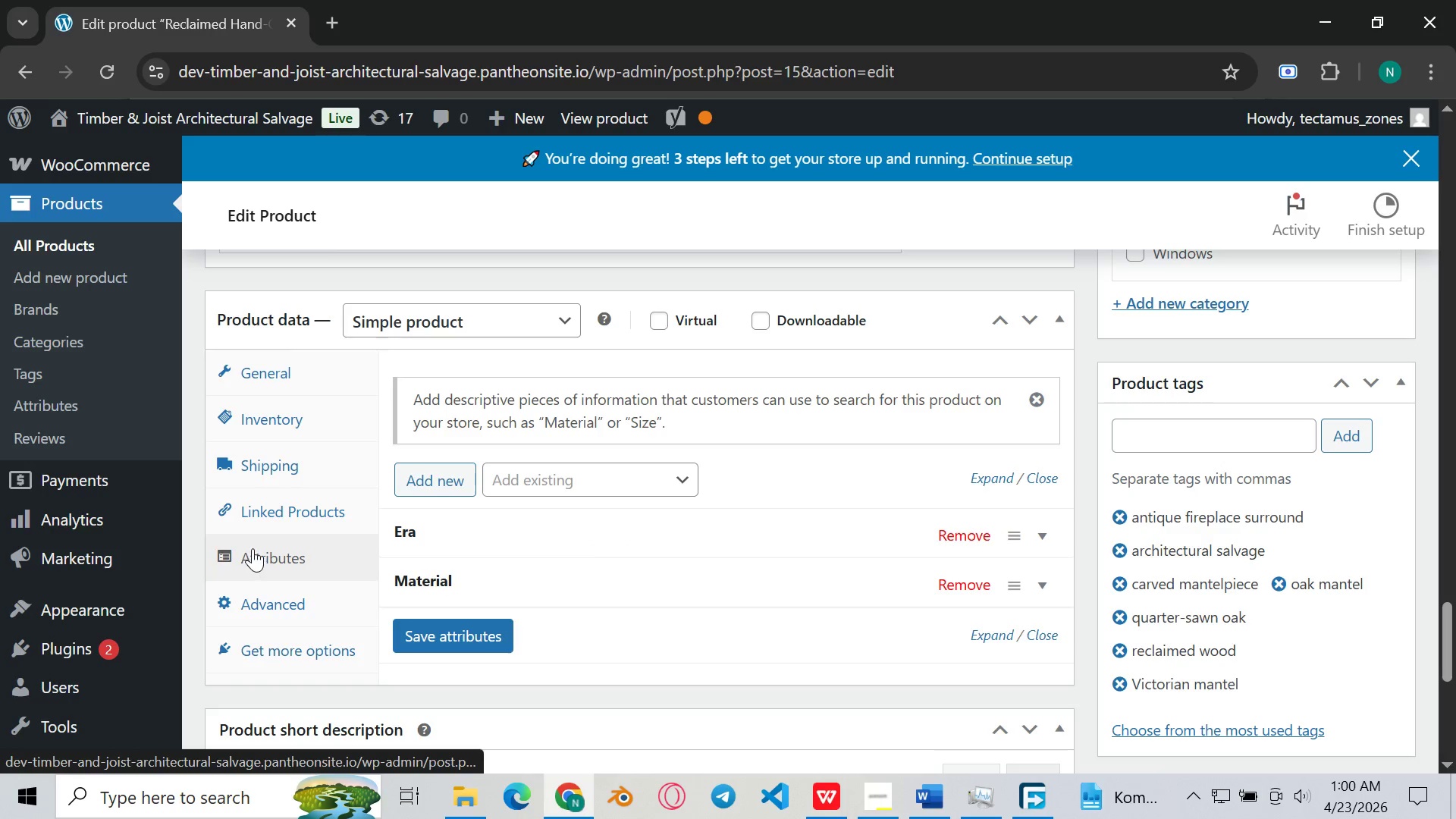 
wait(5.16)
 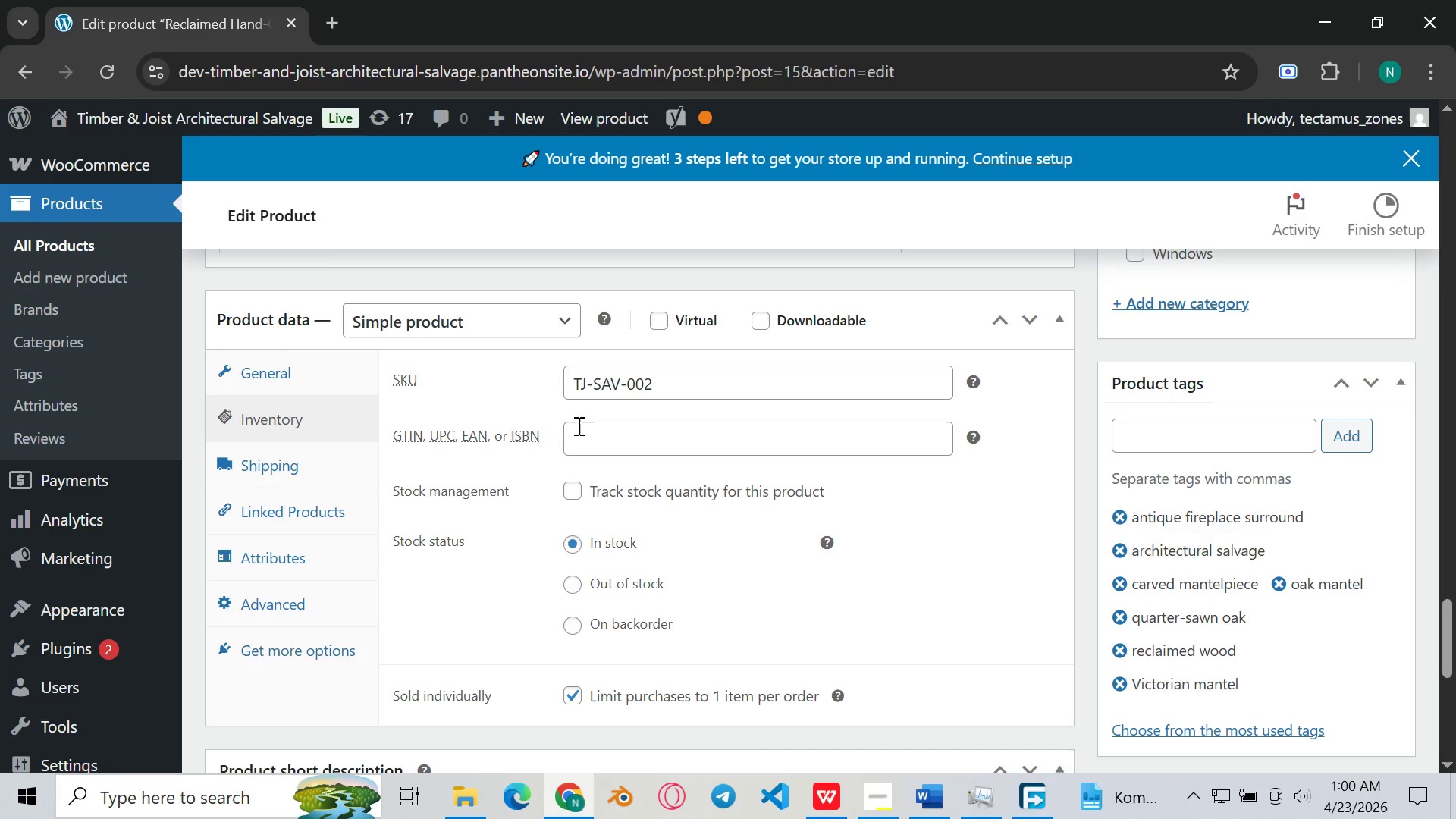 
left_click([285, 460])
 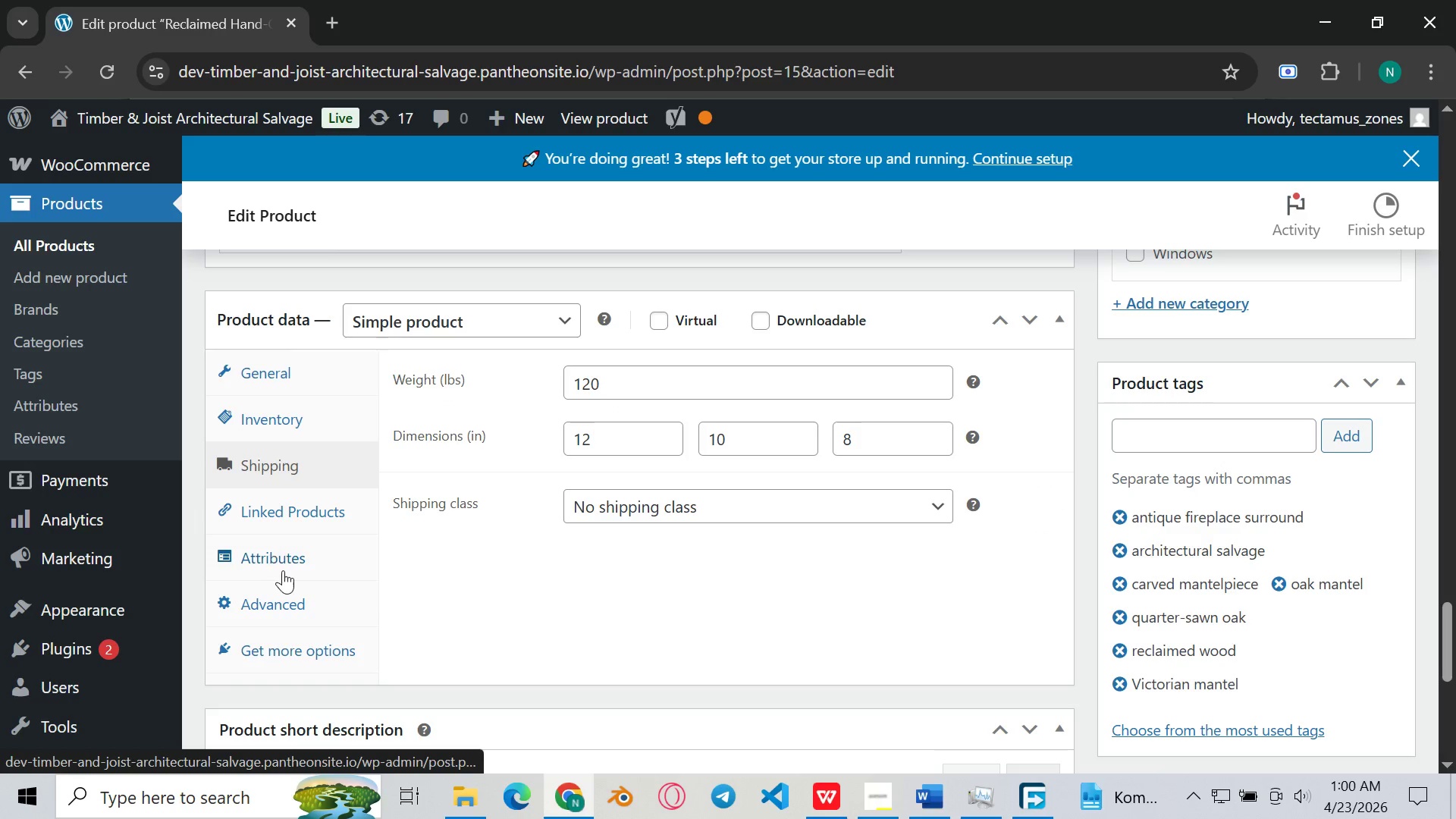 
left_click([283, 570])
 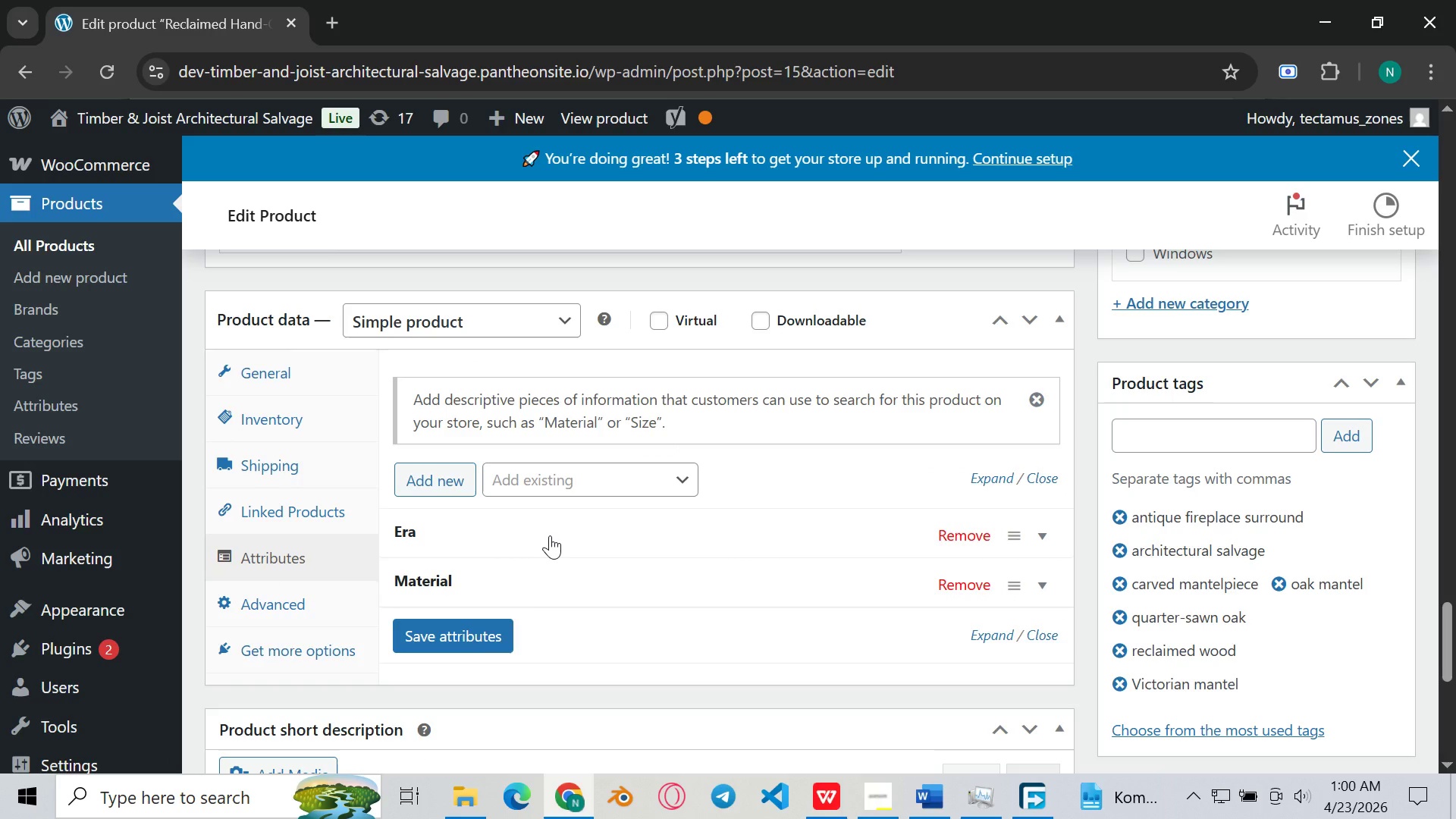 
left_click([550, 535])
 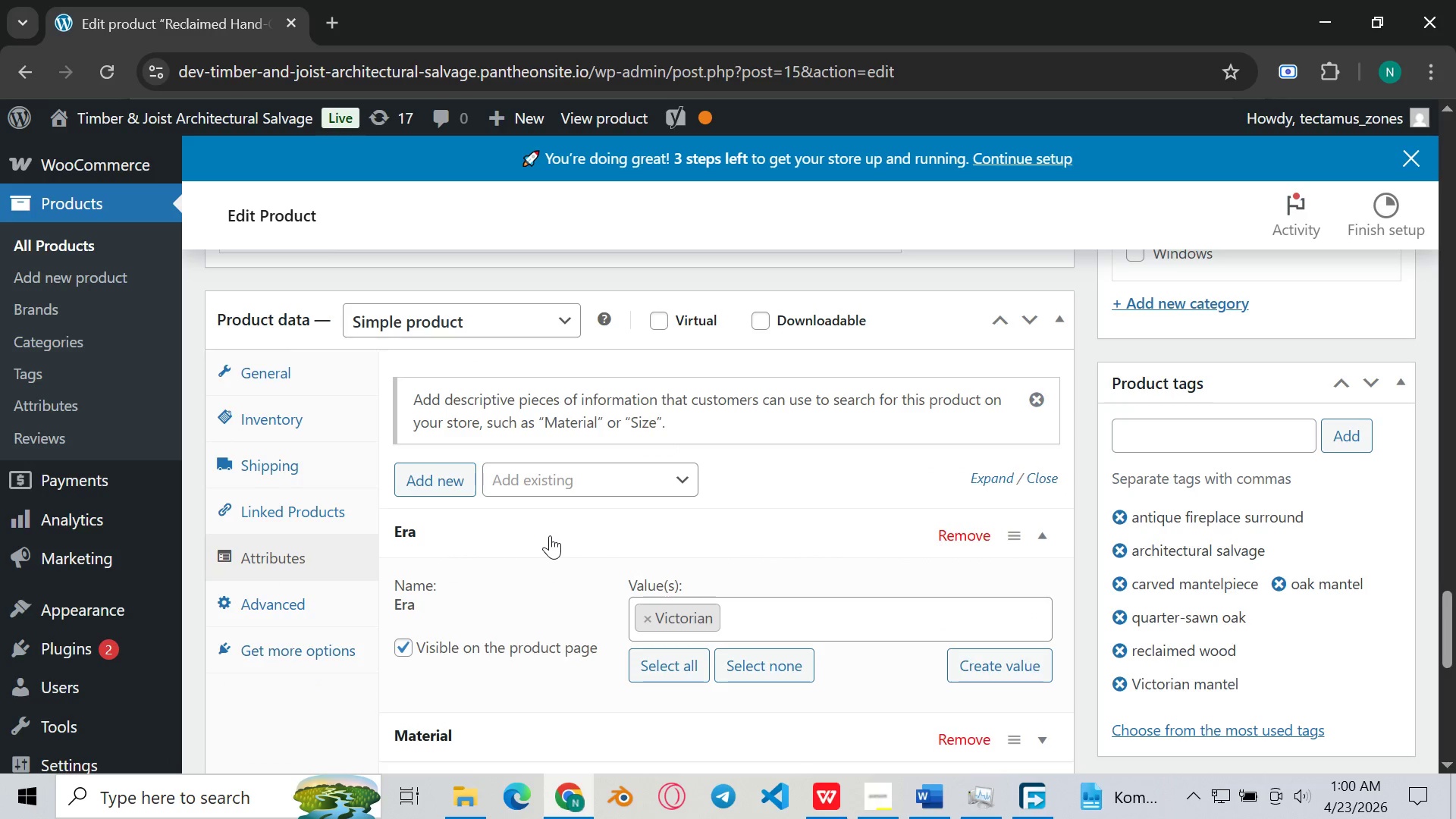 
scroll: coordinate [550, 535], scroll_direction: none, amount: 0.0
 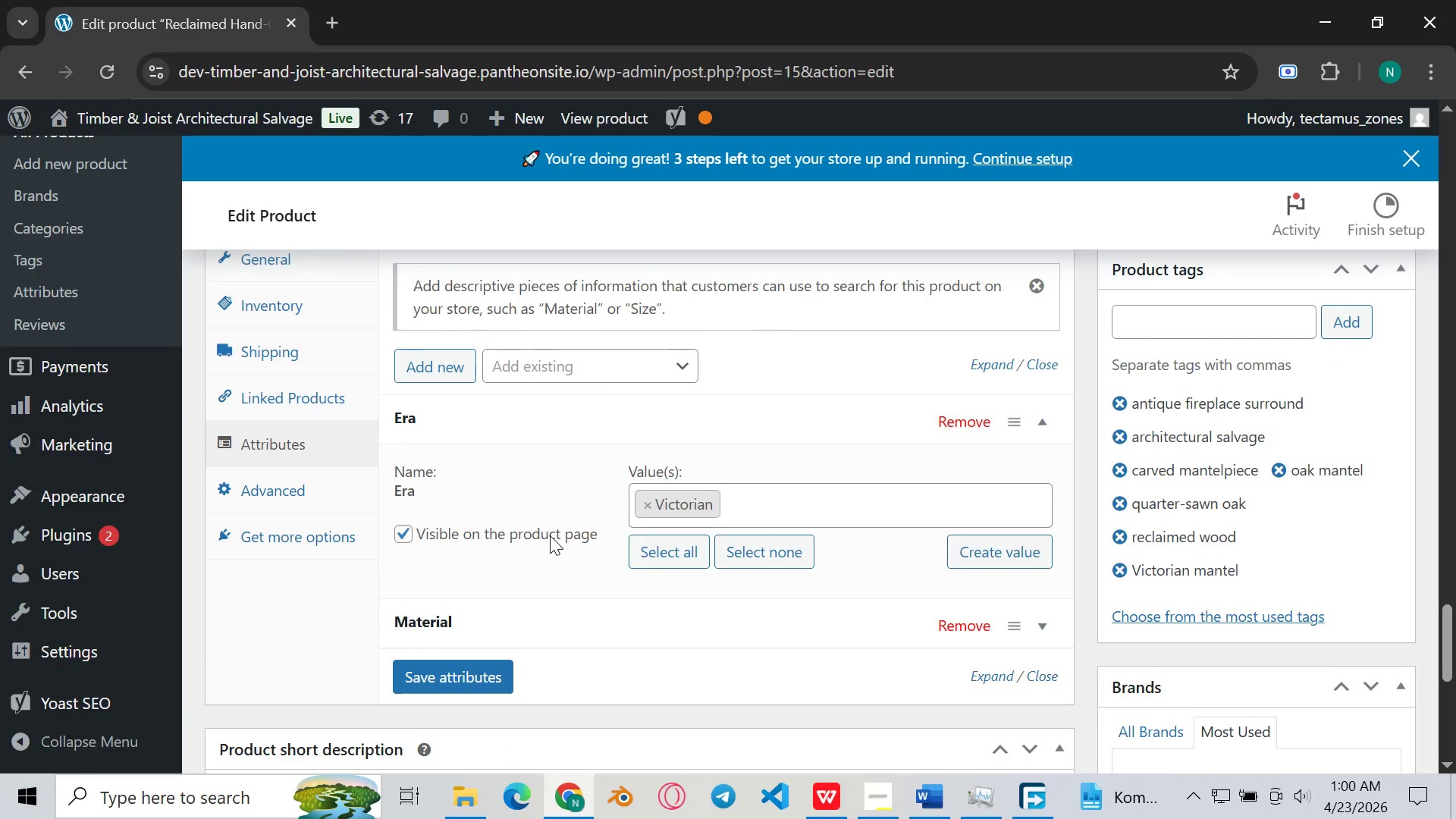 
scroll: coordinate [550, 535], scroll_direction: down, amount: 1.0
 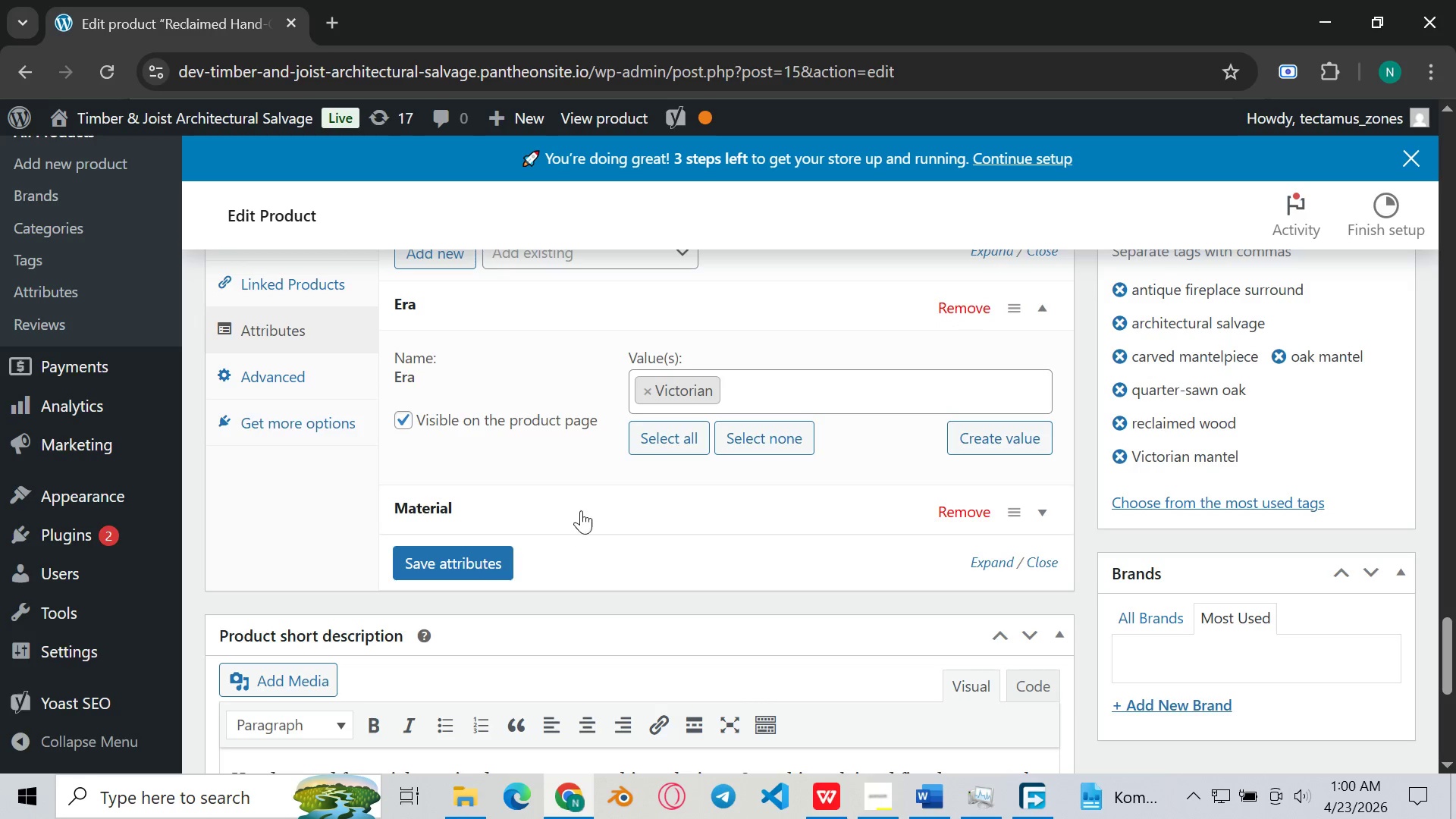 
left_click([581, 510])
 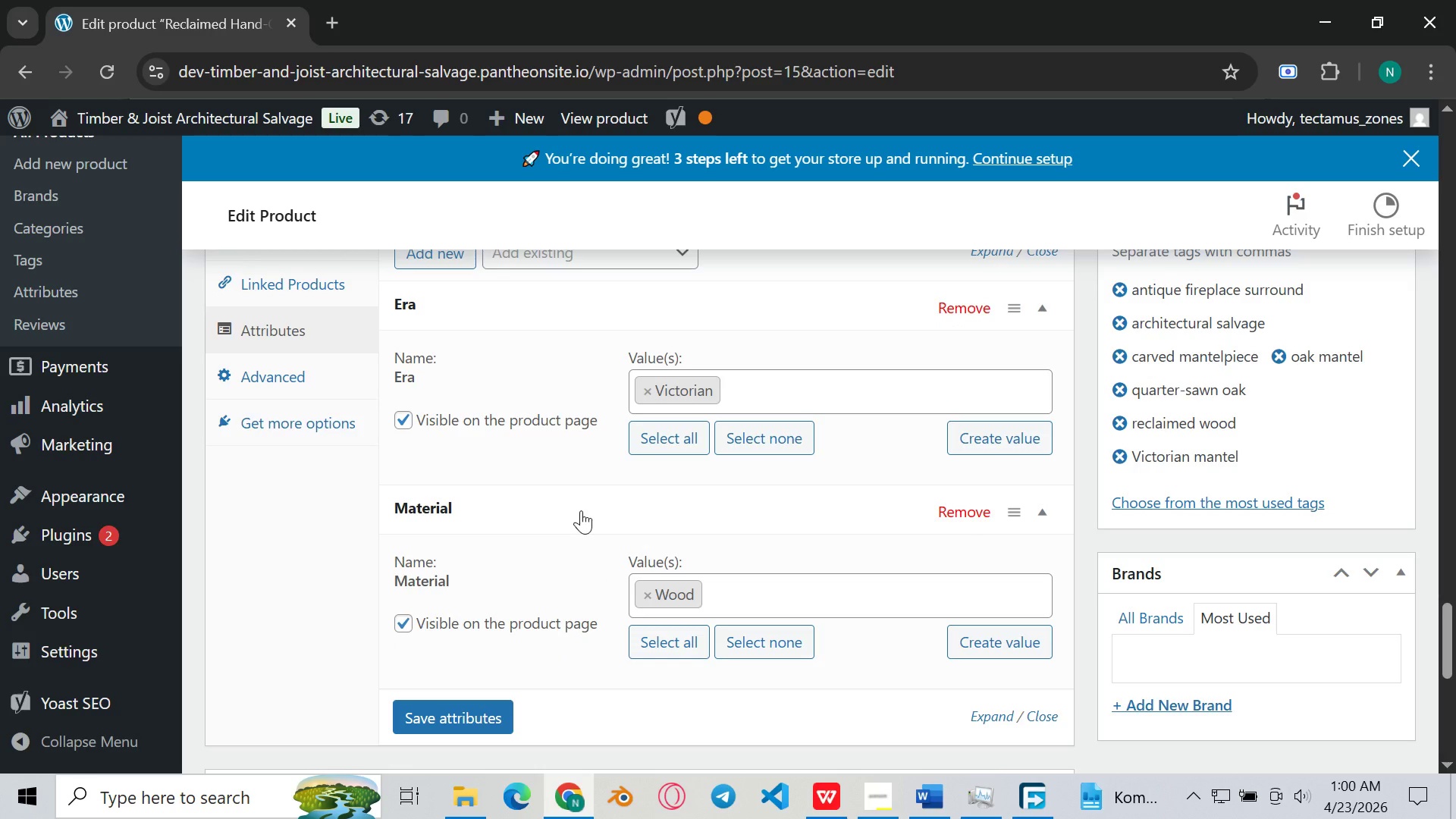 
scroll: coordinate [581, 510], scroll_direction: none, amount: 0.0
 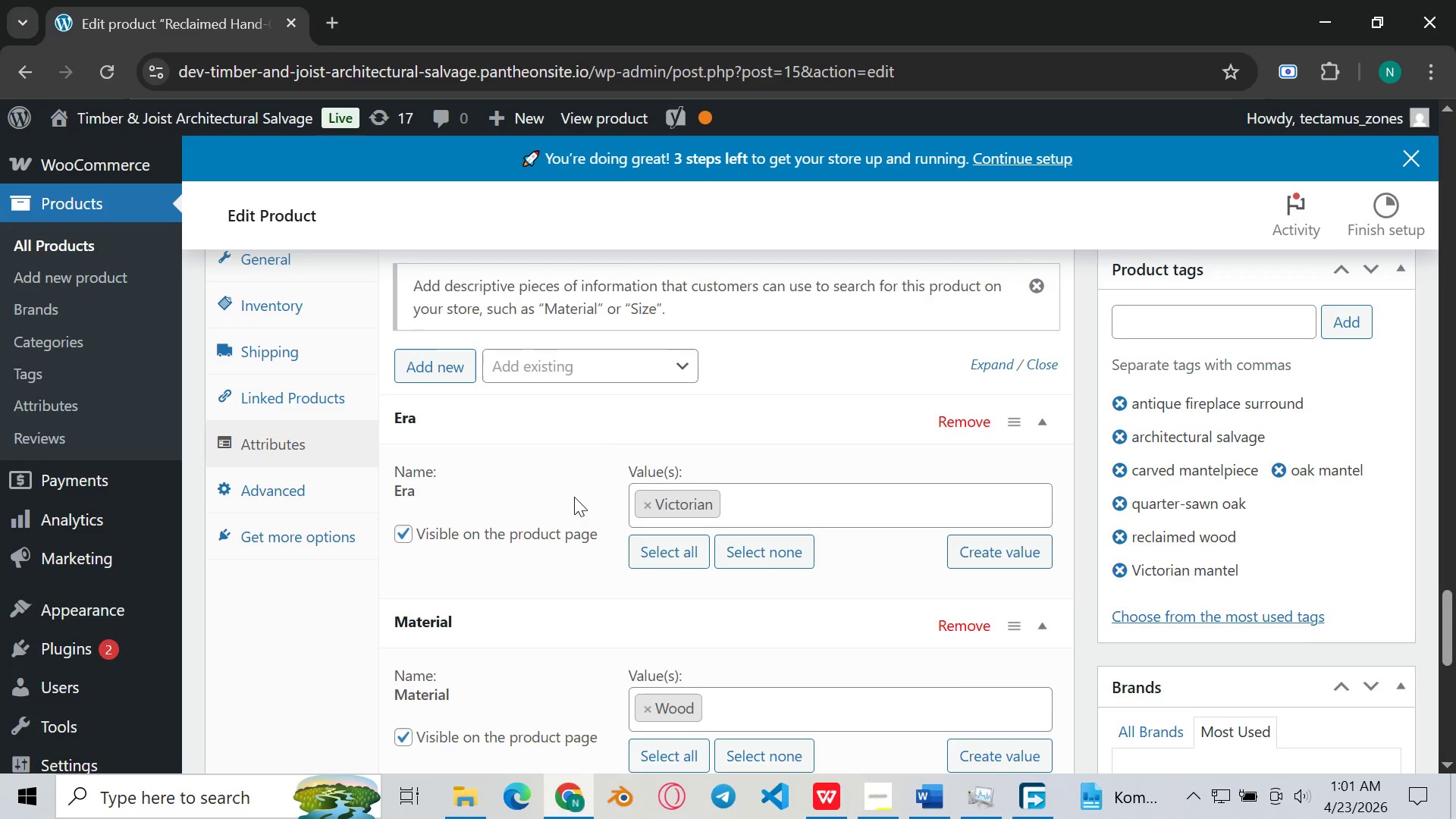 
scroll: coordinate [564, 473], scroll_direction: up, amount: 1.0
 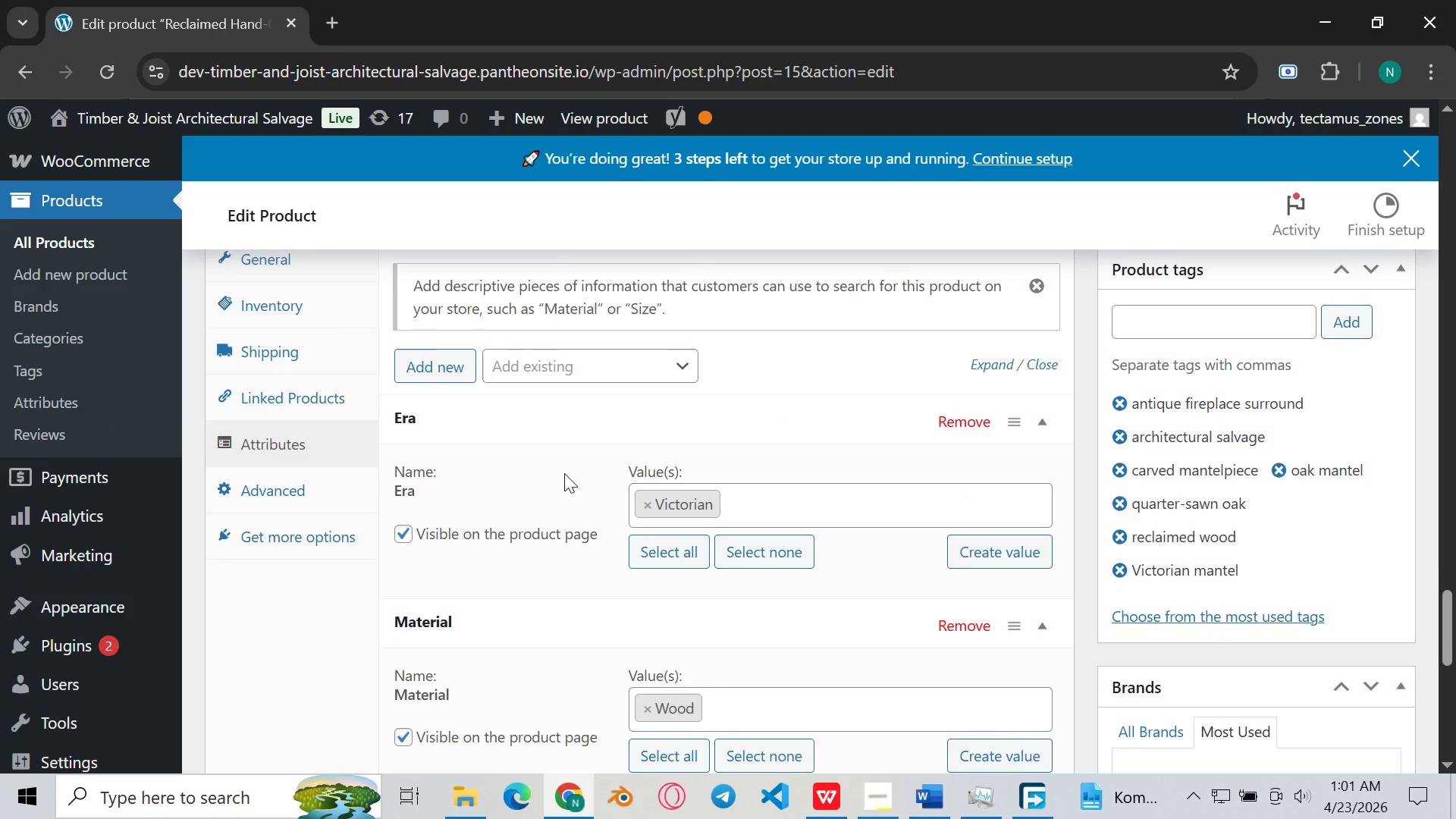 
scroll: coordinate [564, 473], scroll_direction: down, amount: 1.0
 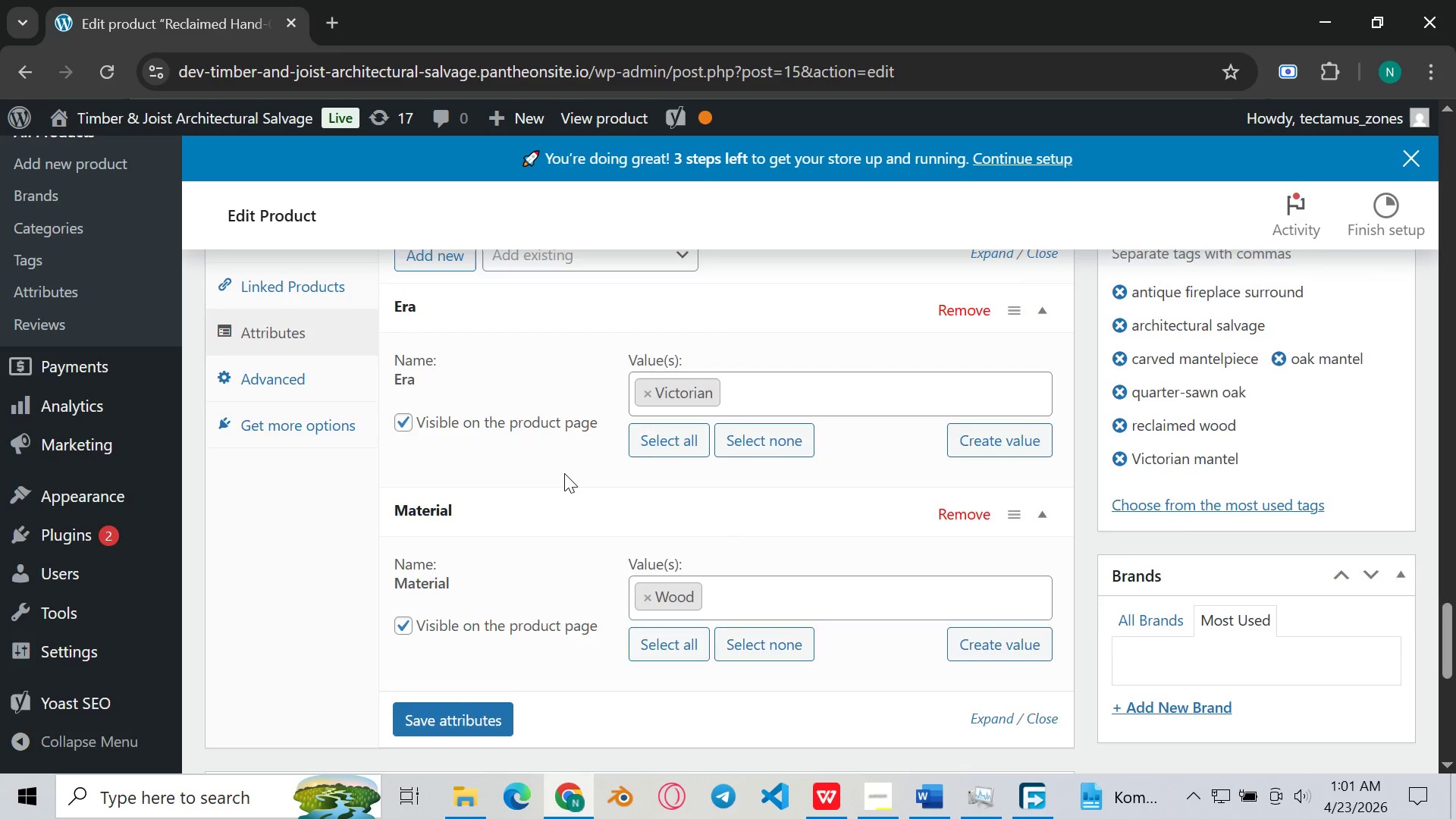 
scroll: coordinate [564, 473], scroll_direction: none, amount: 0.0
 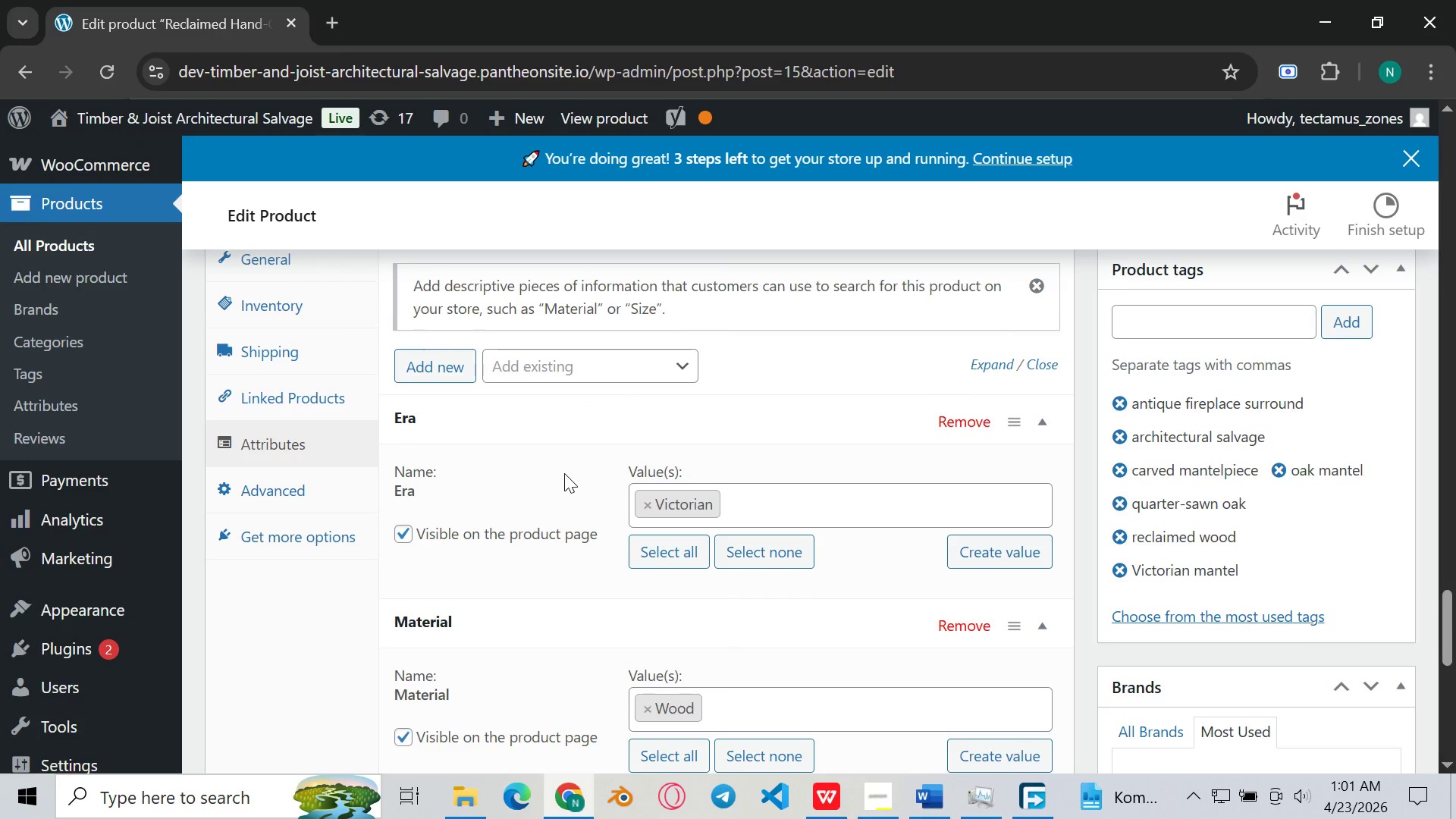 
wait(5.96)
 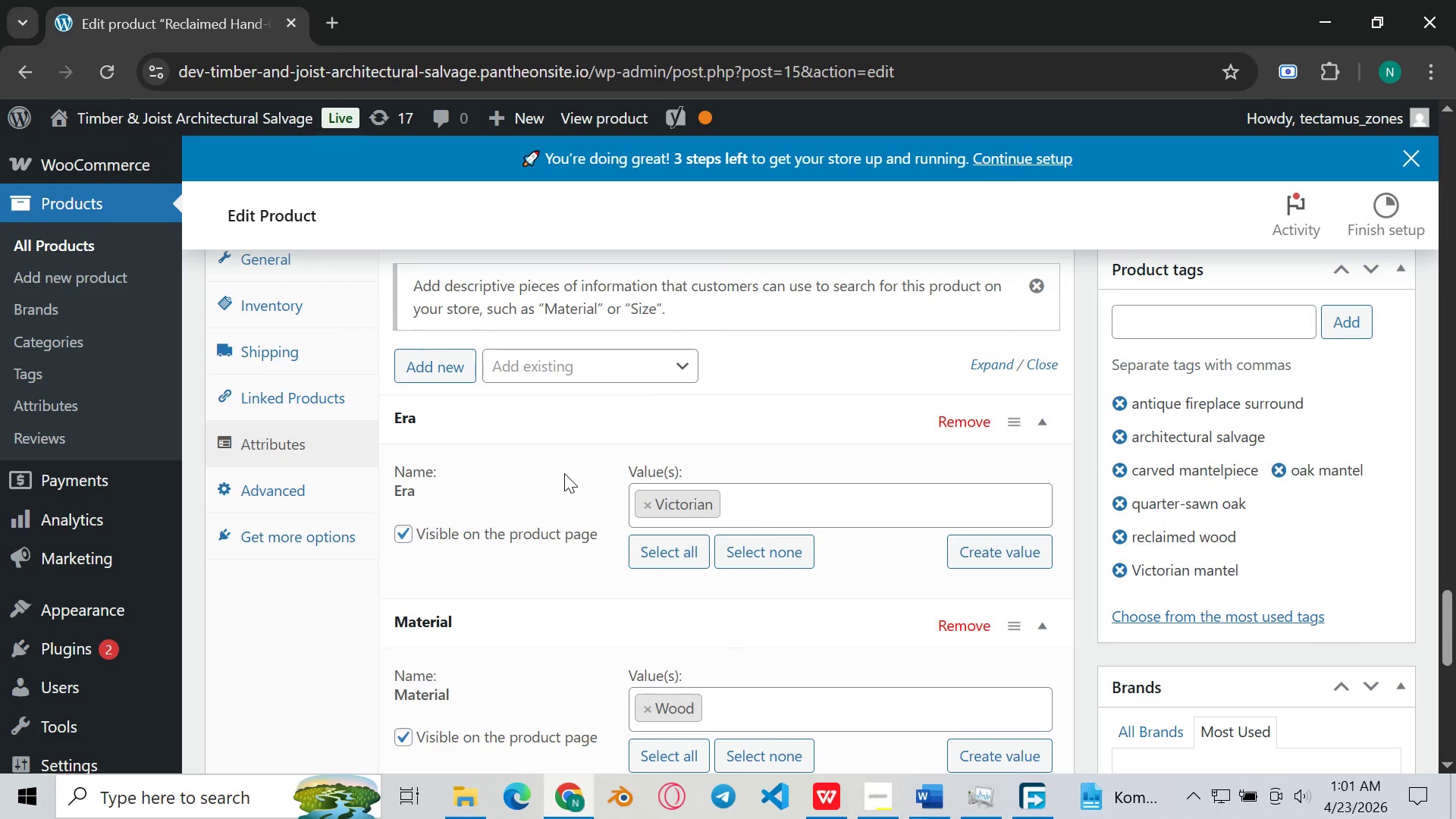 
key(Meta+Shift+S)
 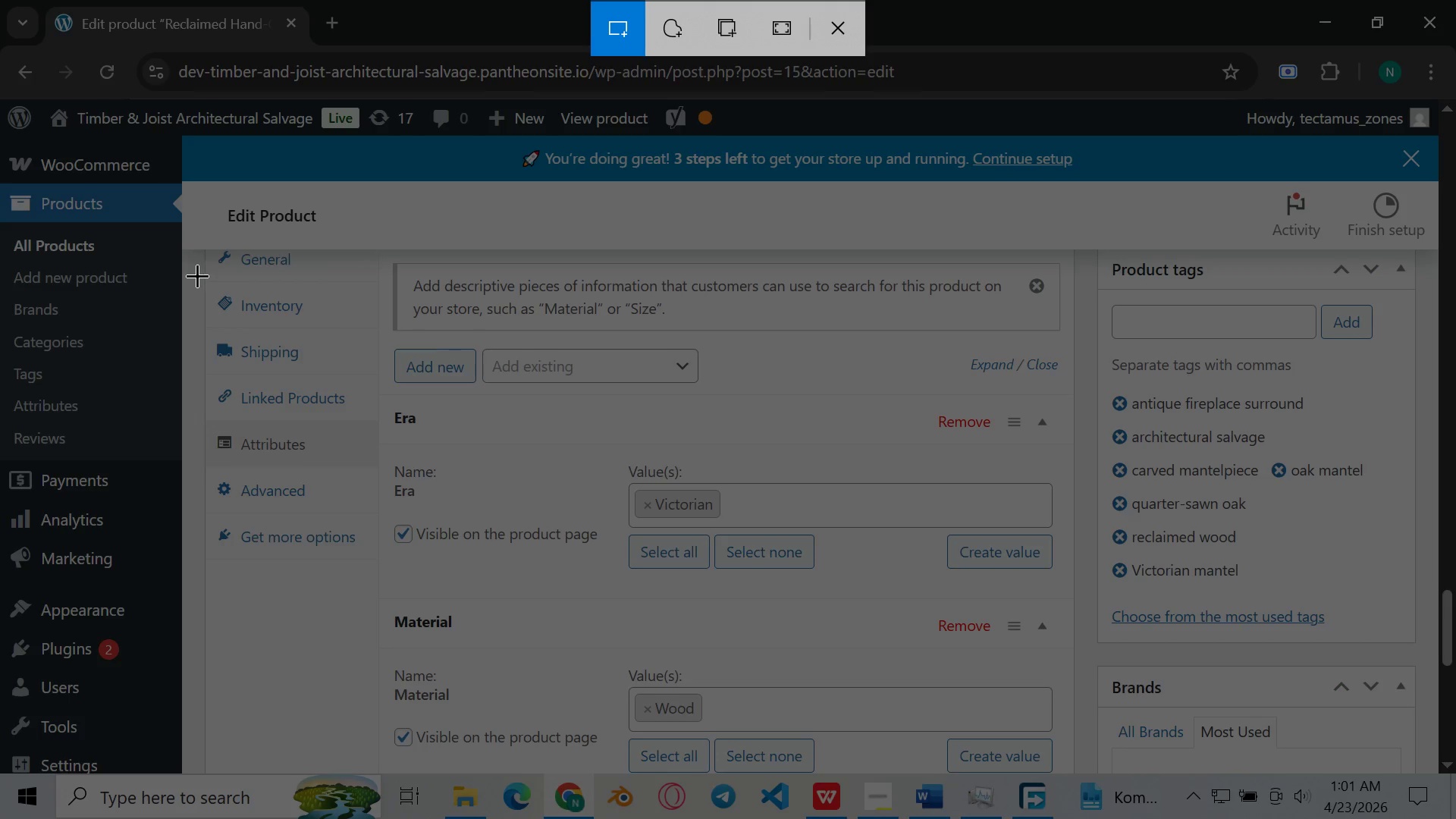 
wait(7.39)
 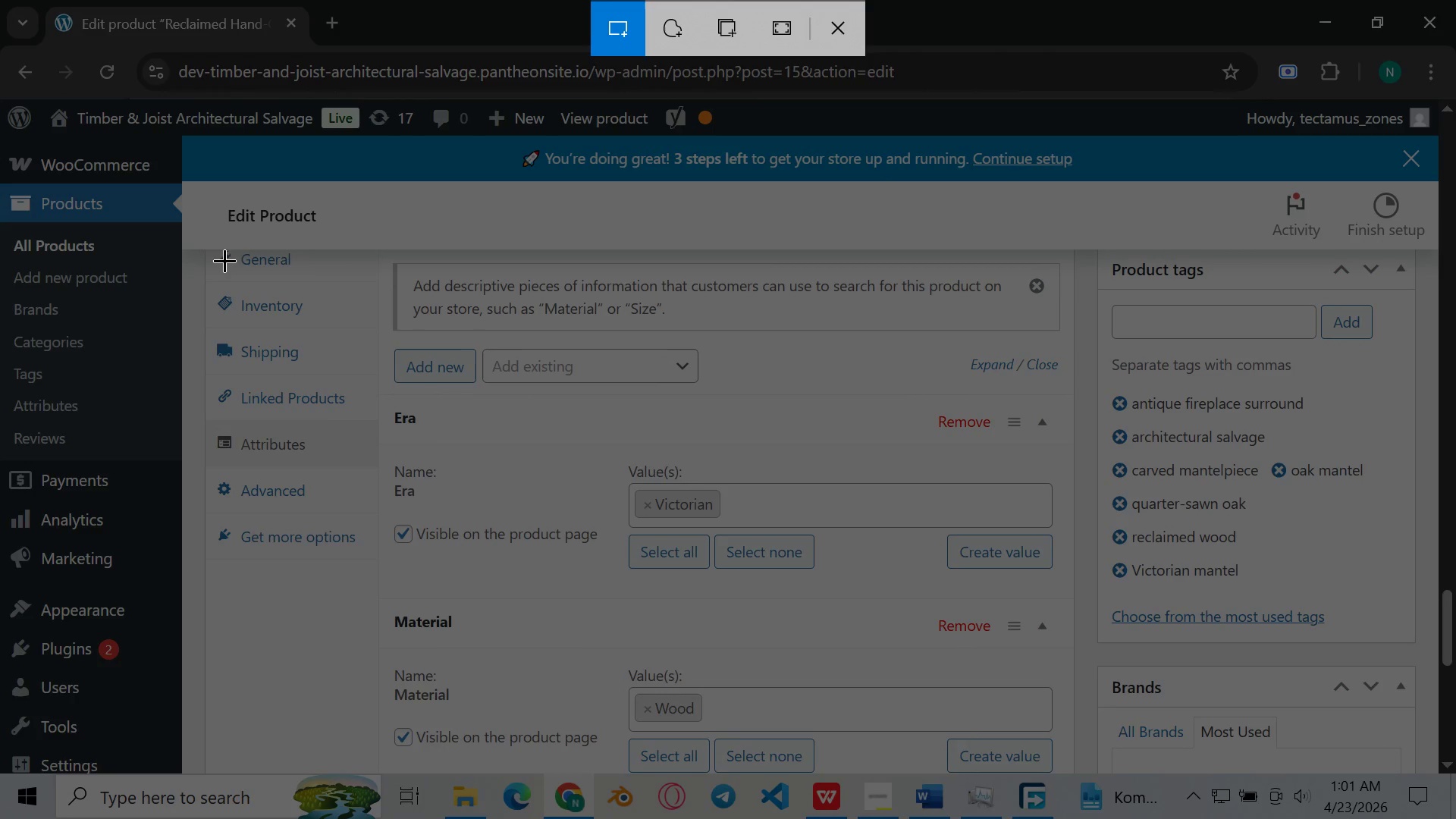 
left_click_drag(start_coordinate=[192, 258], to_coordinate=[1094, 777])
 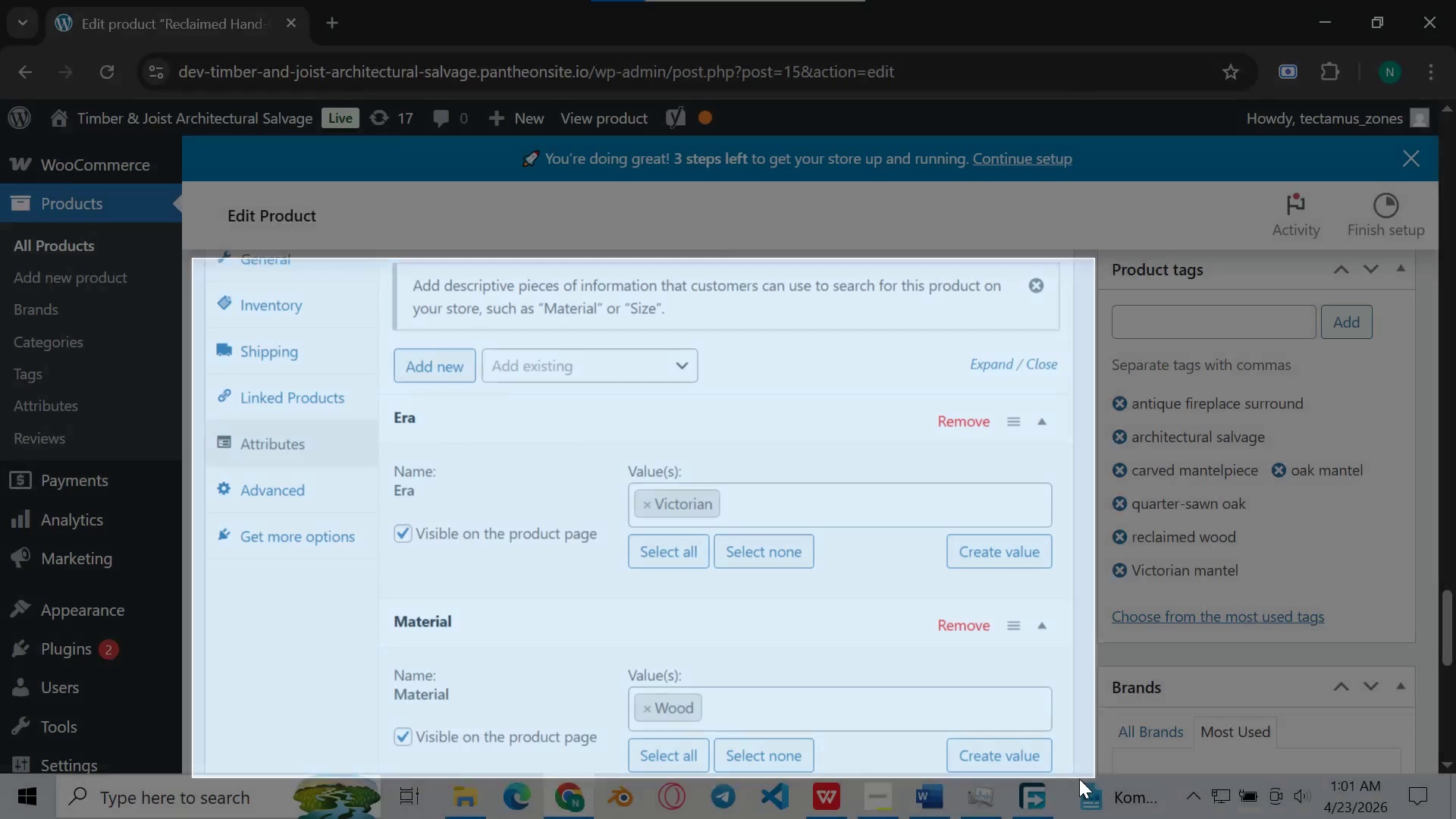 
left_click_drag(start_coordinate=[1079, 779], to_coordinate=[1075, 777])
 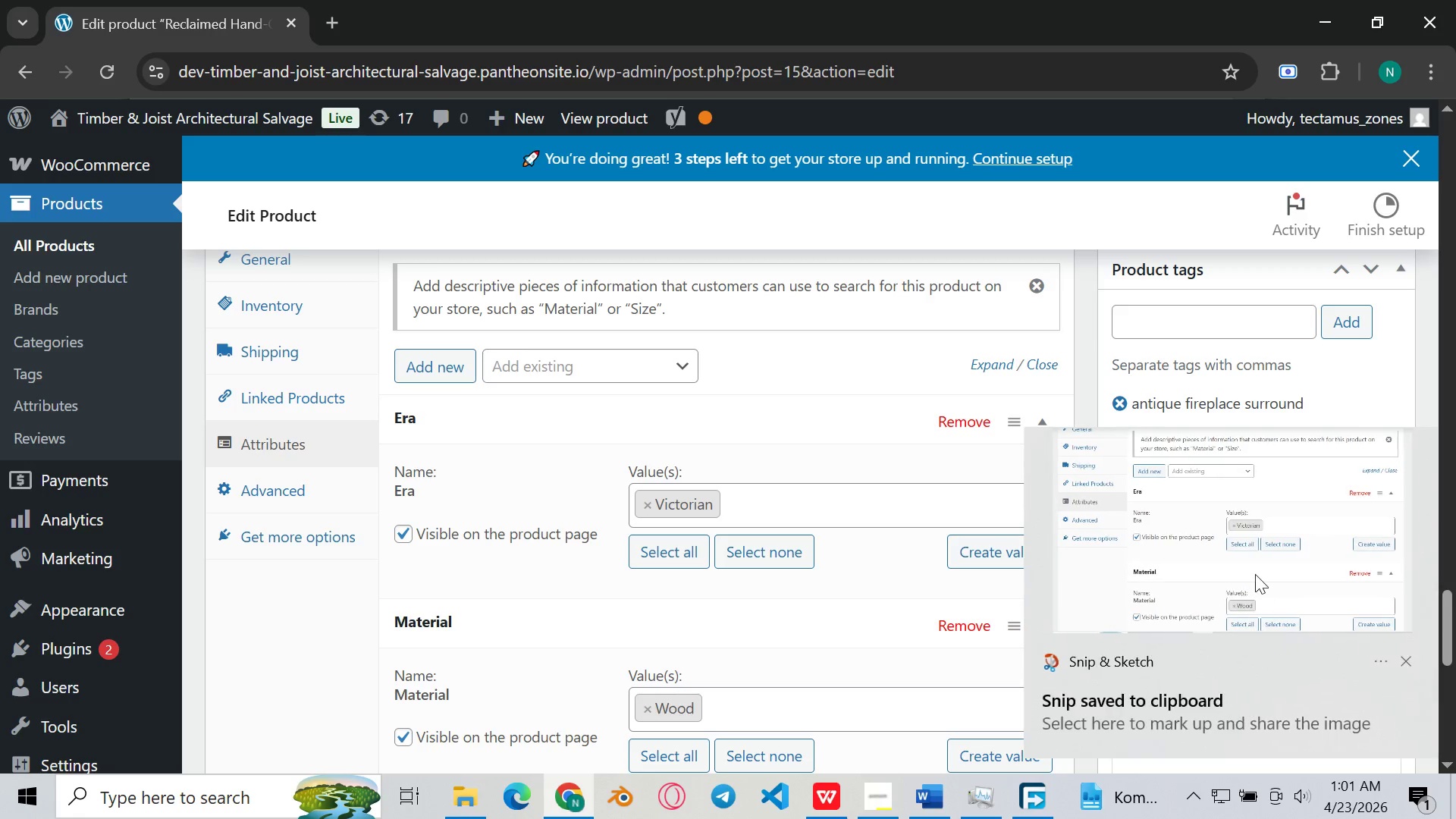 
left_click([1255, 573])
 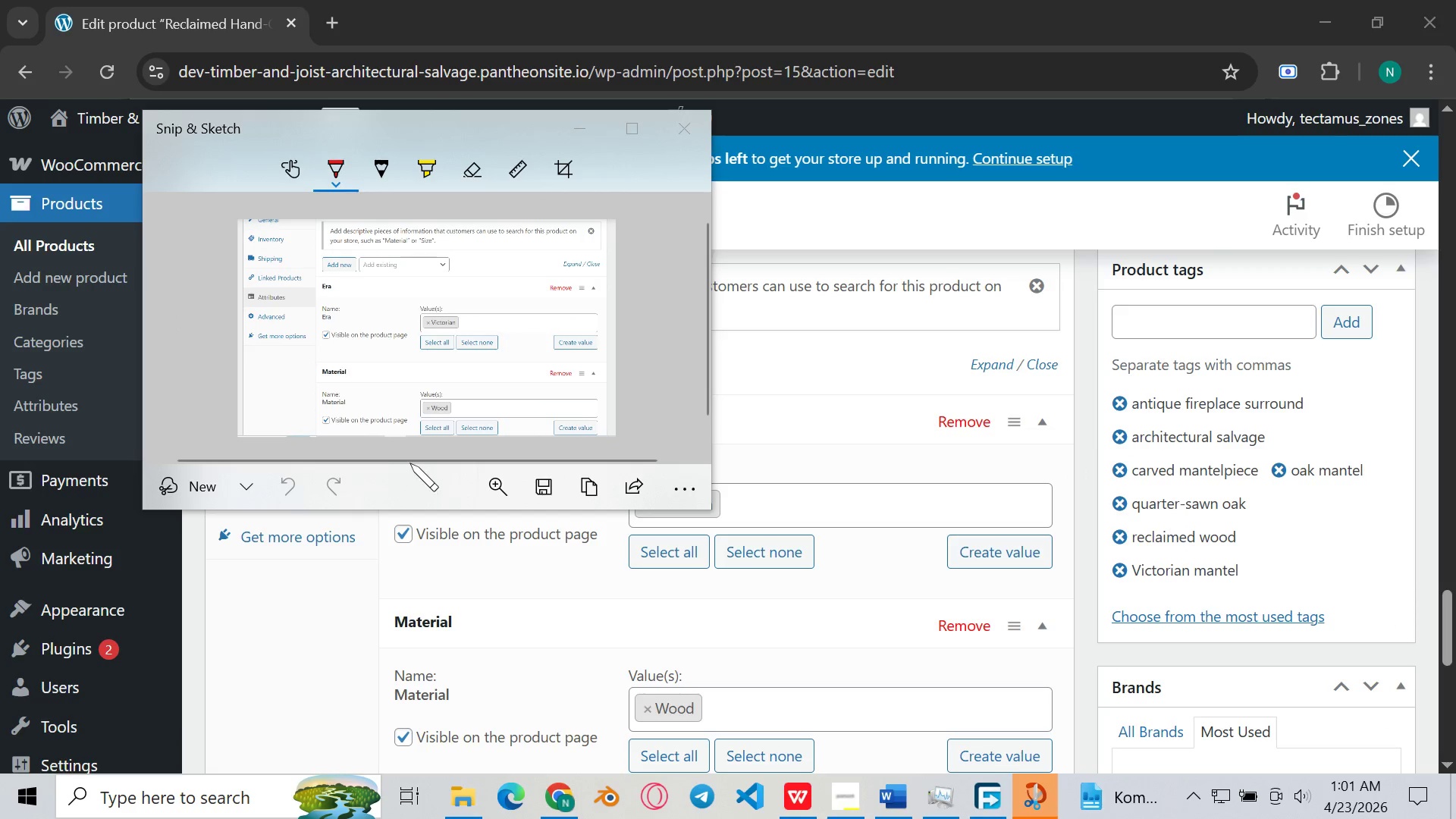 
left_click([550, 485])
 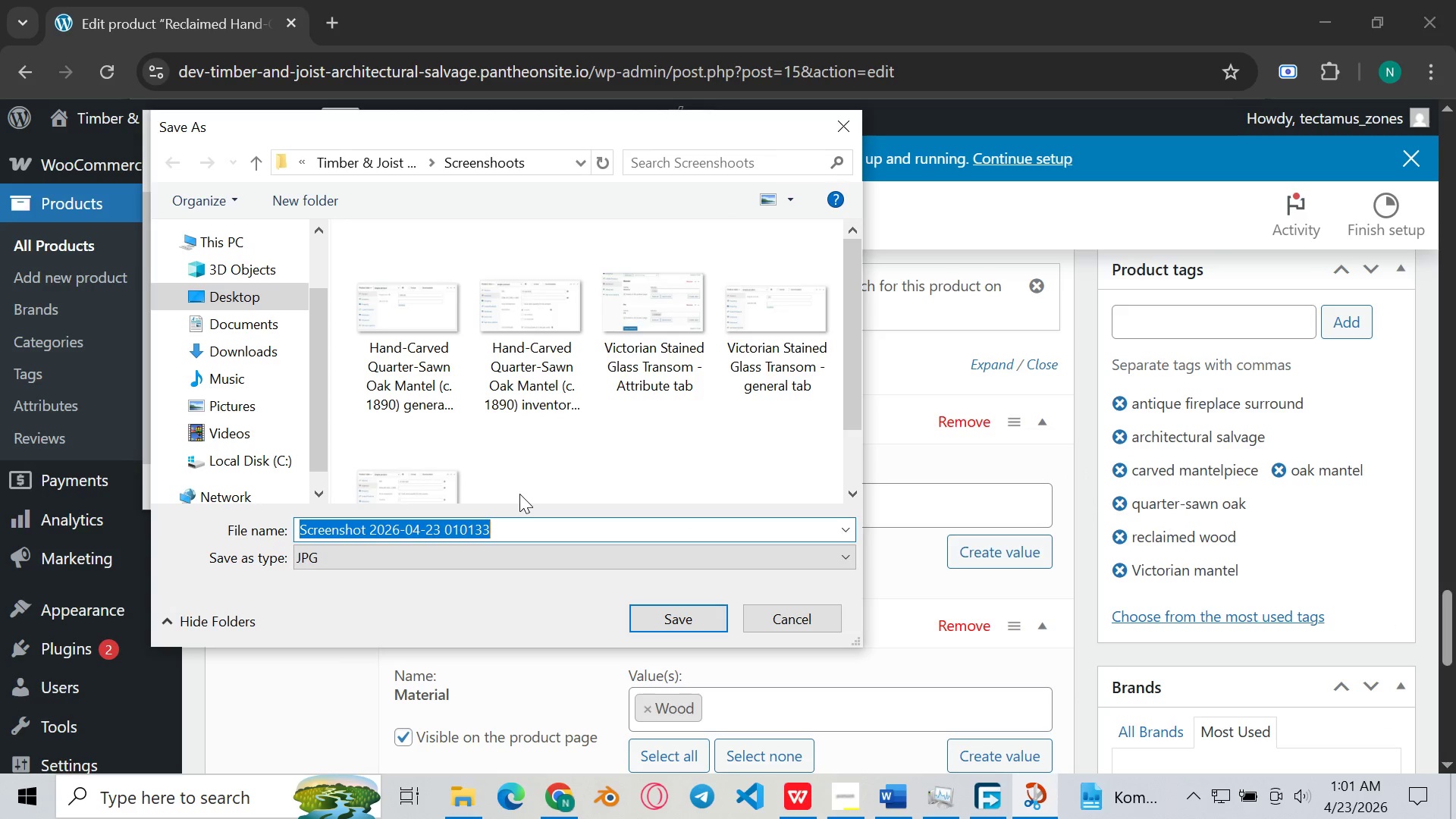 
key(Backspace)
 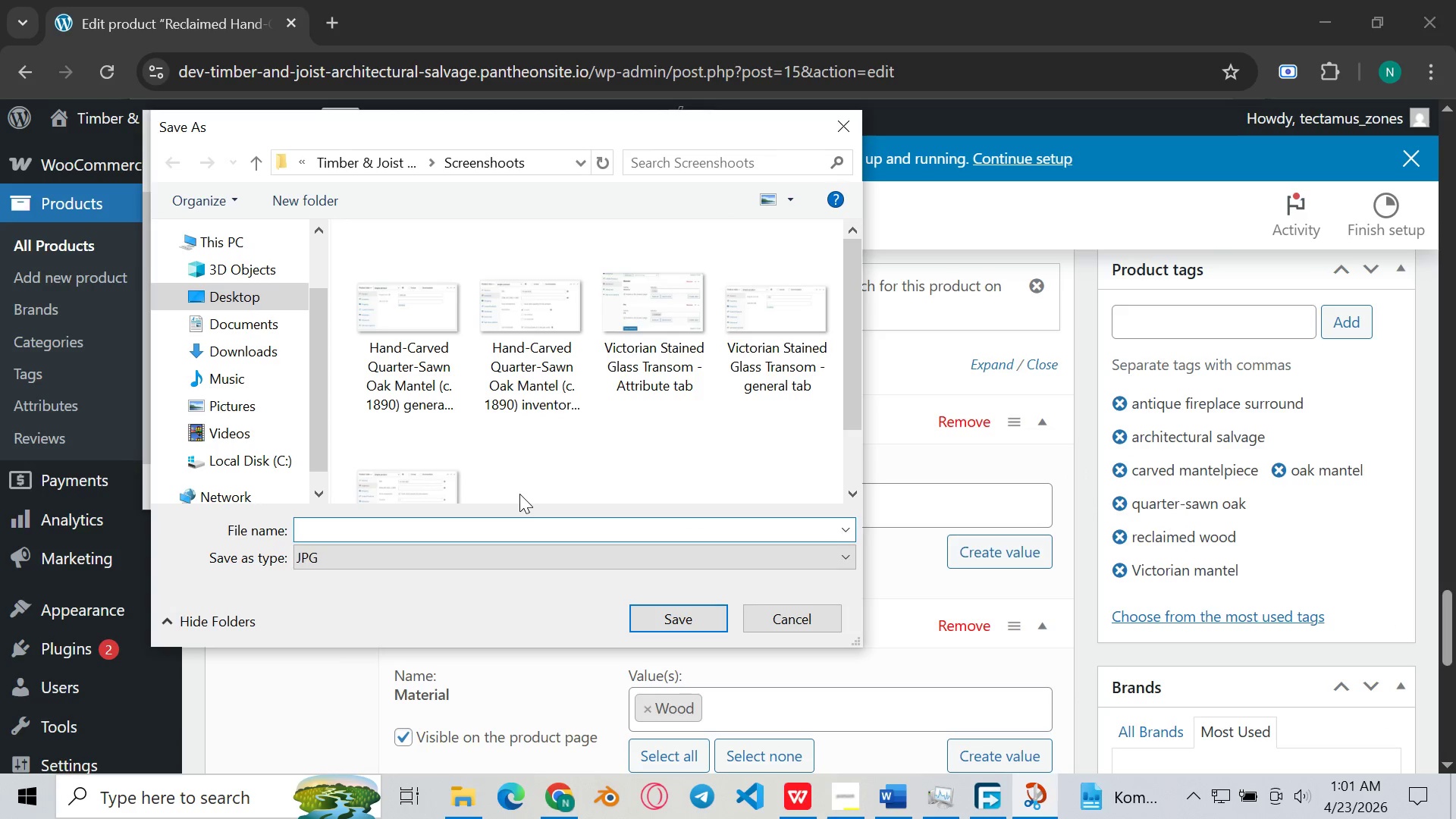 
key(H)
 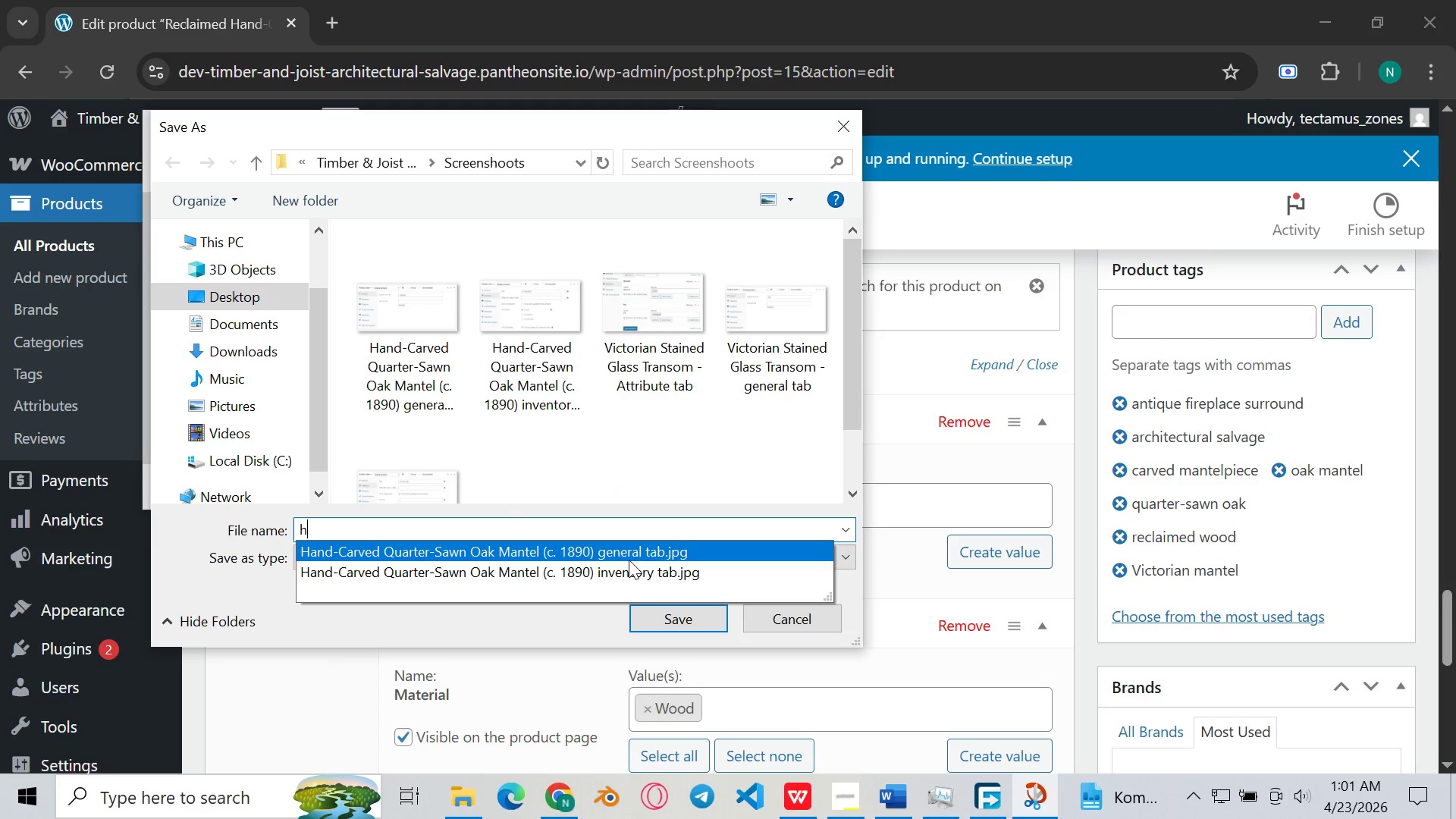 
left_click([629, 560])
 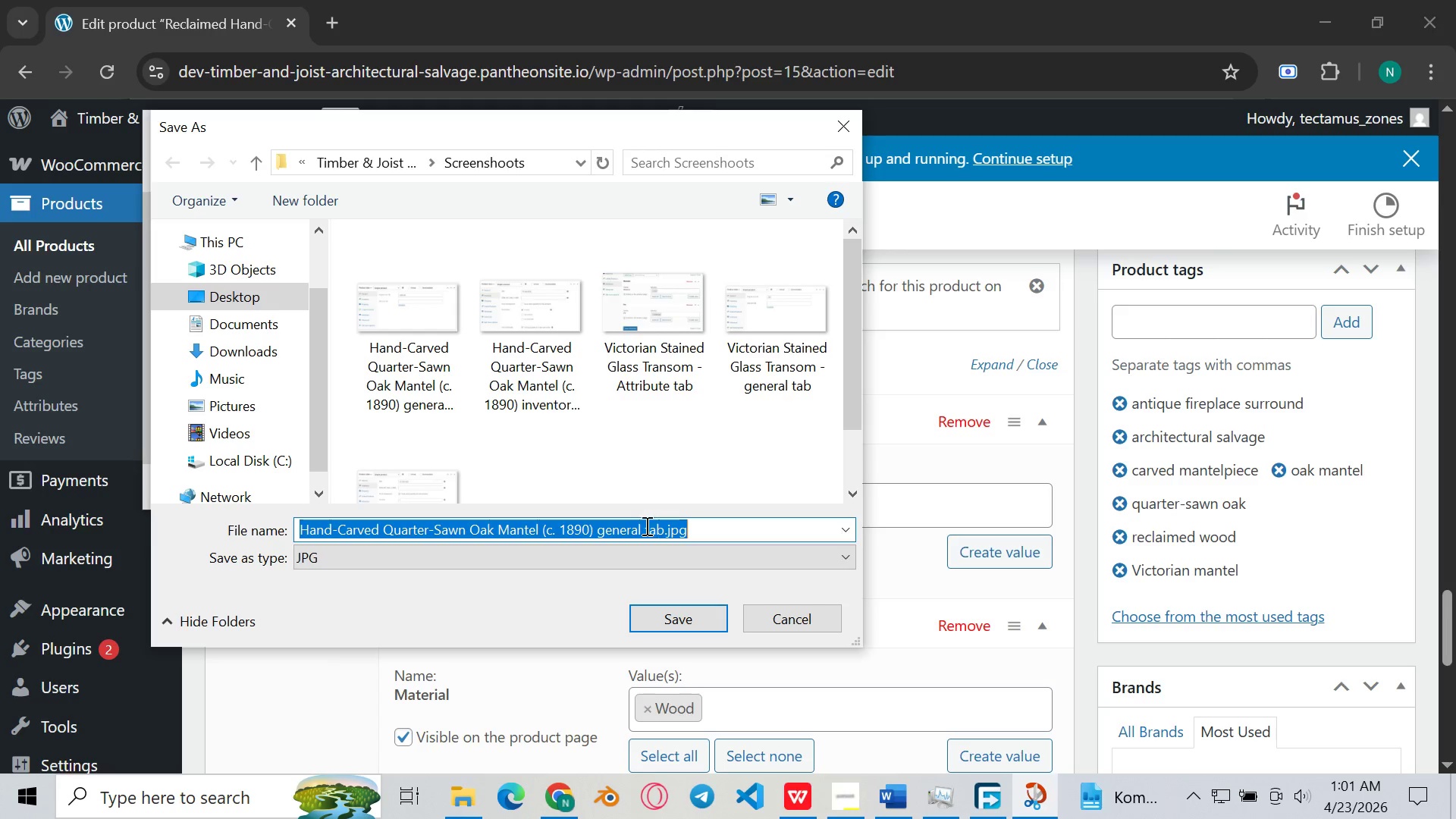 
left_click([639, 523])
 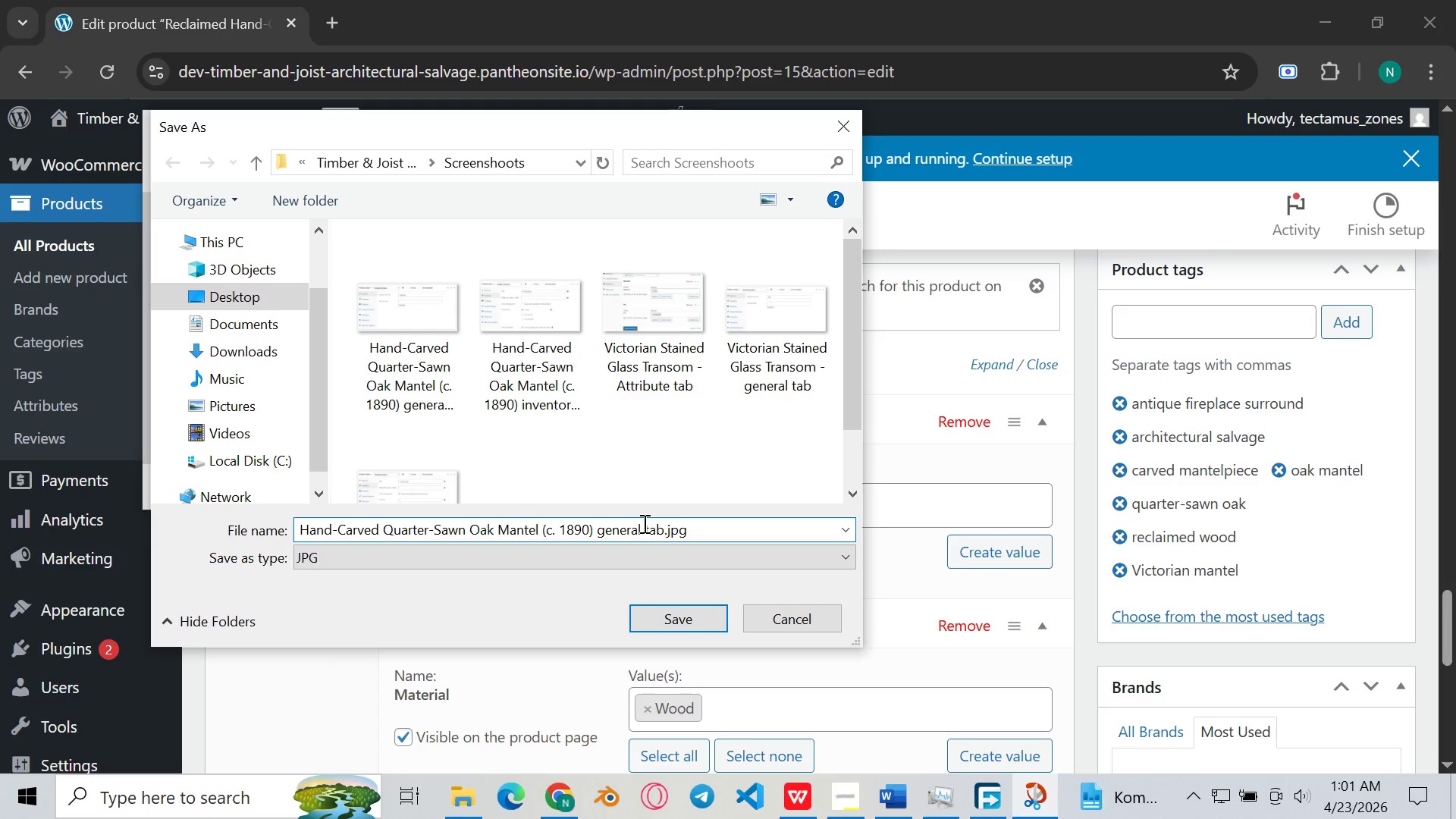 
hold_key(key=Backspace, duration=0.61)
 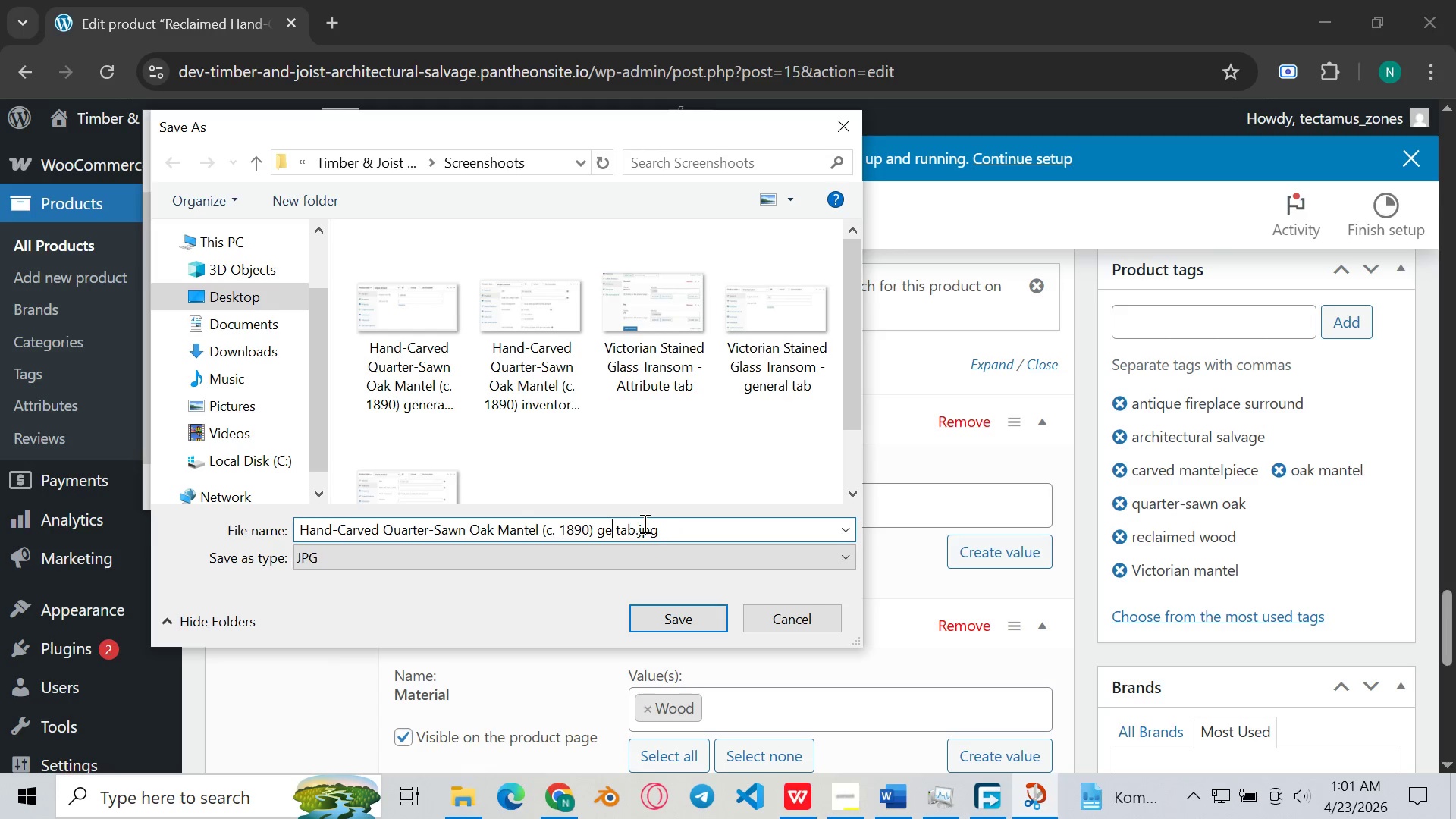 
key(Backspace)
 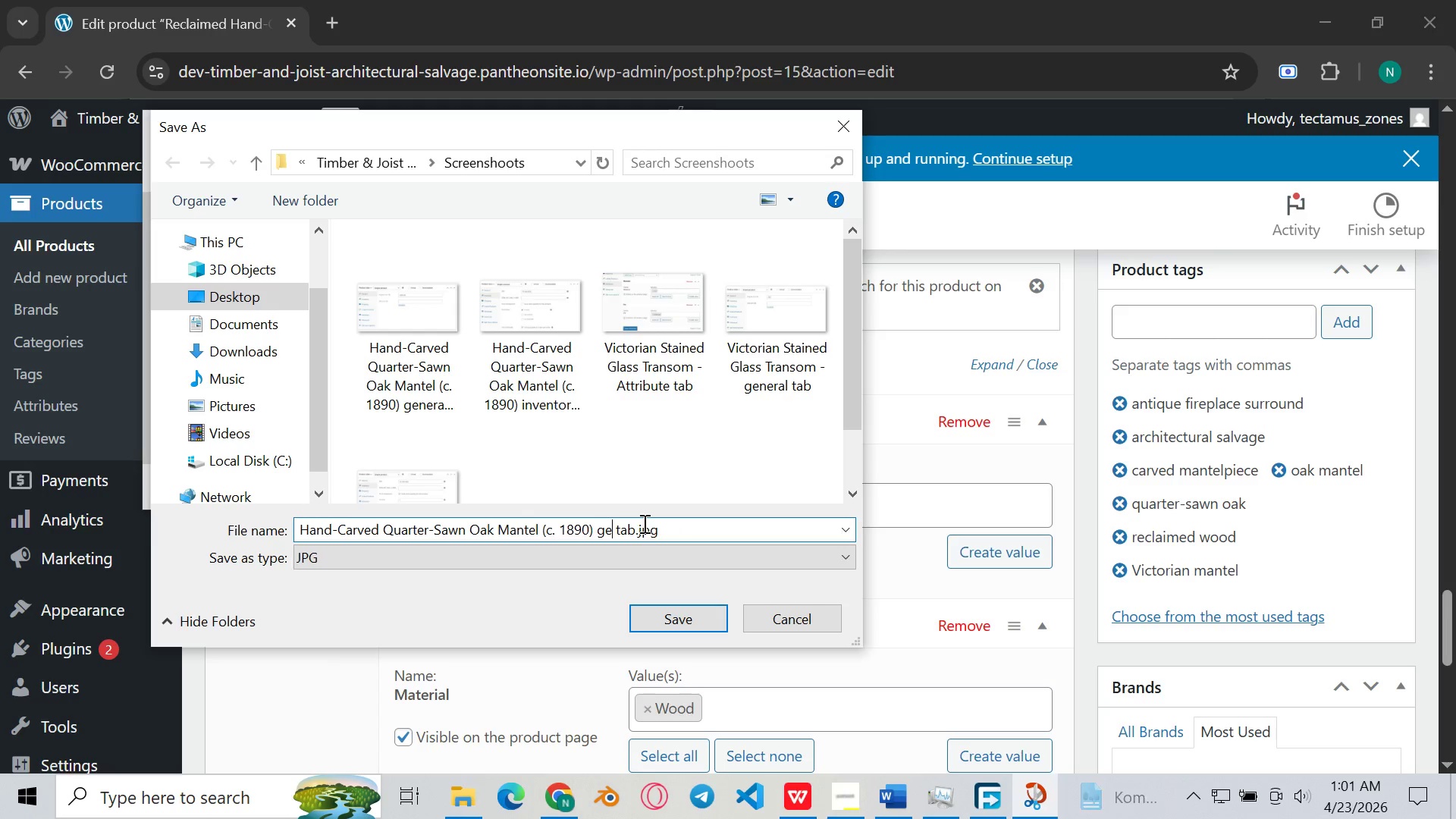 
key(Backspace)
 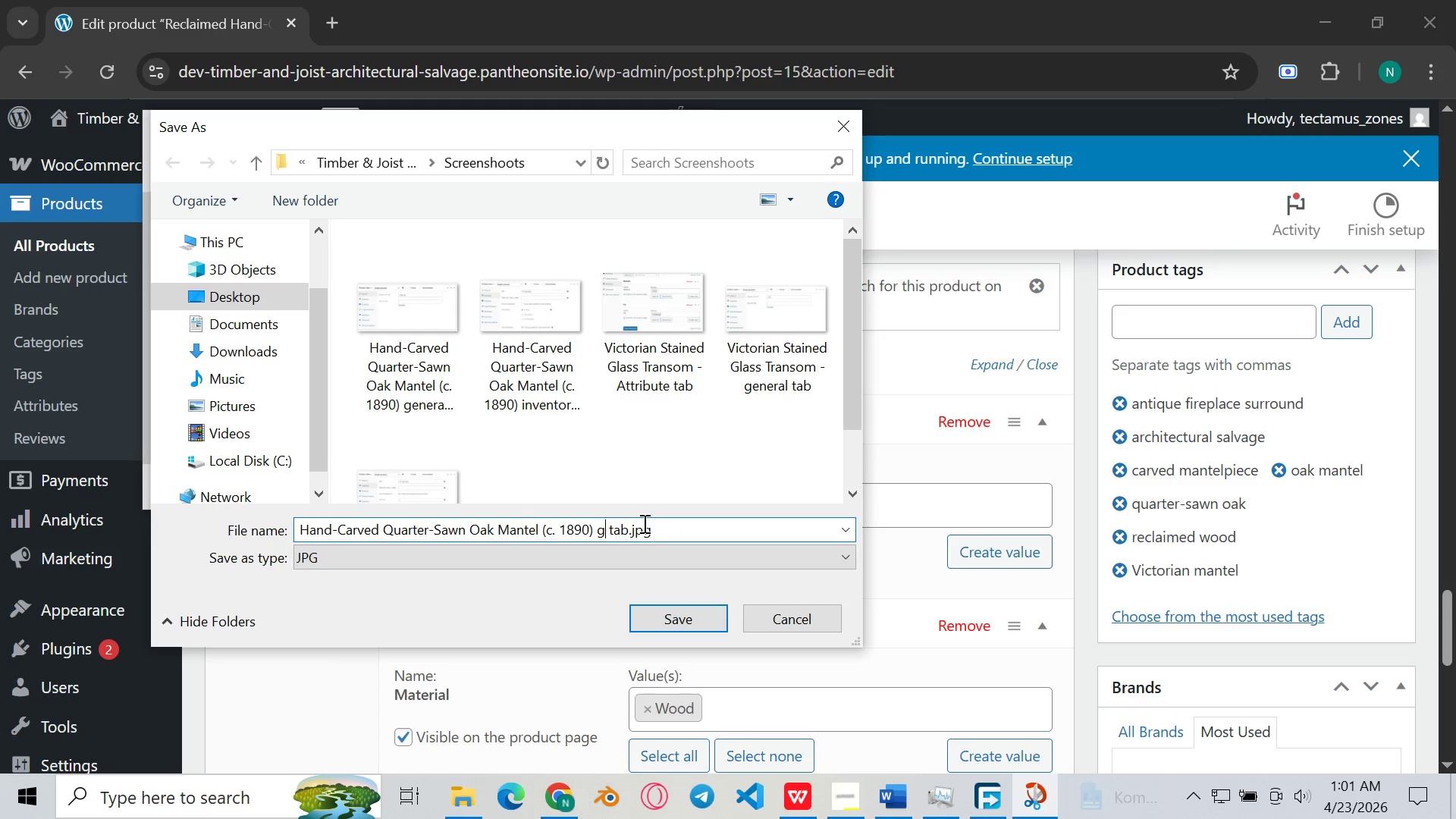 
key(Backspace)
 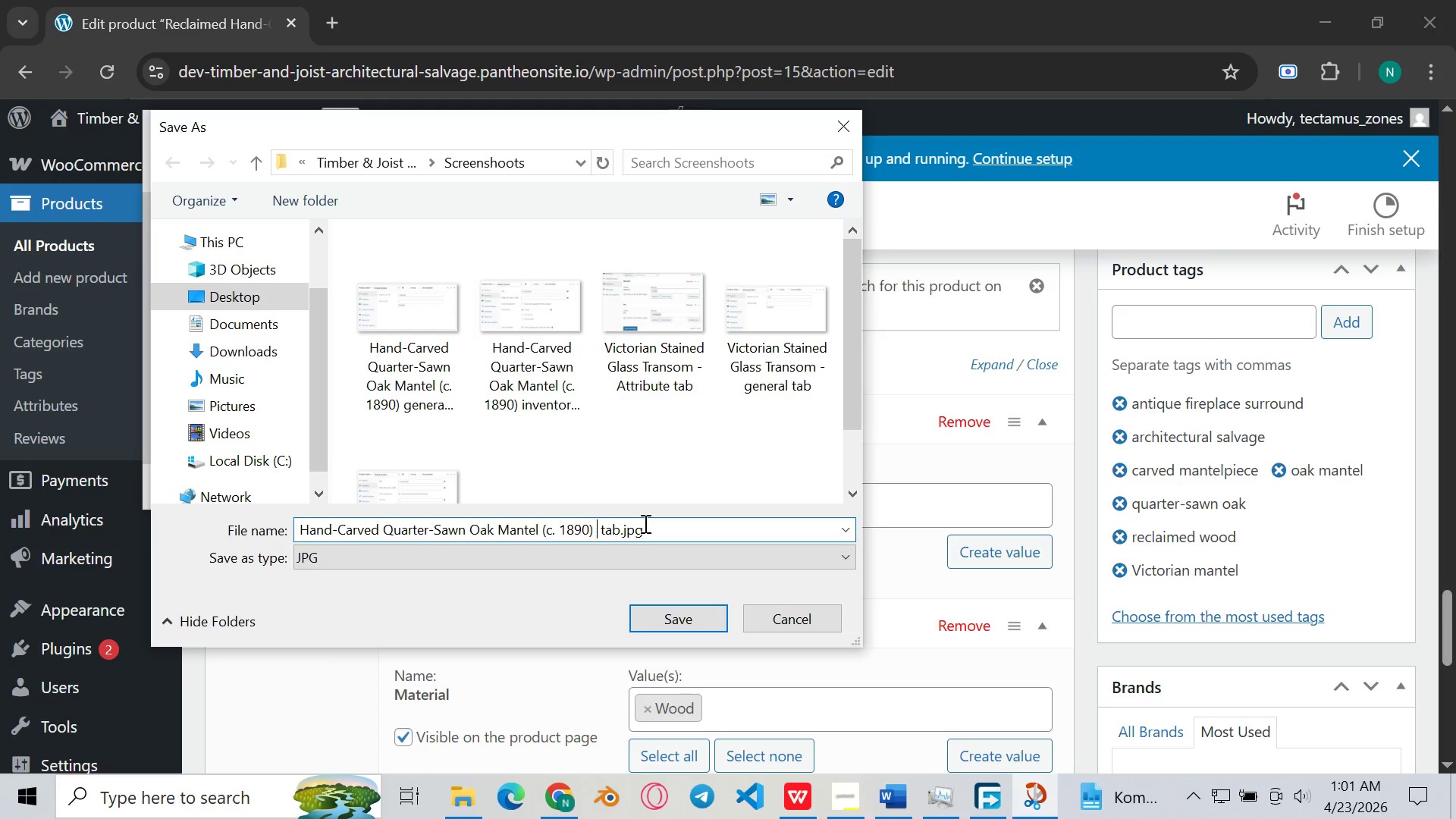 
wait(7.69)
 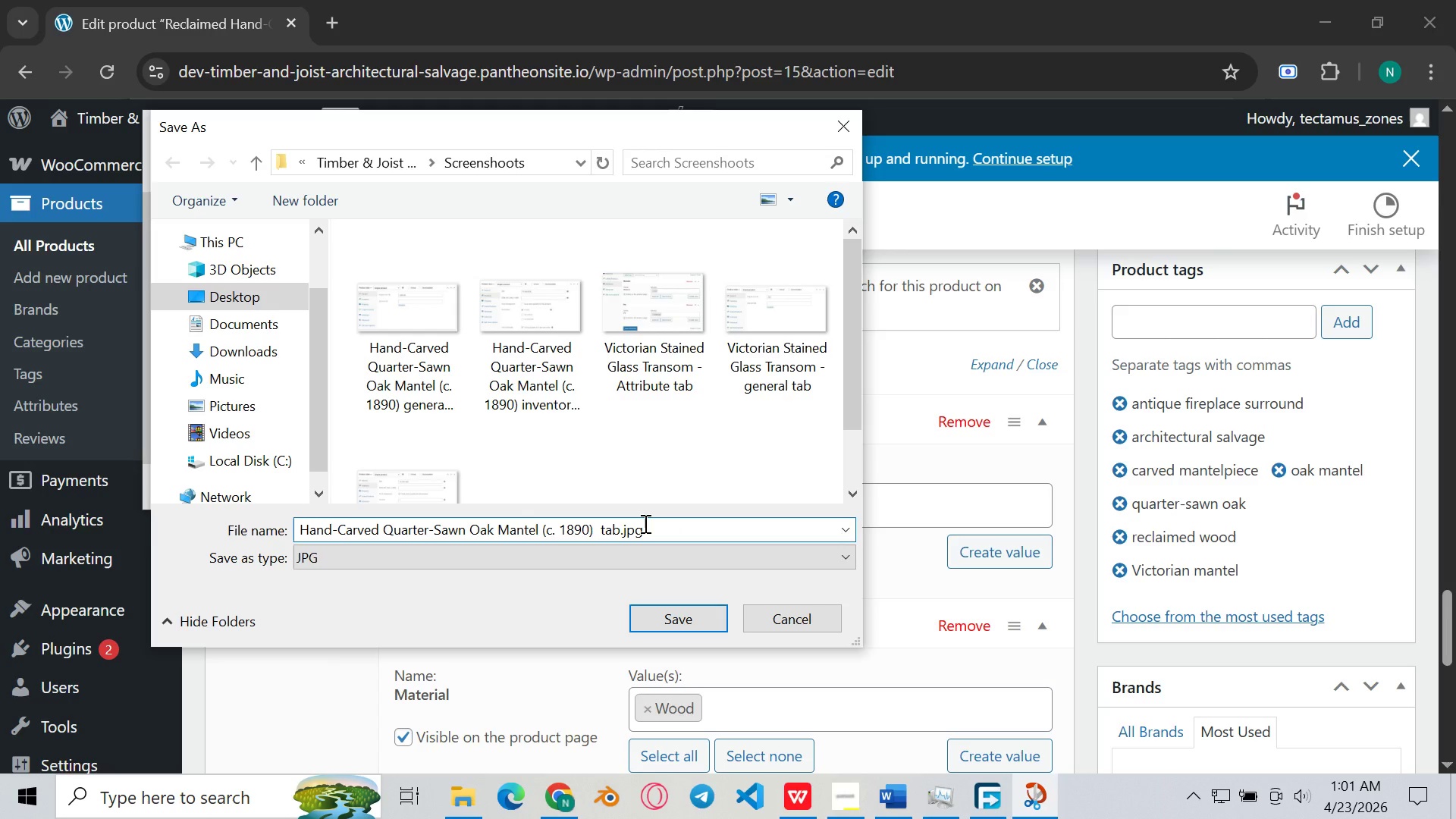 
type(ATTribute)
 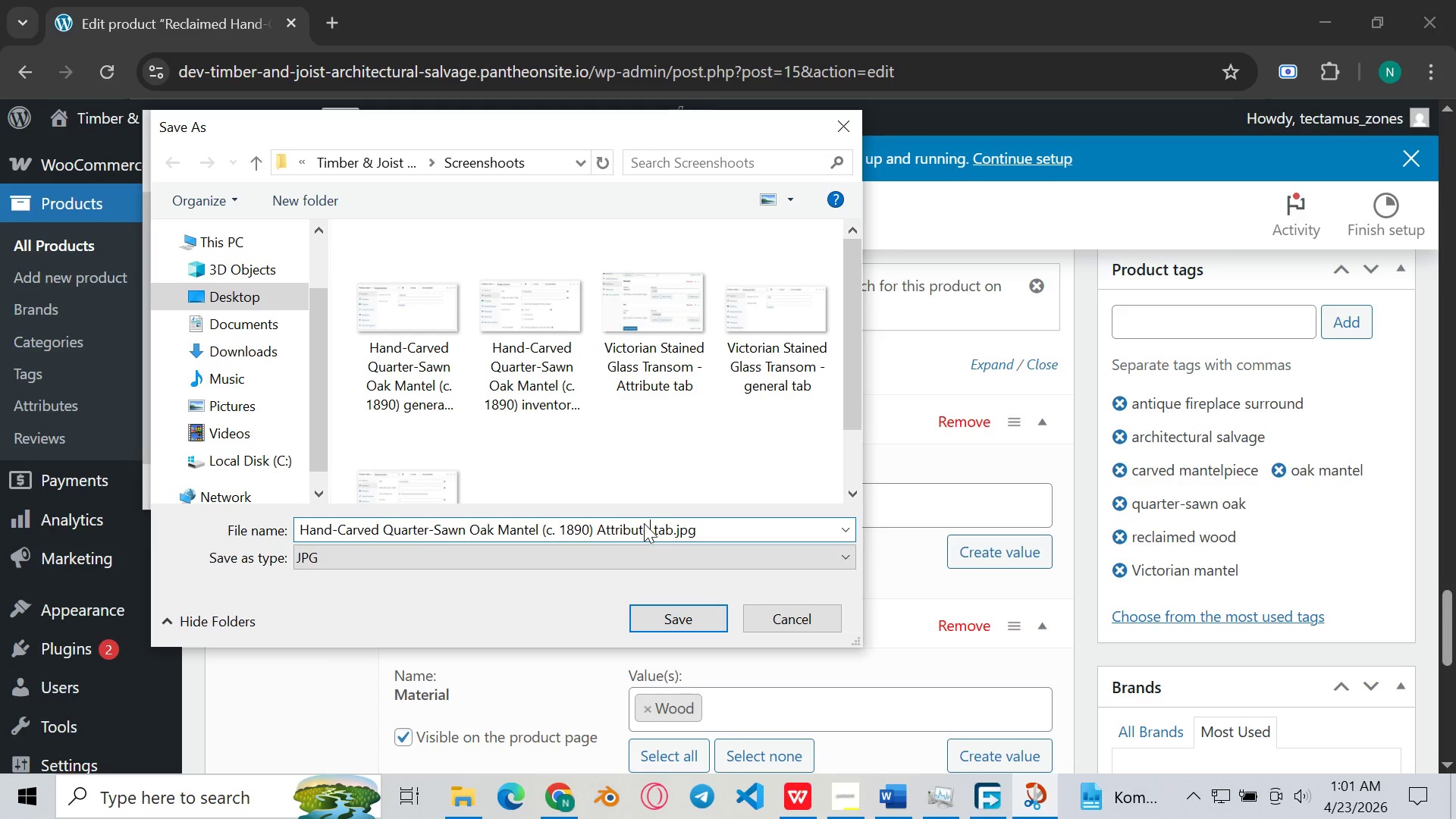 
hold_key(key=ArrowLeft, duration=0.34)
 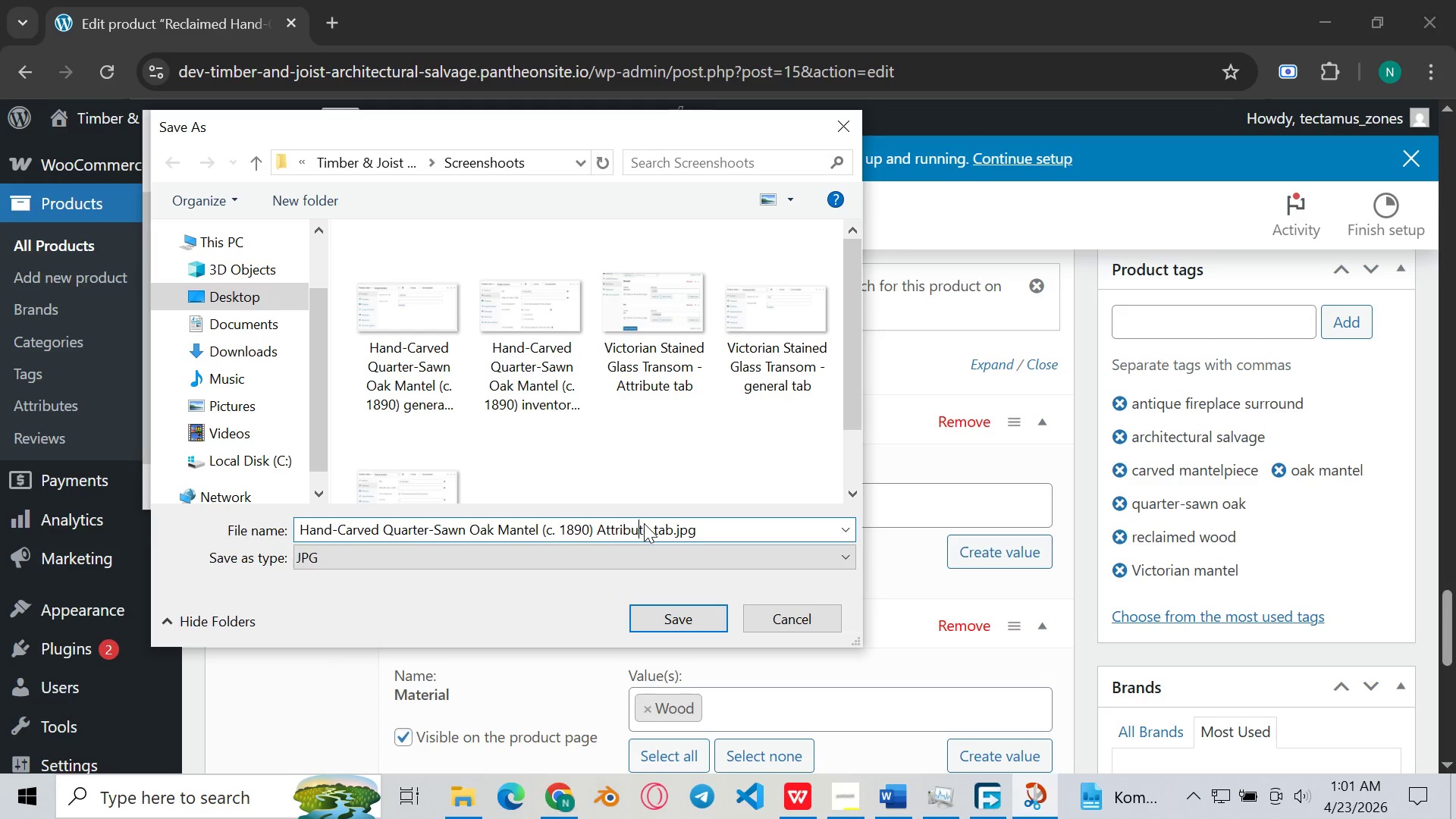 
key(ArrowLeft)
 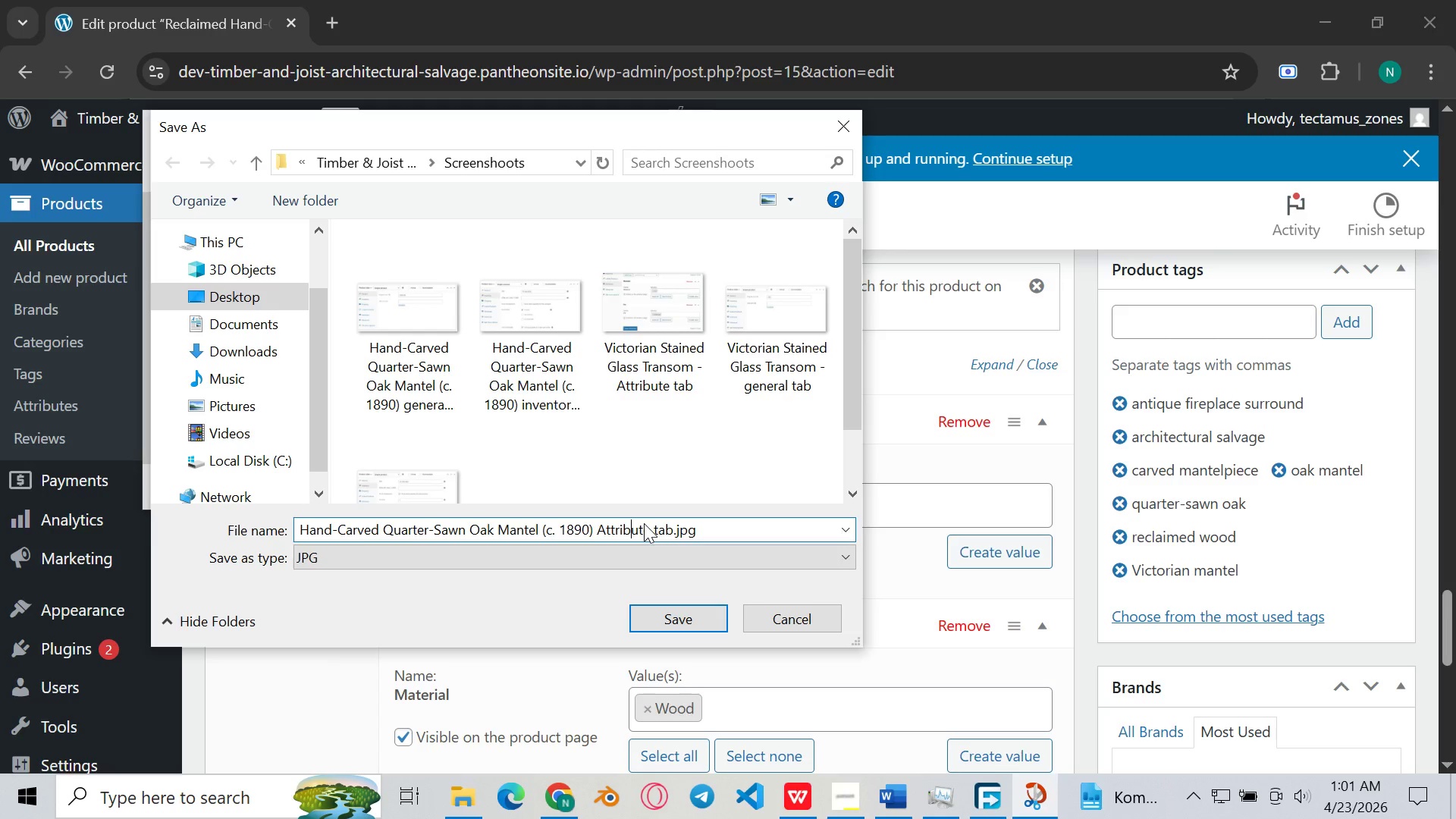 
key(ArrowLeft)
 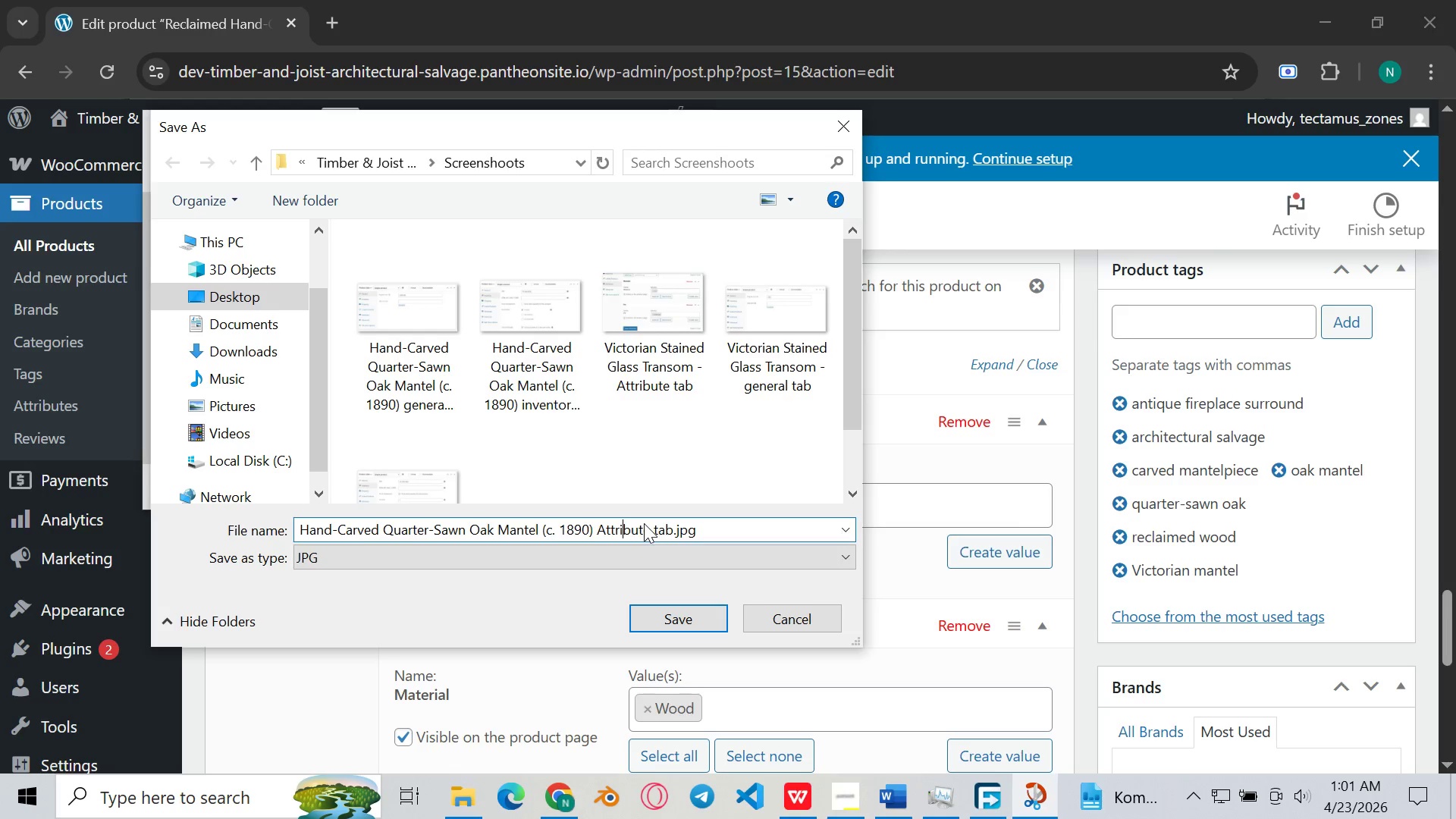 
key(ArrowLeft)
 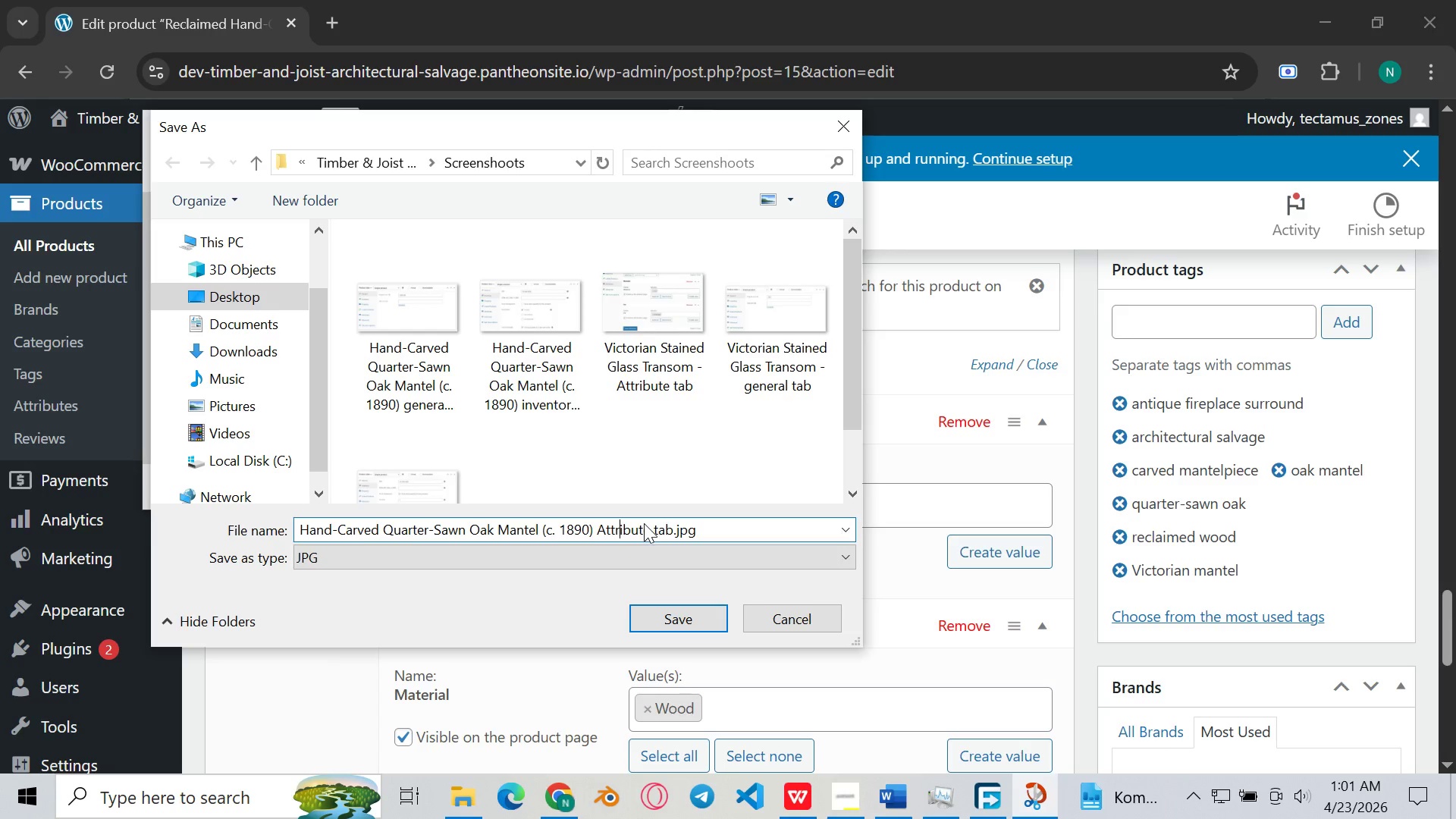 
key(ArrowLeft)
 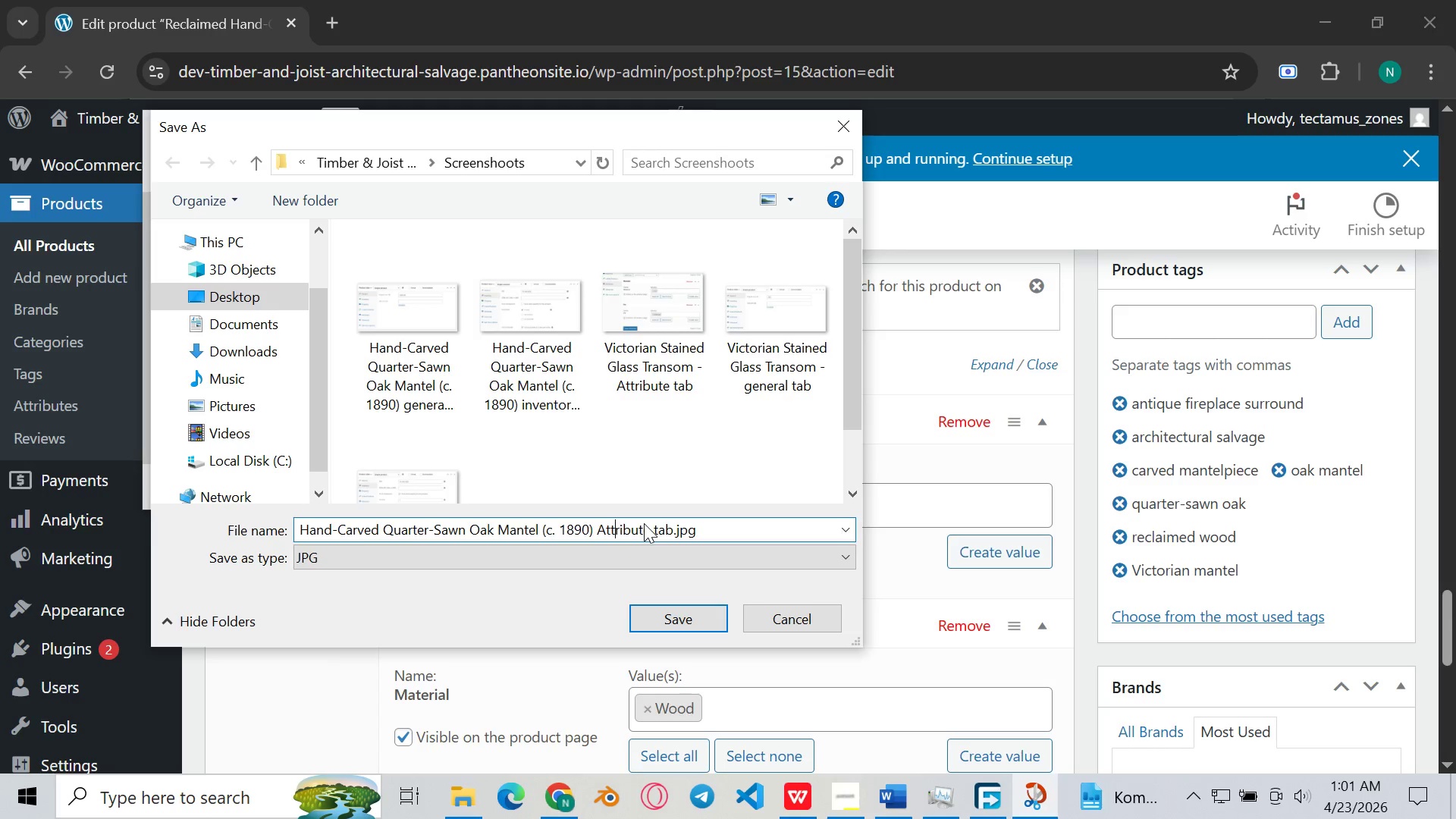 
key(ArrowLeft)
 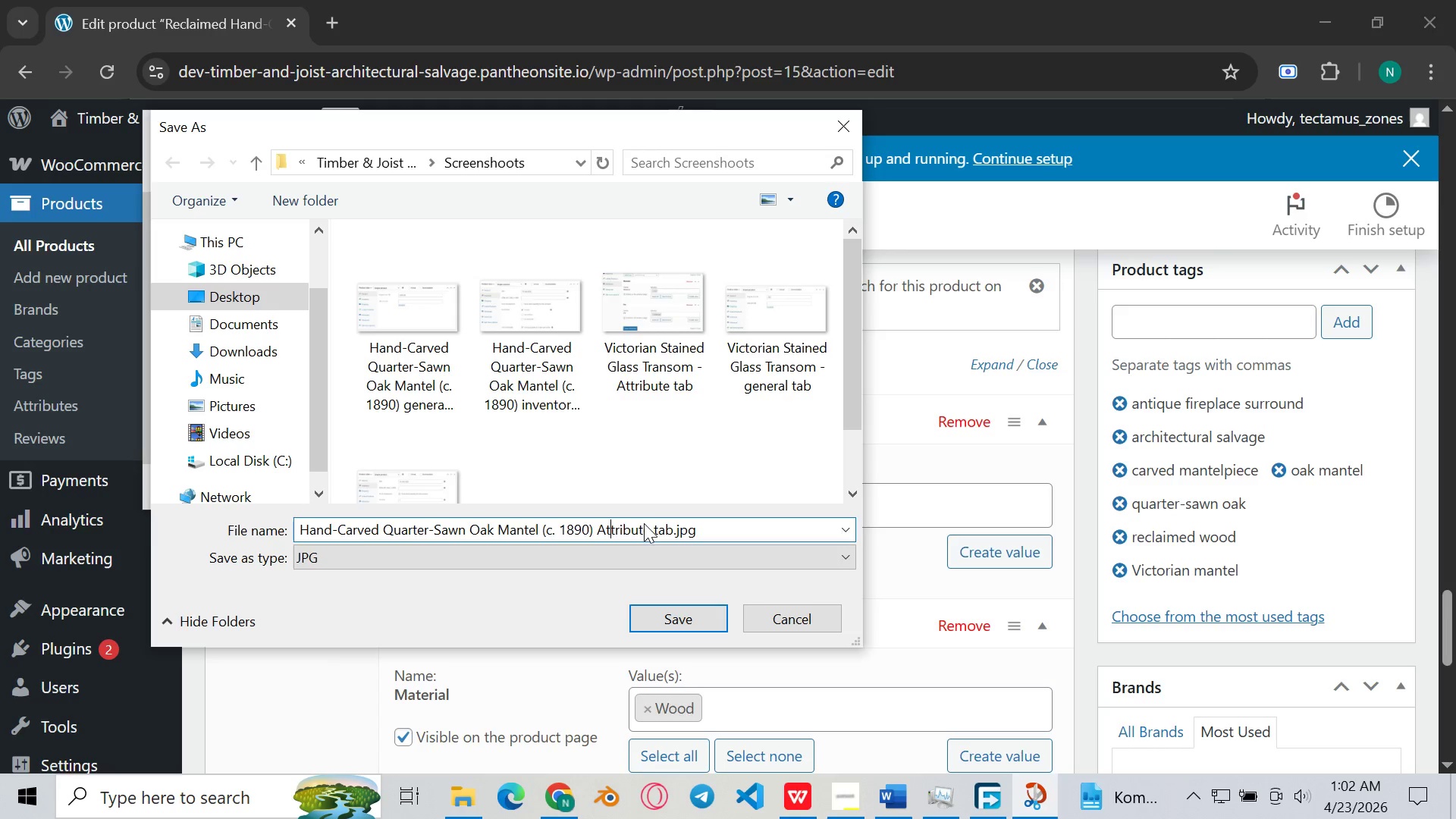 
key(ArrowLeft)
 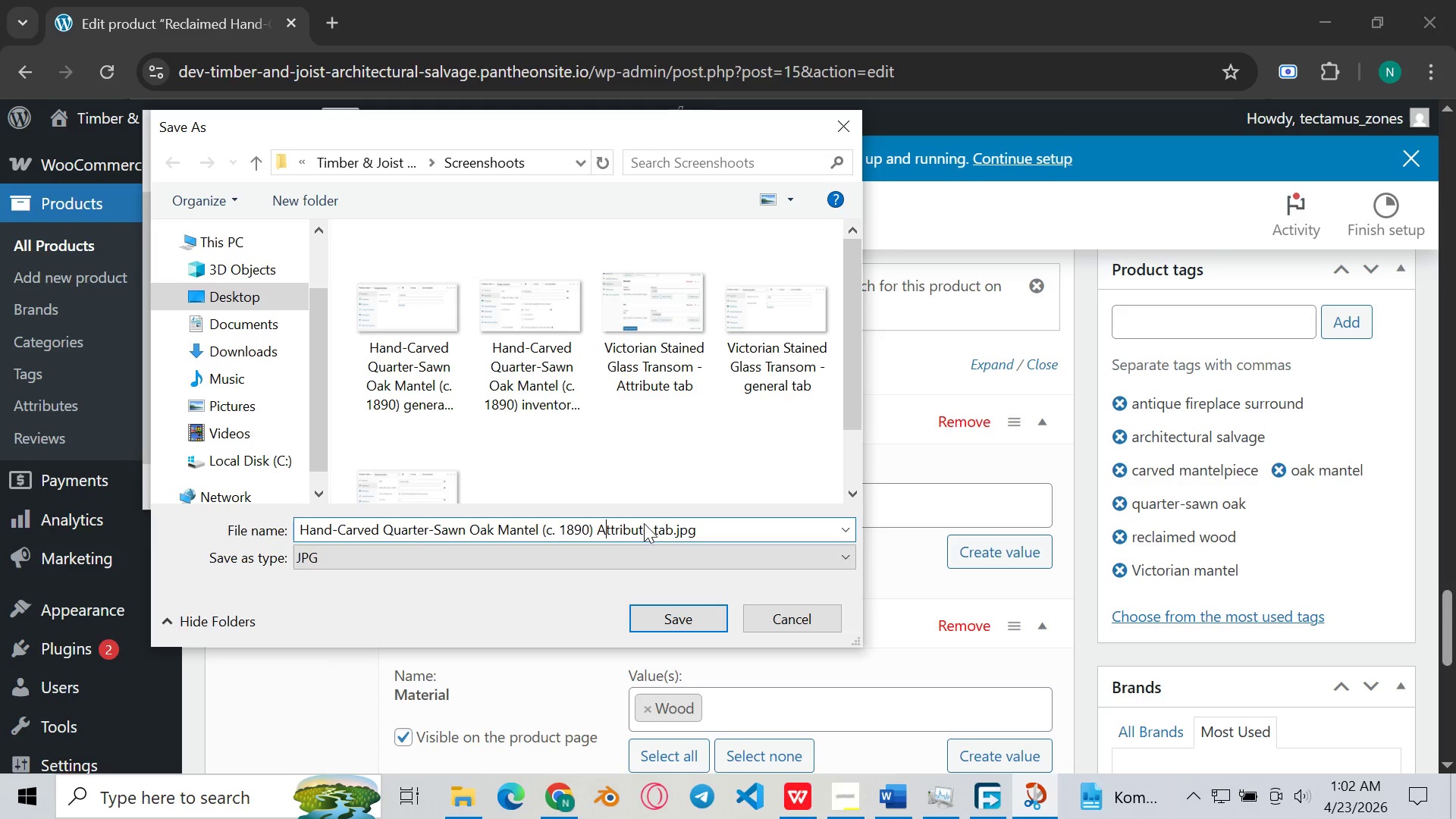 
key(ArrowLeft)
 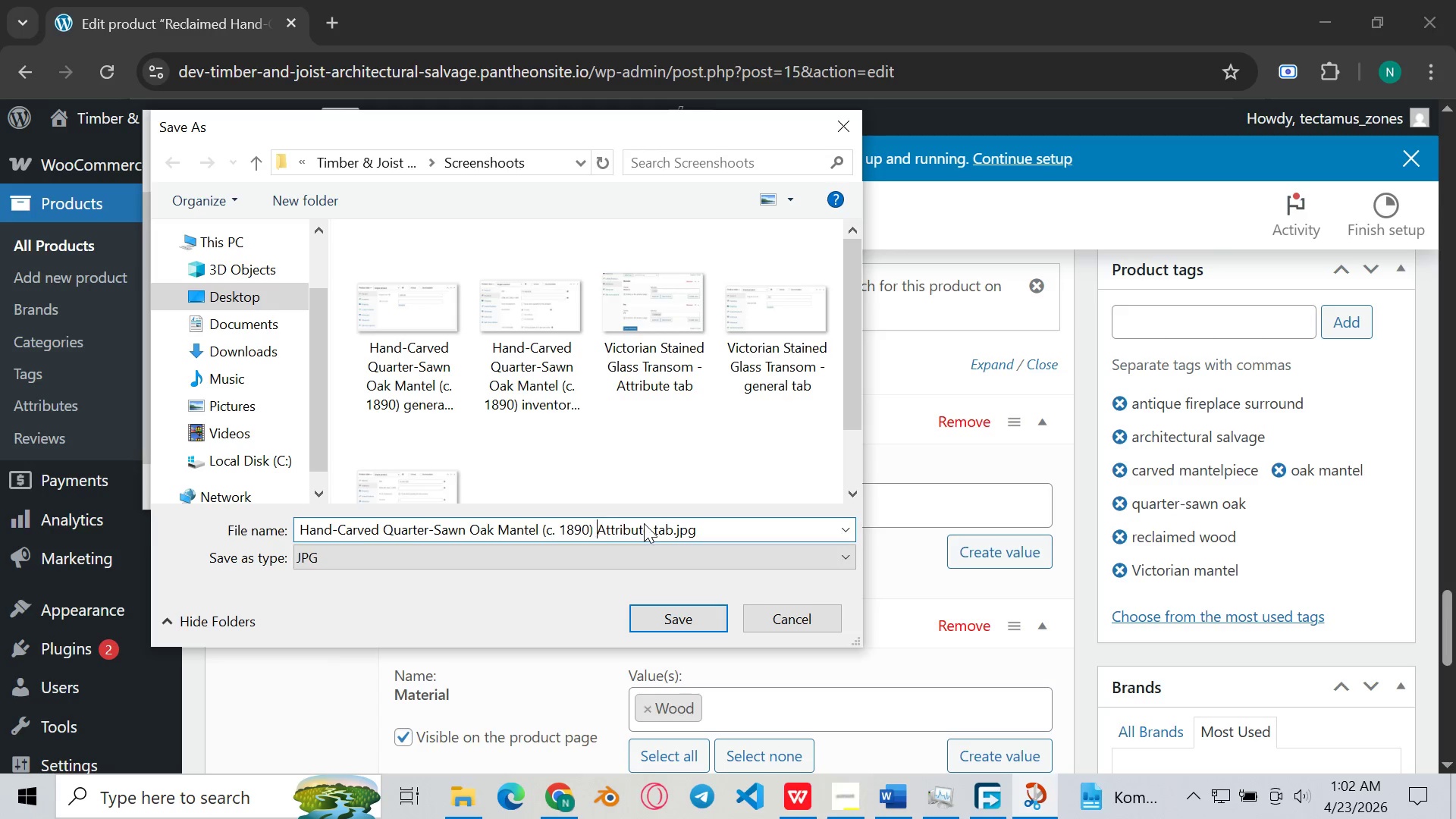 
key(ArrowLeft)
 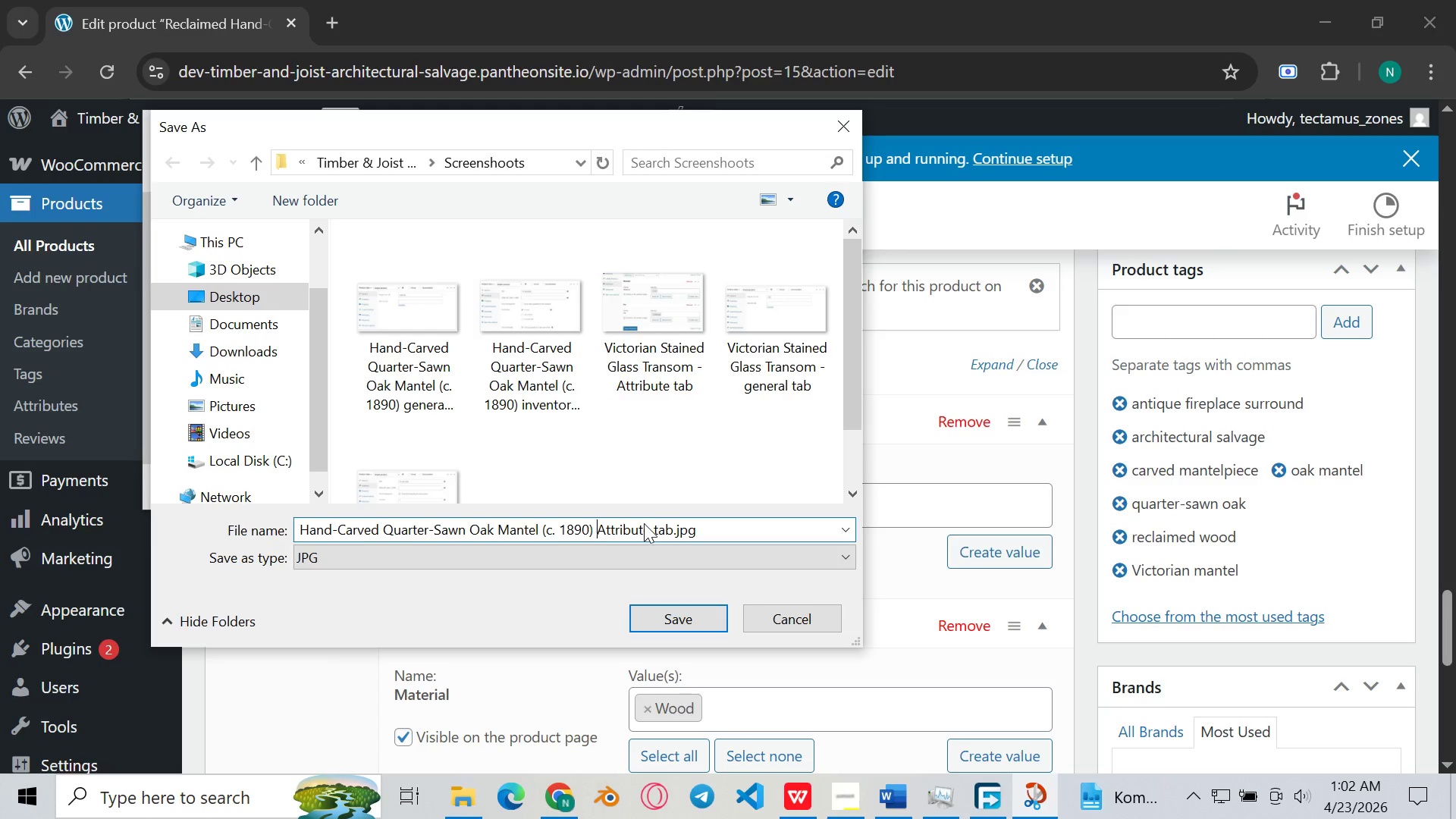 
key(Space)
 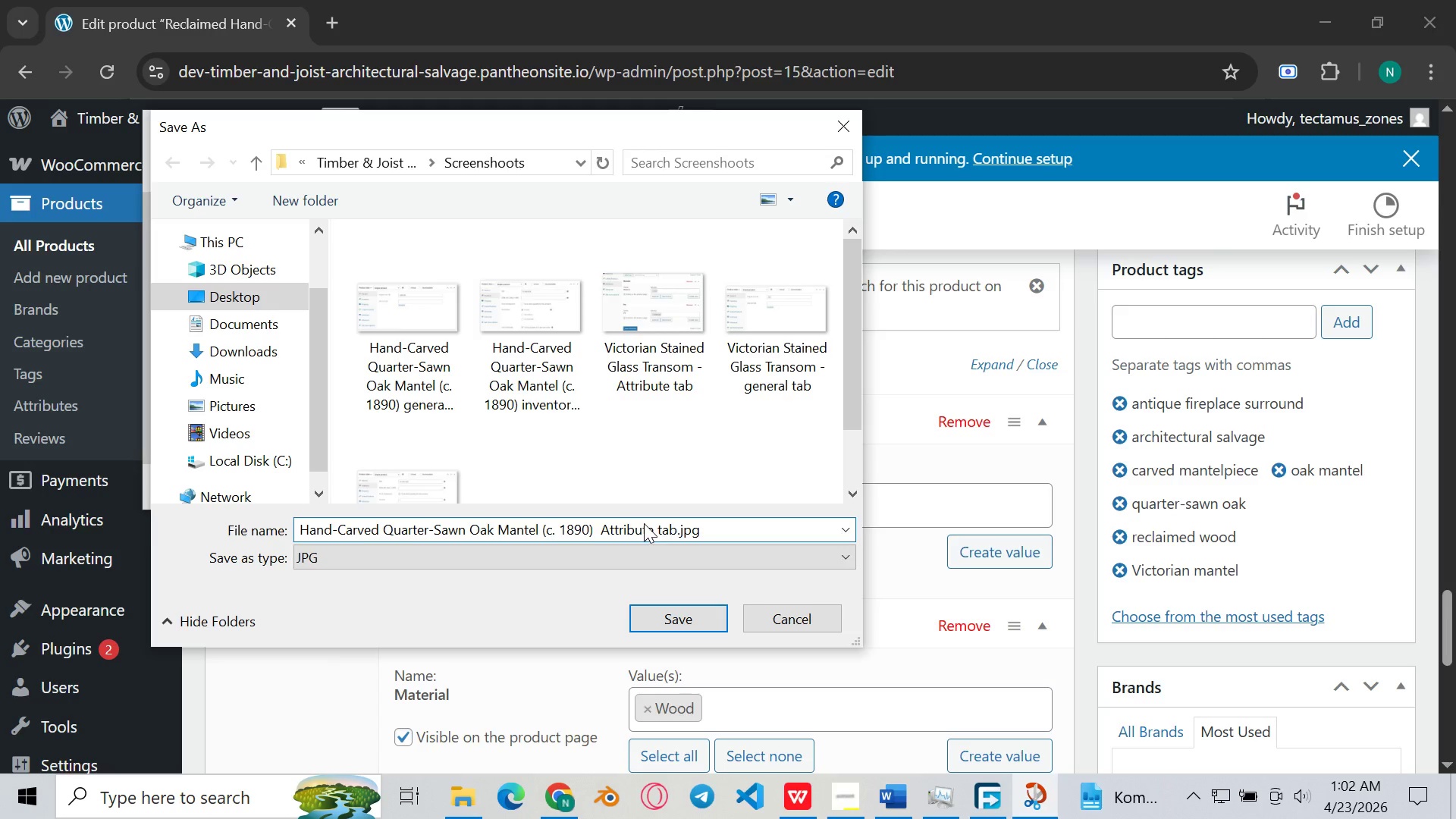 
key(Minus)
 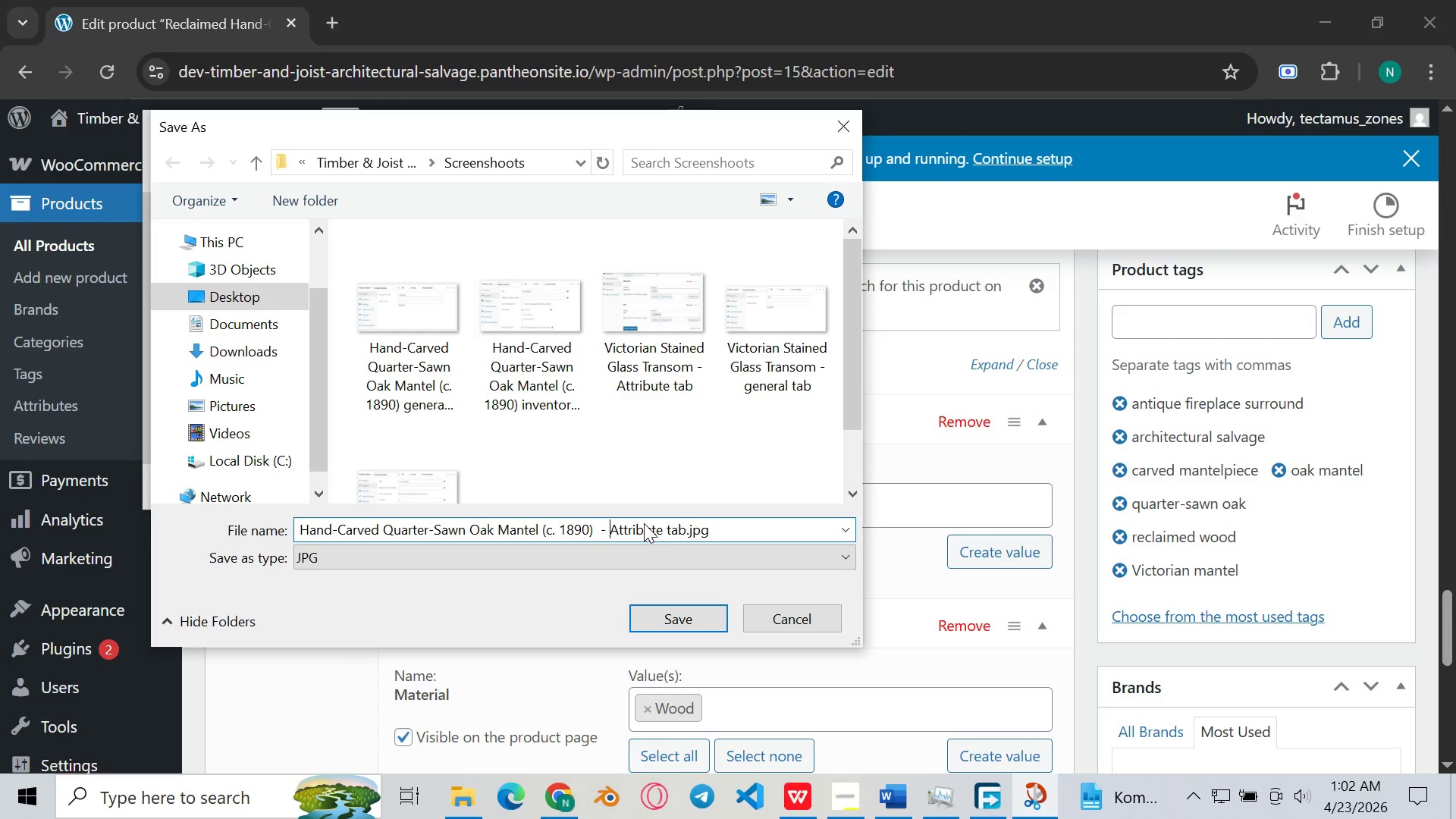 
key(Space)
 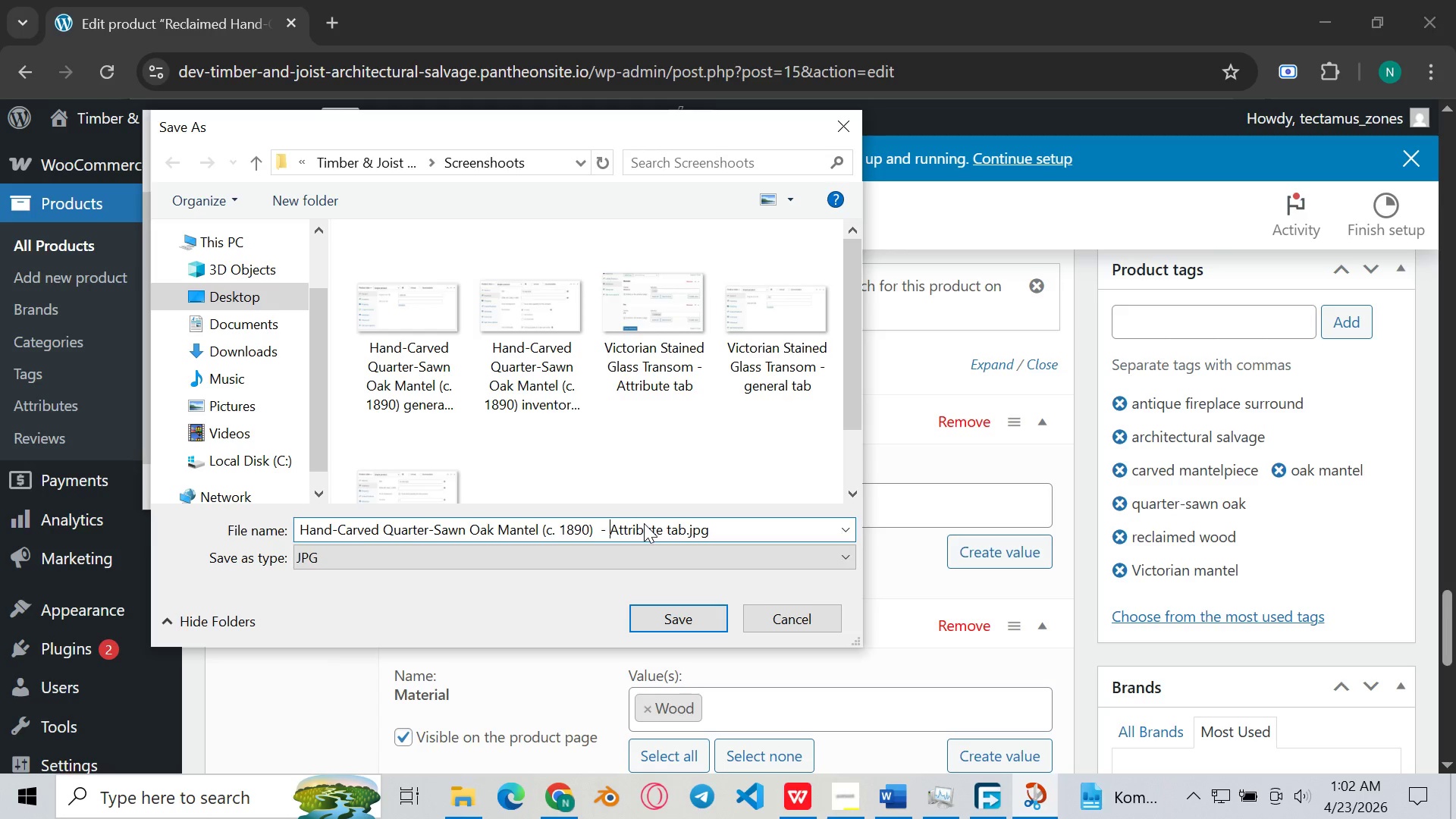 
key(ArrowLeft)
 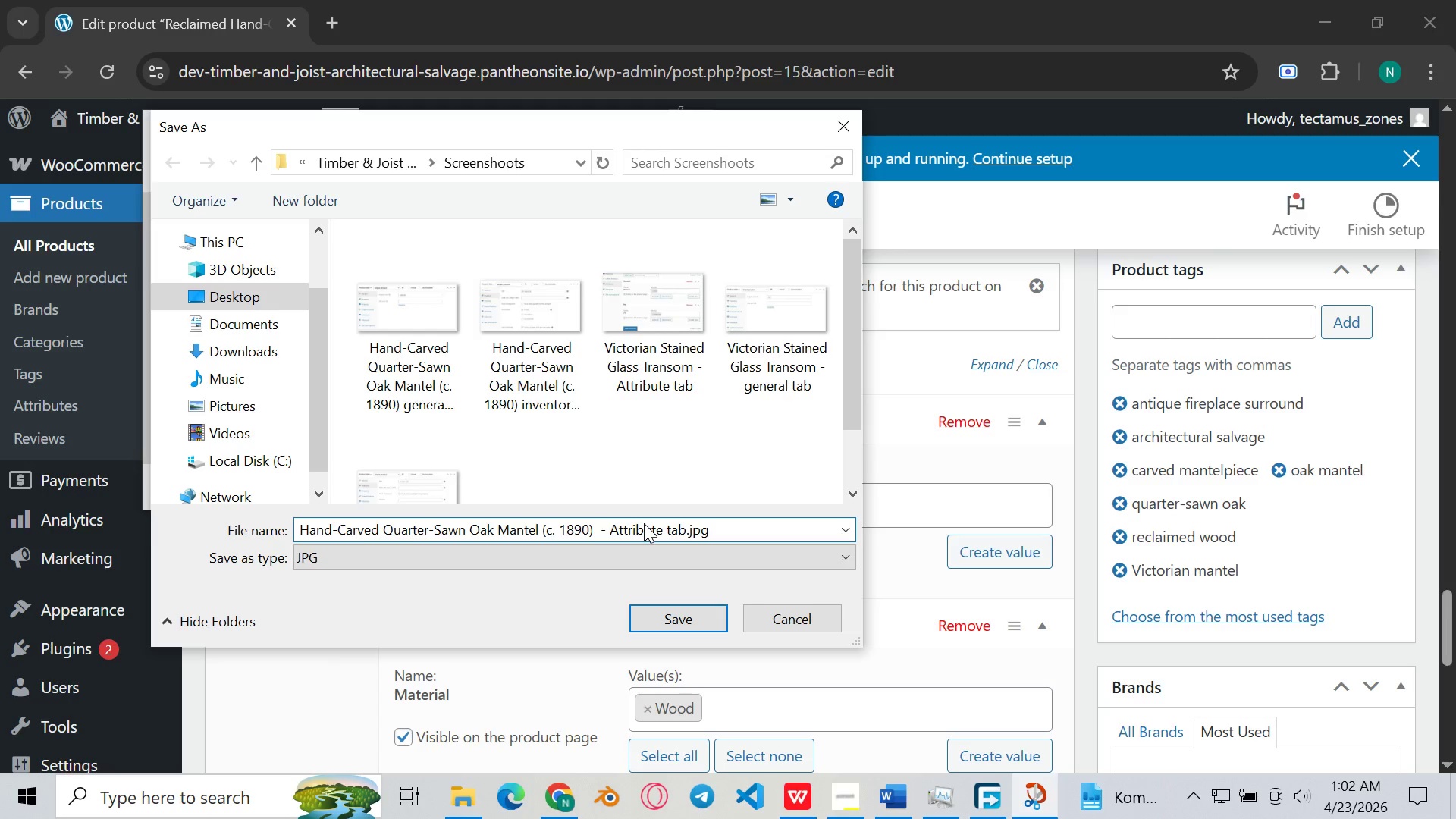 
key(ArrowLeft)
 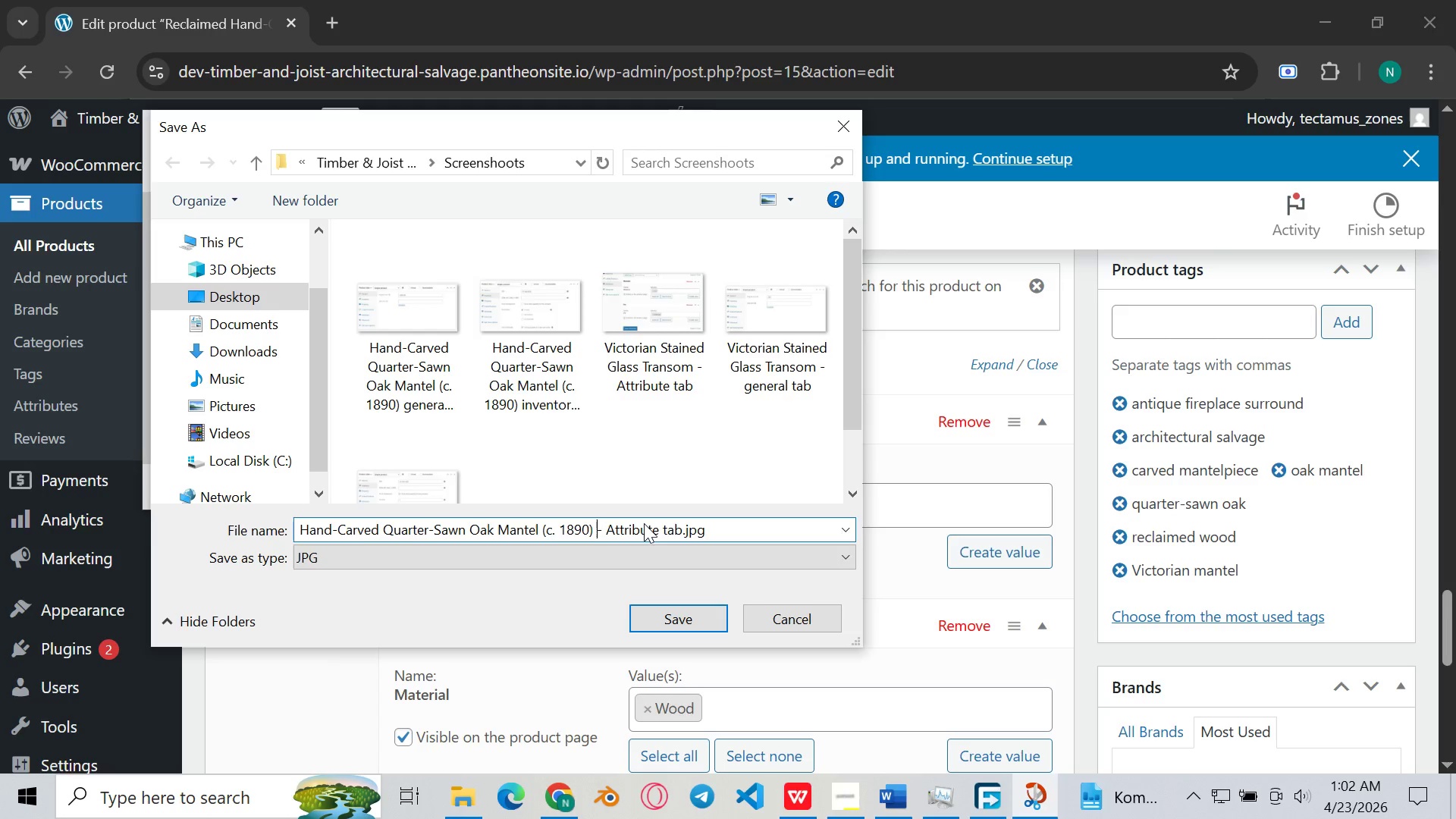 
key(Backspace)
 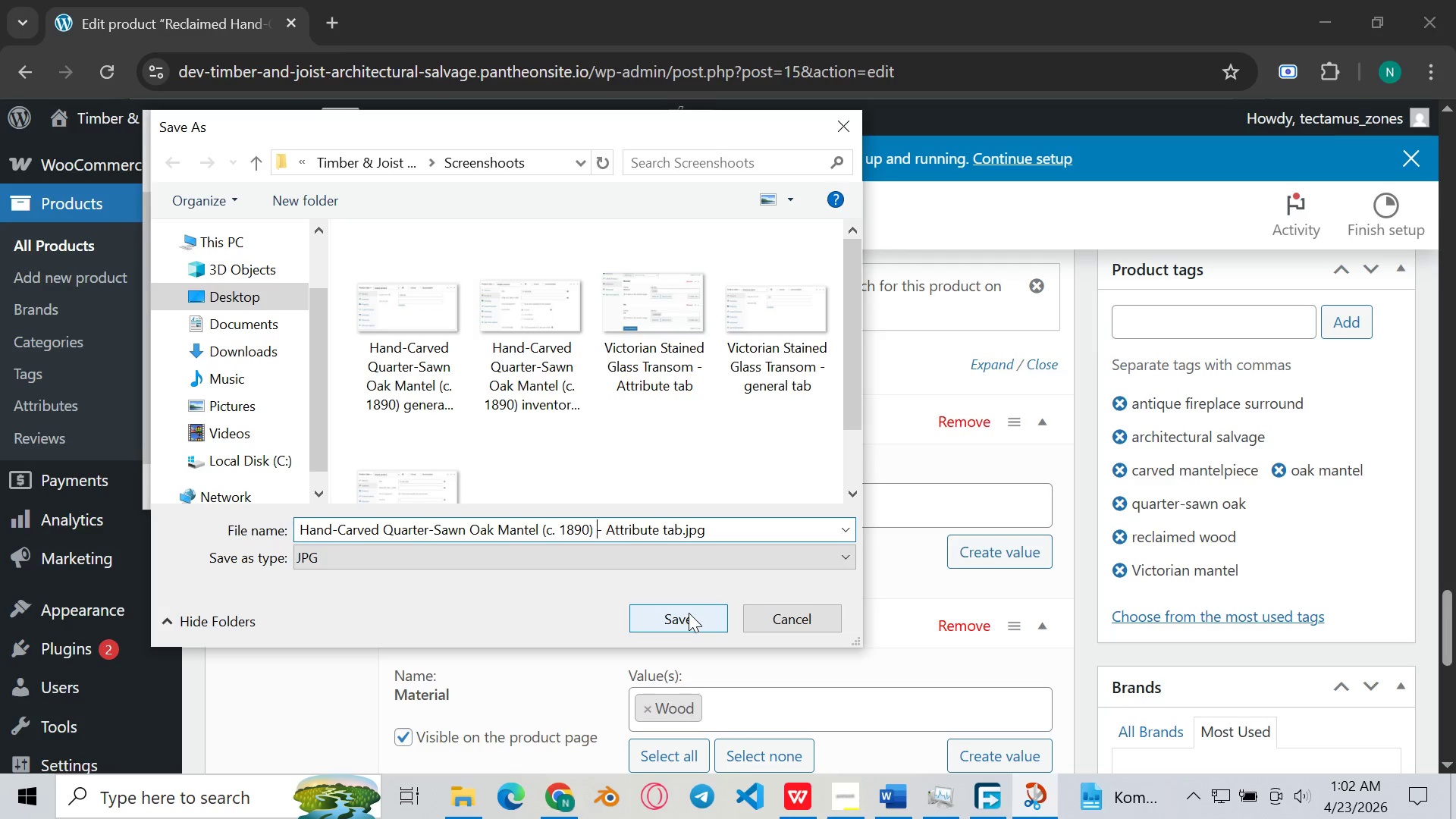 
left_click([689, 613])
 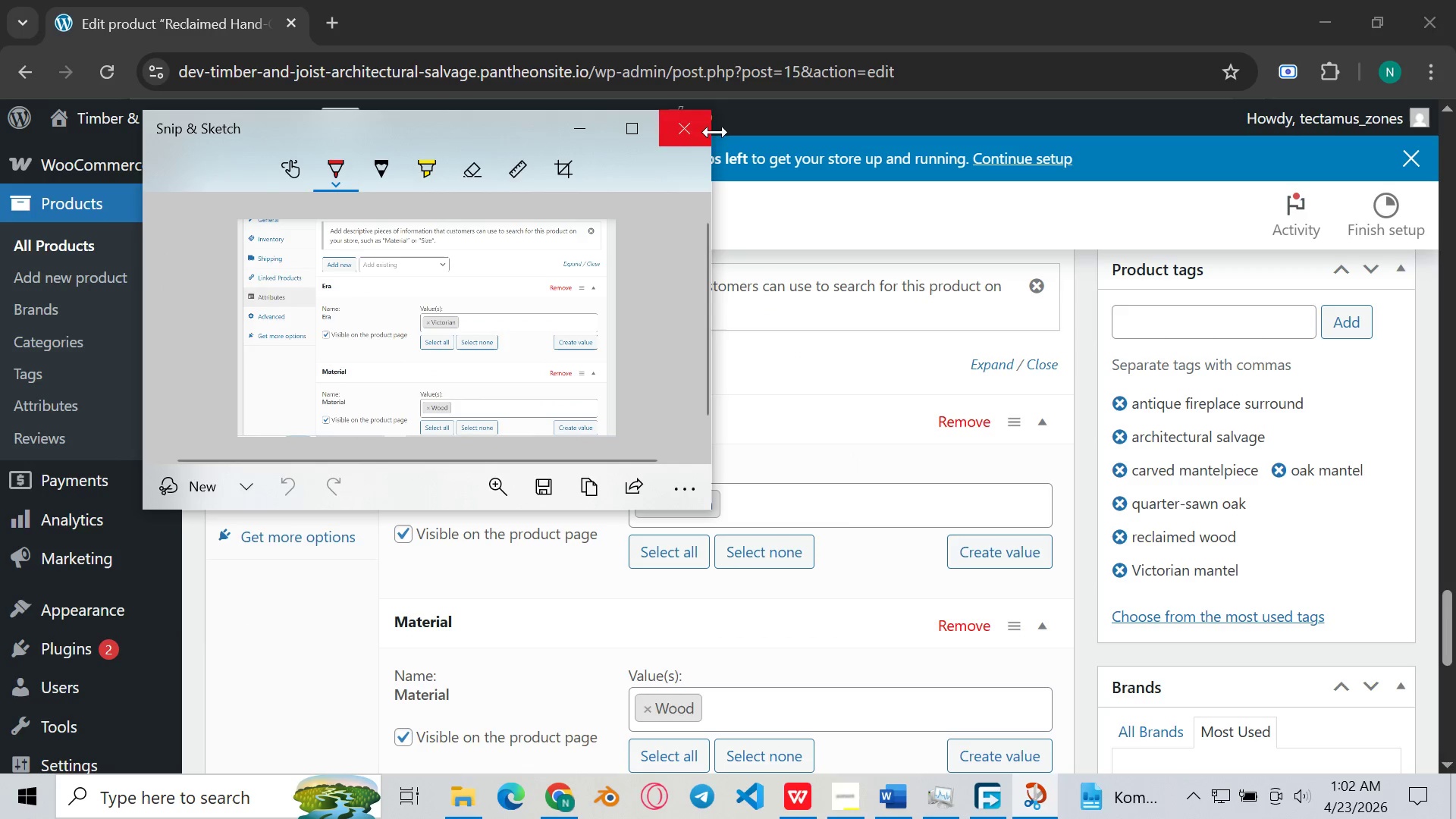 
left_click([706, 131])
 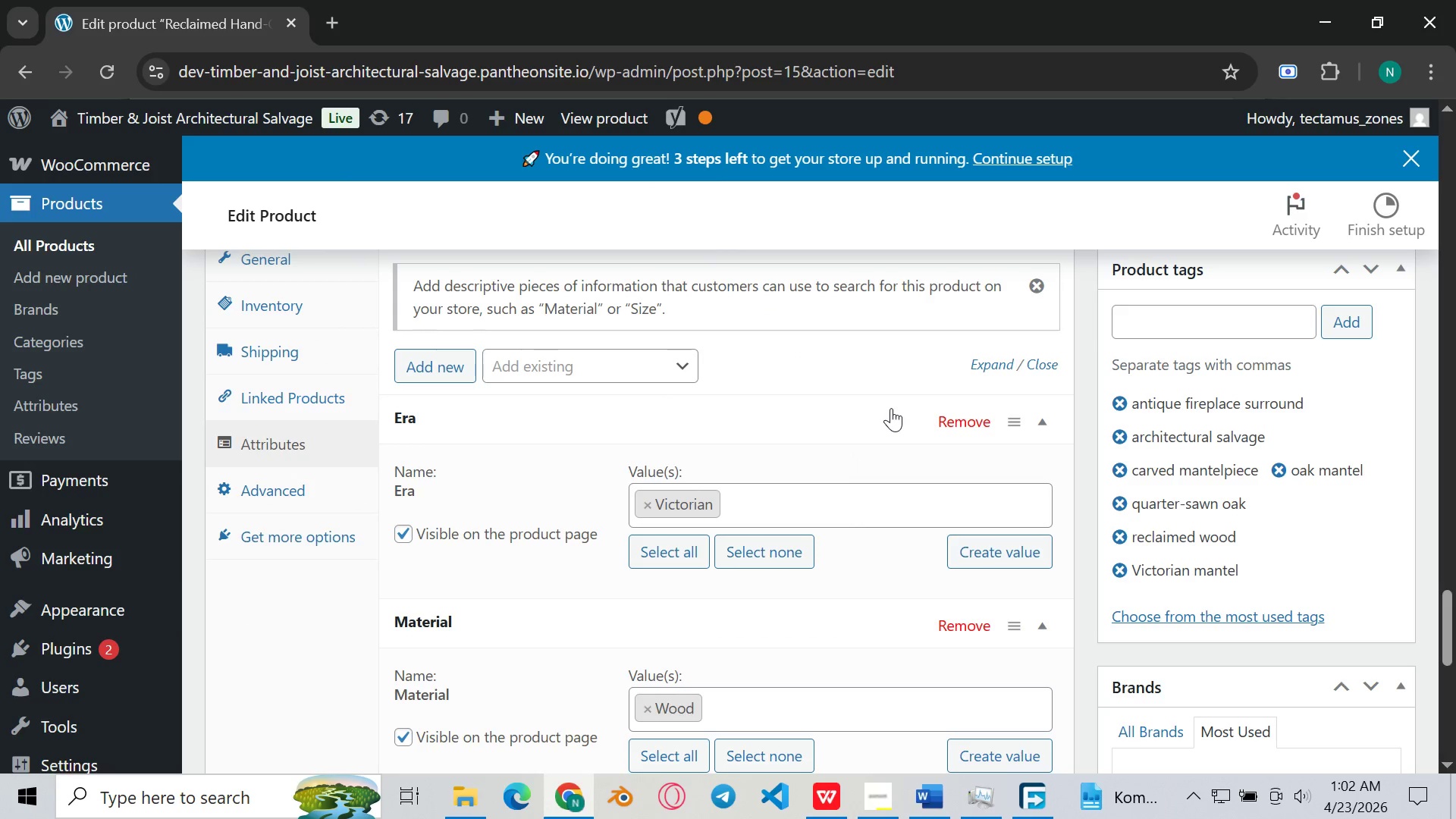 
scroll: coordinate [885, 412], scroll_direction: down, amount: 1.0
 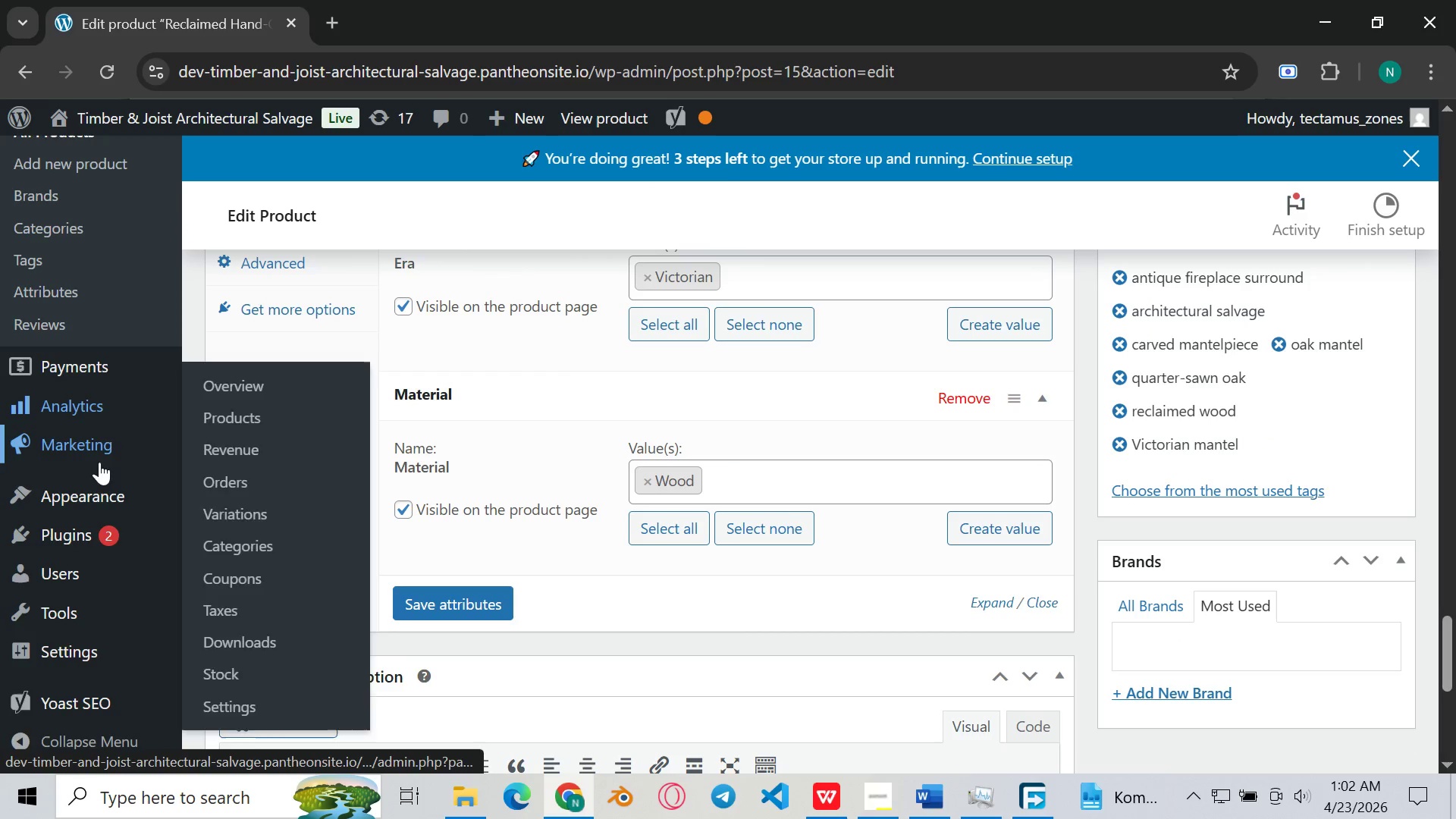 
scroll: coordinate [117, 355], scroll_direction: up, amount: 1.0
 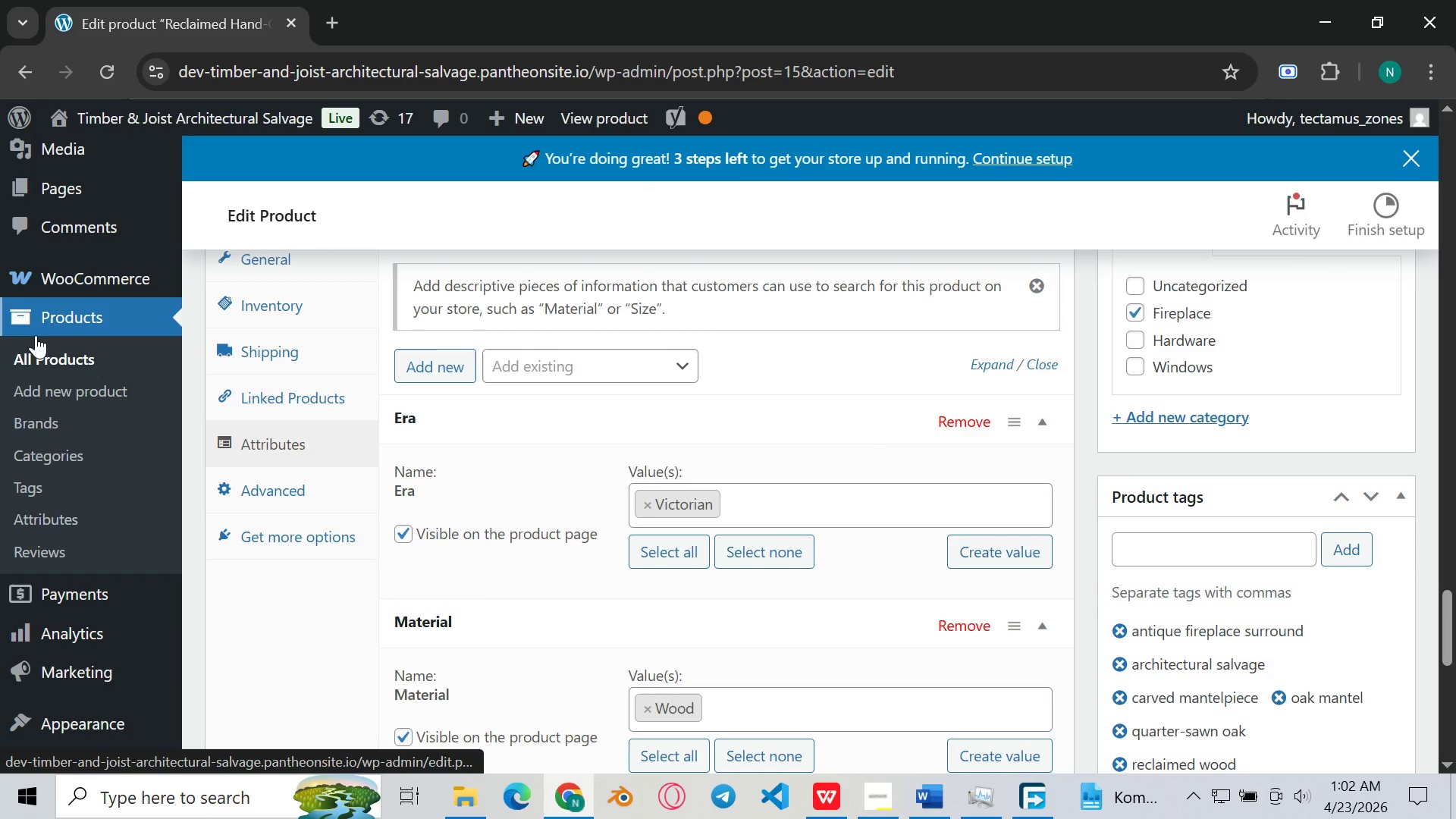 
left_click([67, 387])
 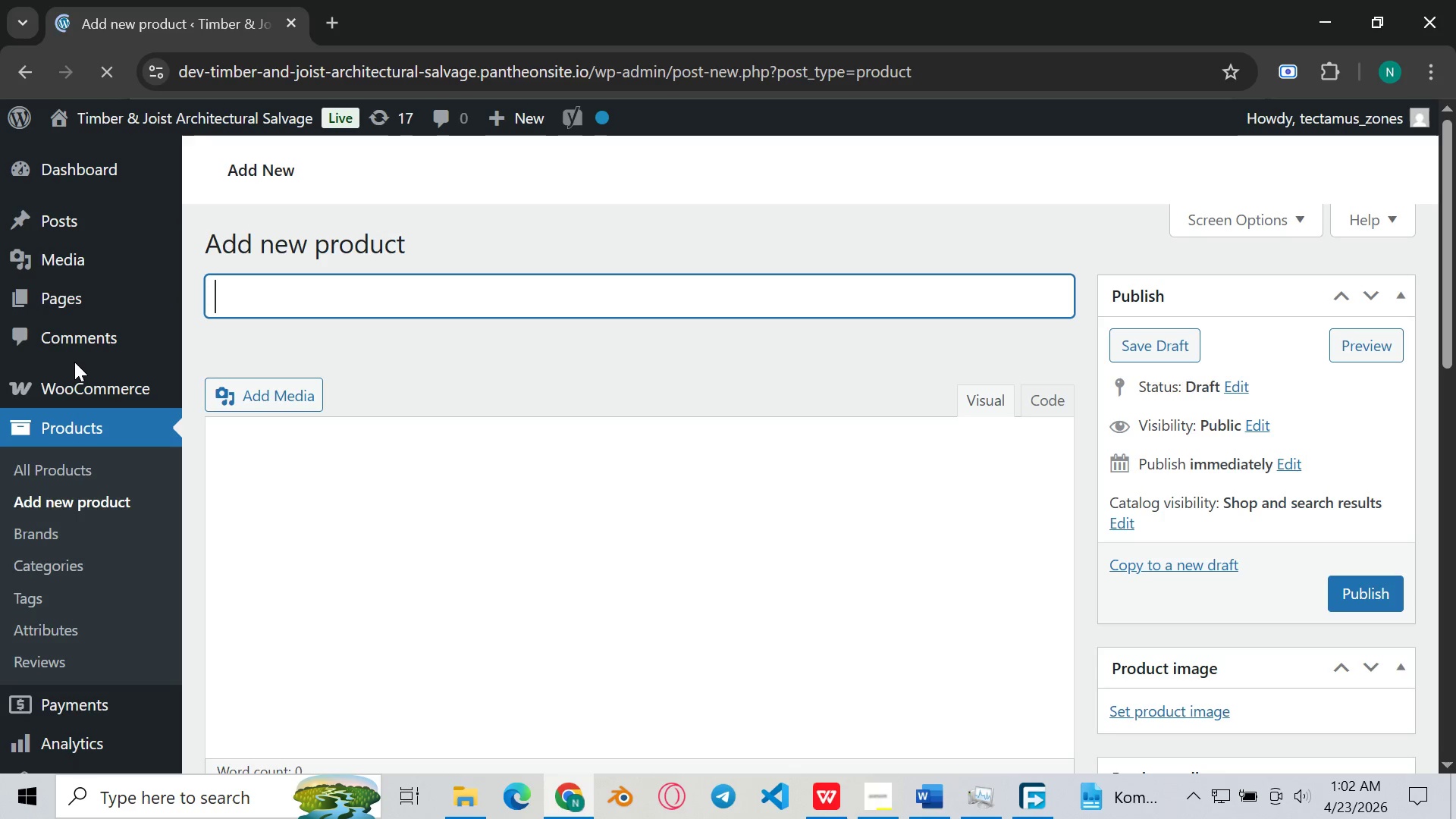 
wait(6.55)
 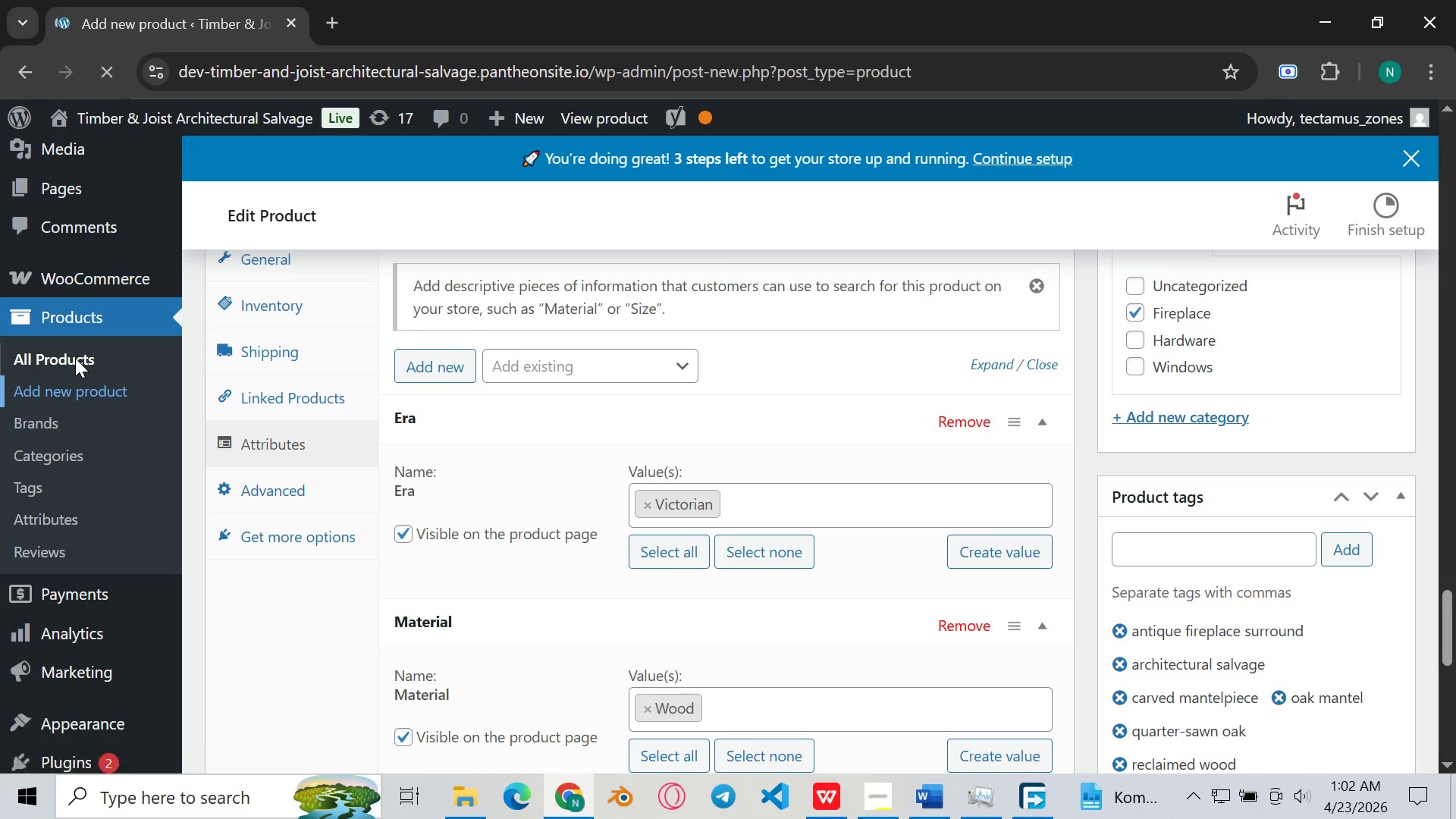 
left_click([86, 460])
 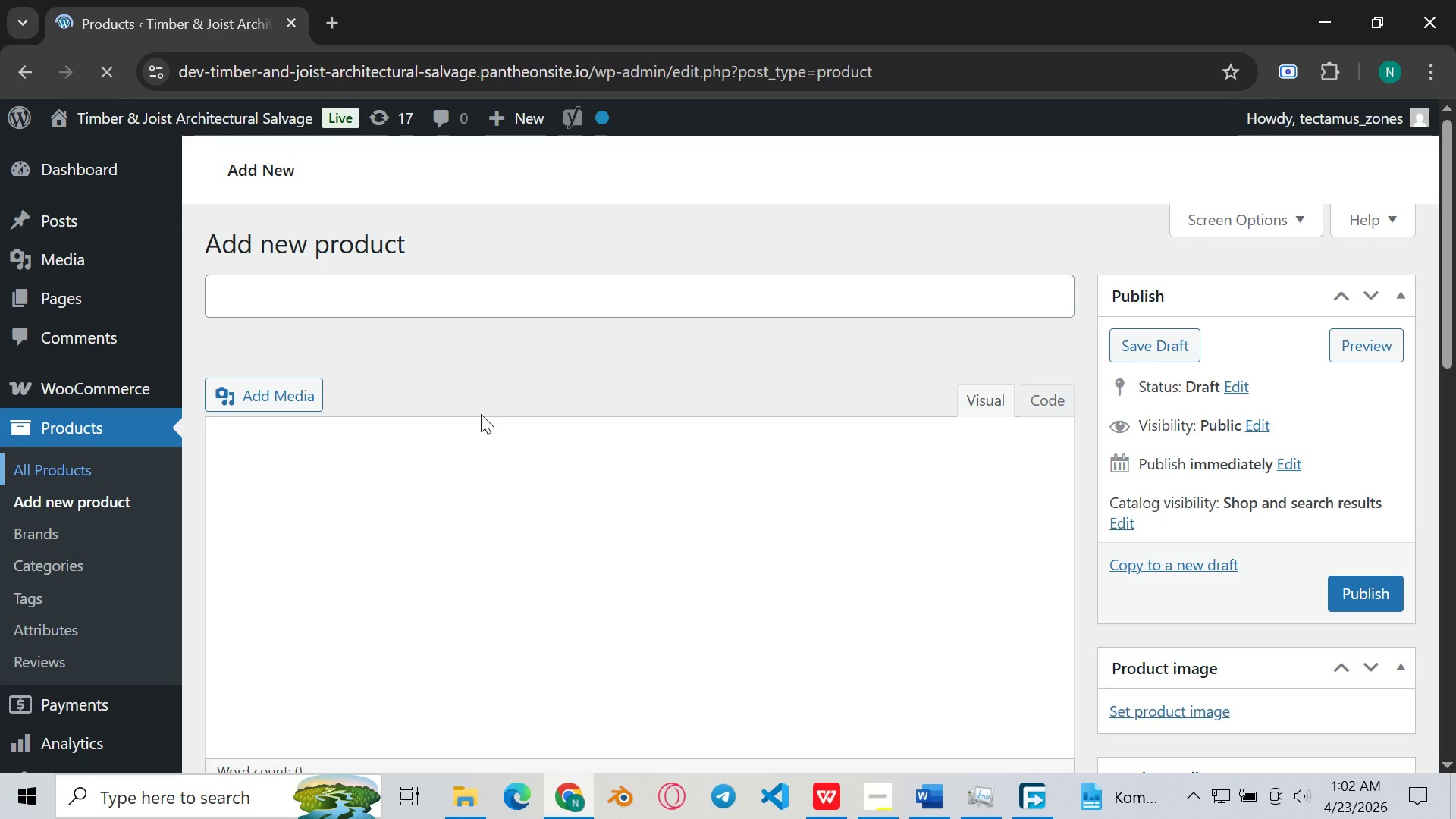 
scroll: coordinate [481, 414], scroll_direction: down, amount: 1.0
 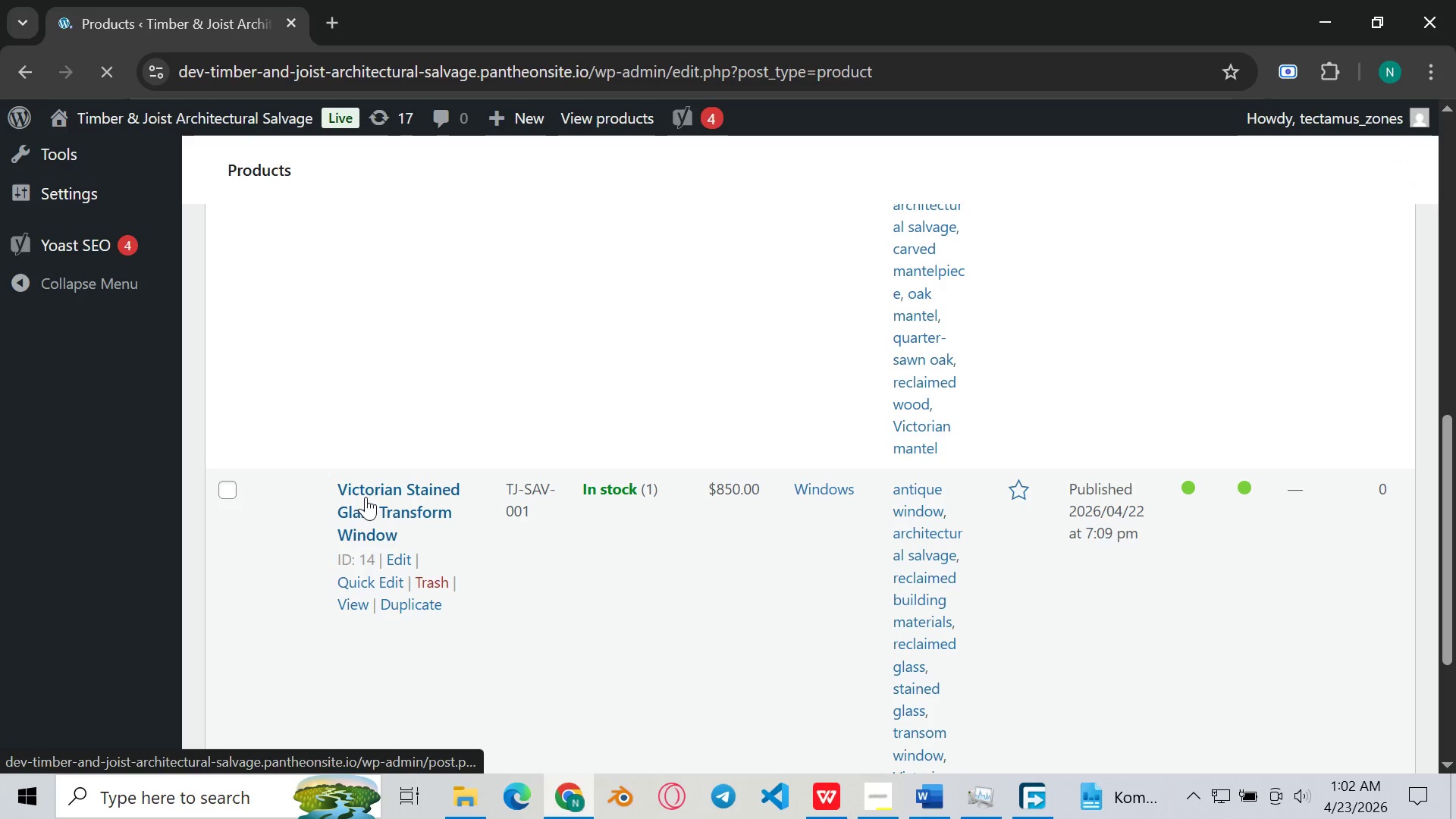 
left_click([399, 554])
 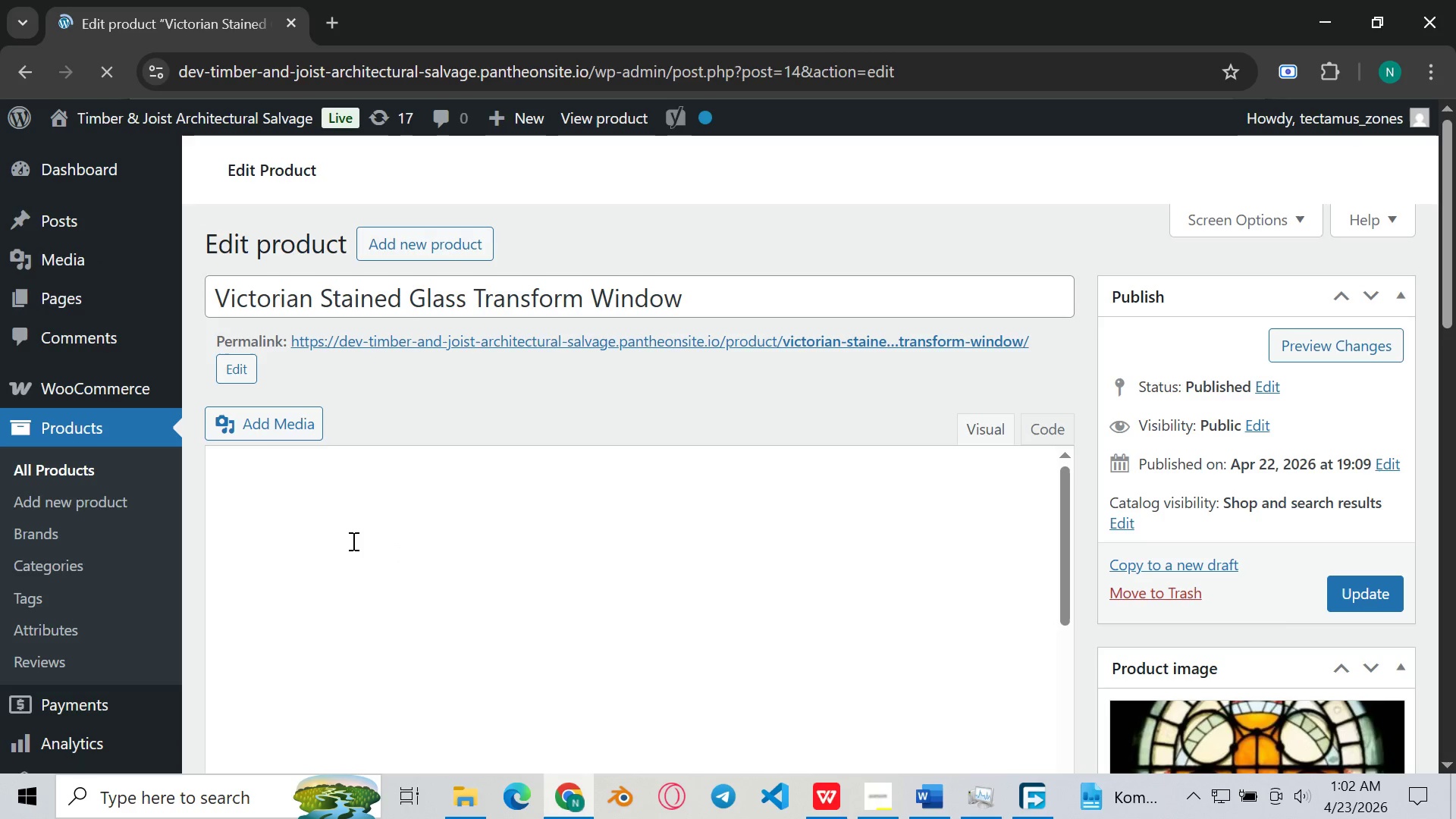 
wait(6.14)
 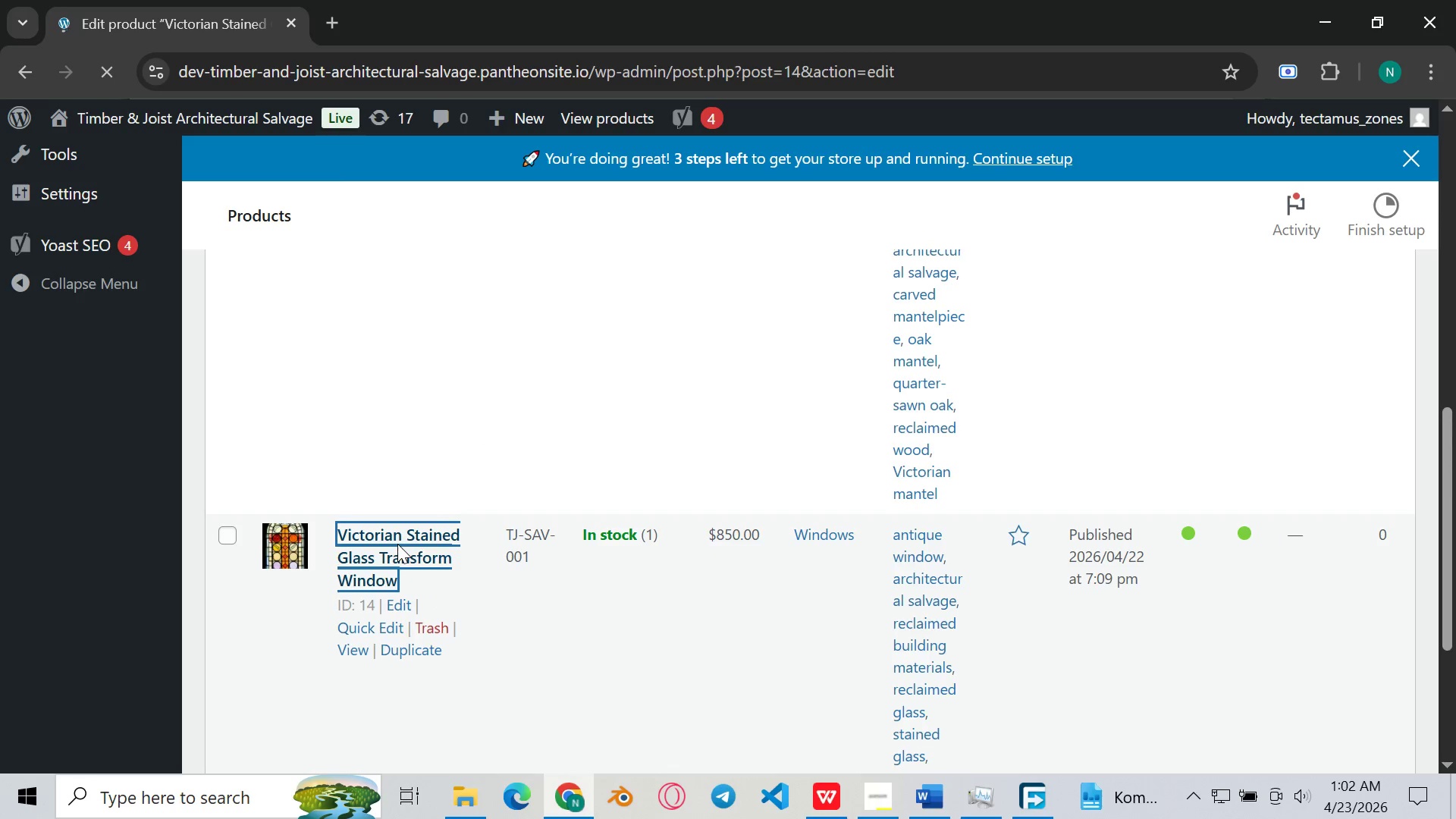 
left_click([91, 466])
 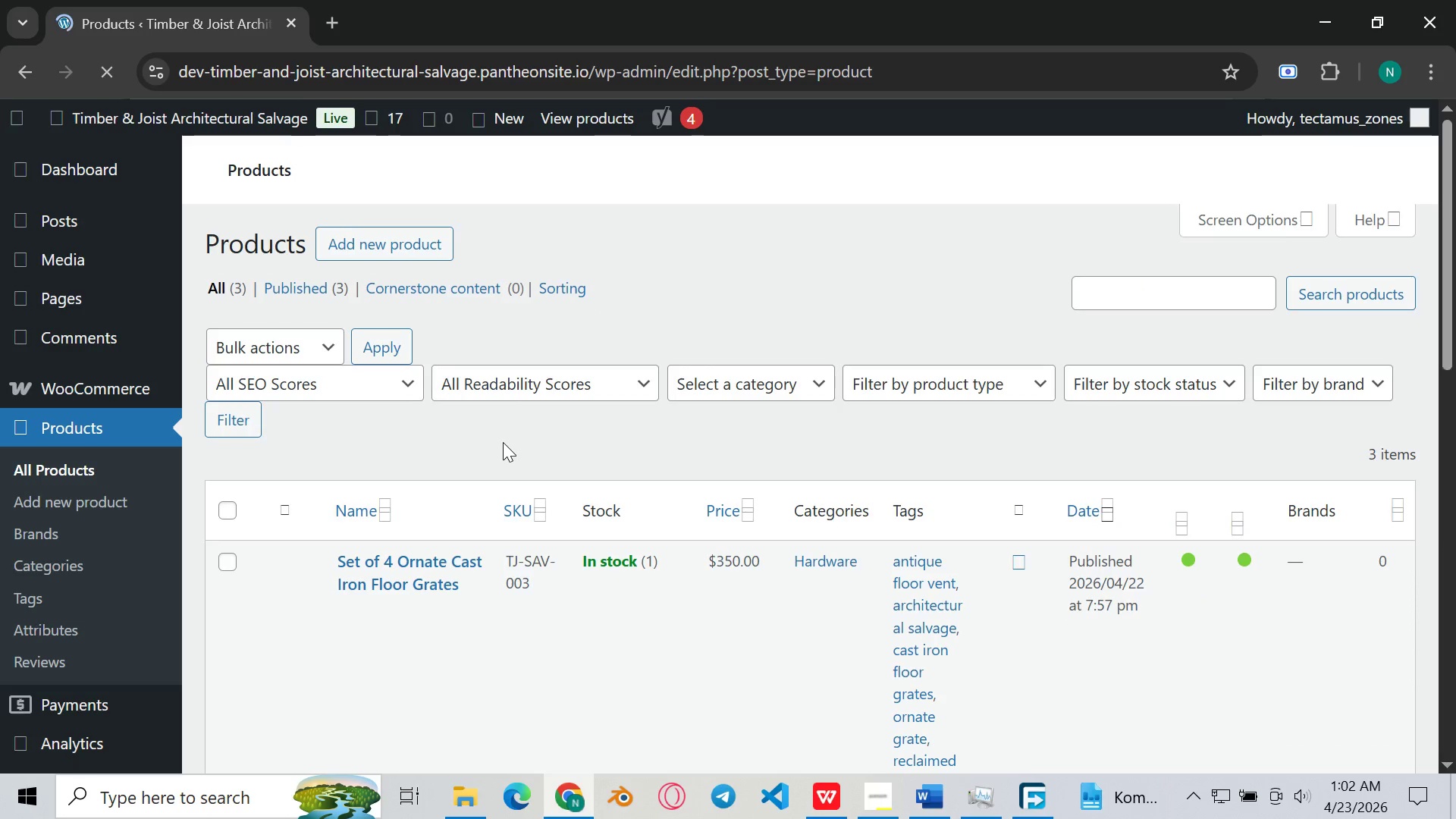 
scroll: coordinate [513, 444], scroll_direction: down, amount: 3.0
 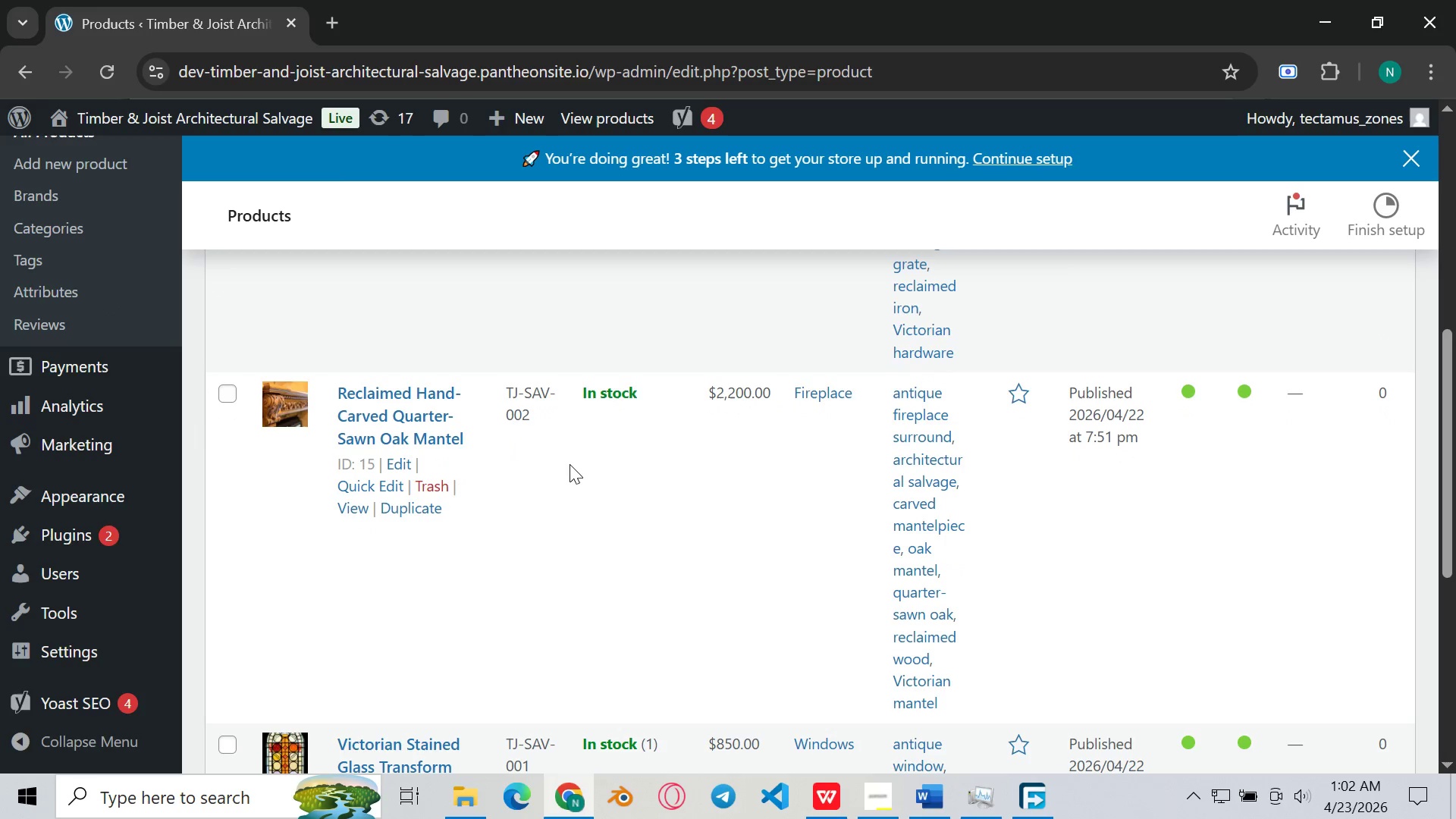 
scroll: coordinate [571, 458], scroll_direction: up, amount: 3.0
 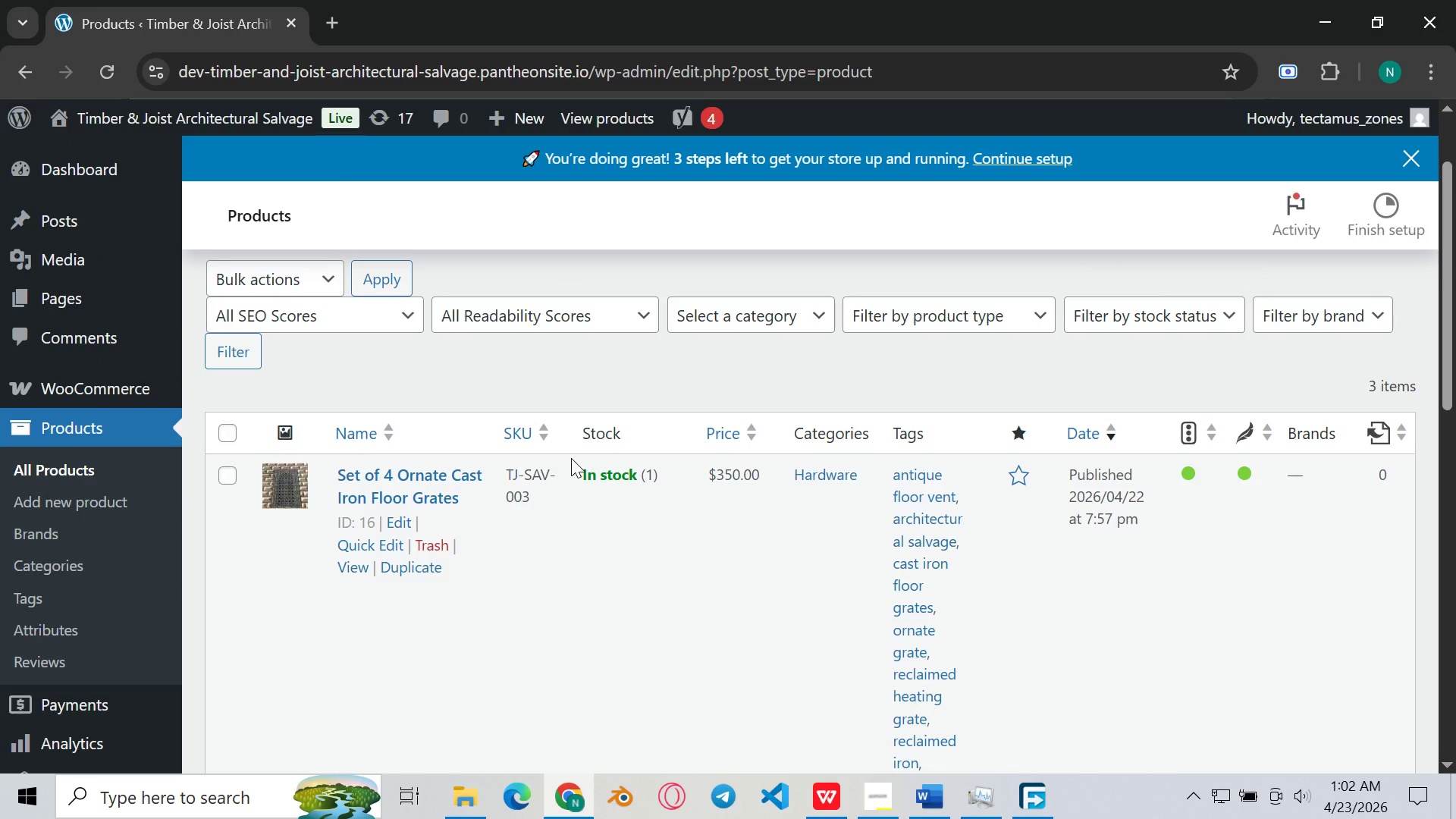 
scroll: coordinate [648, 470], scroll_direction: down, amount: 4.0
 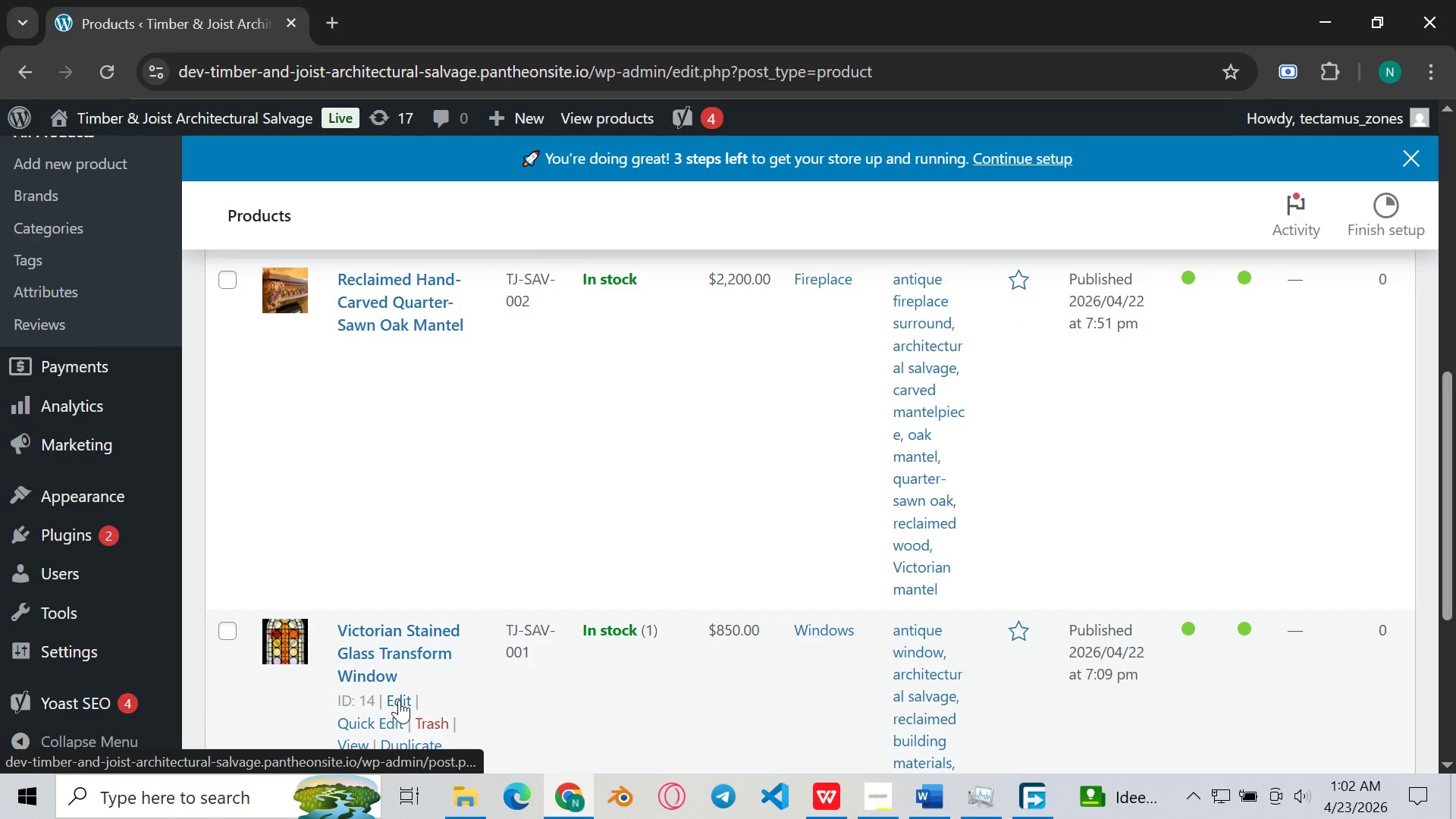 
wait(8.14)
 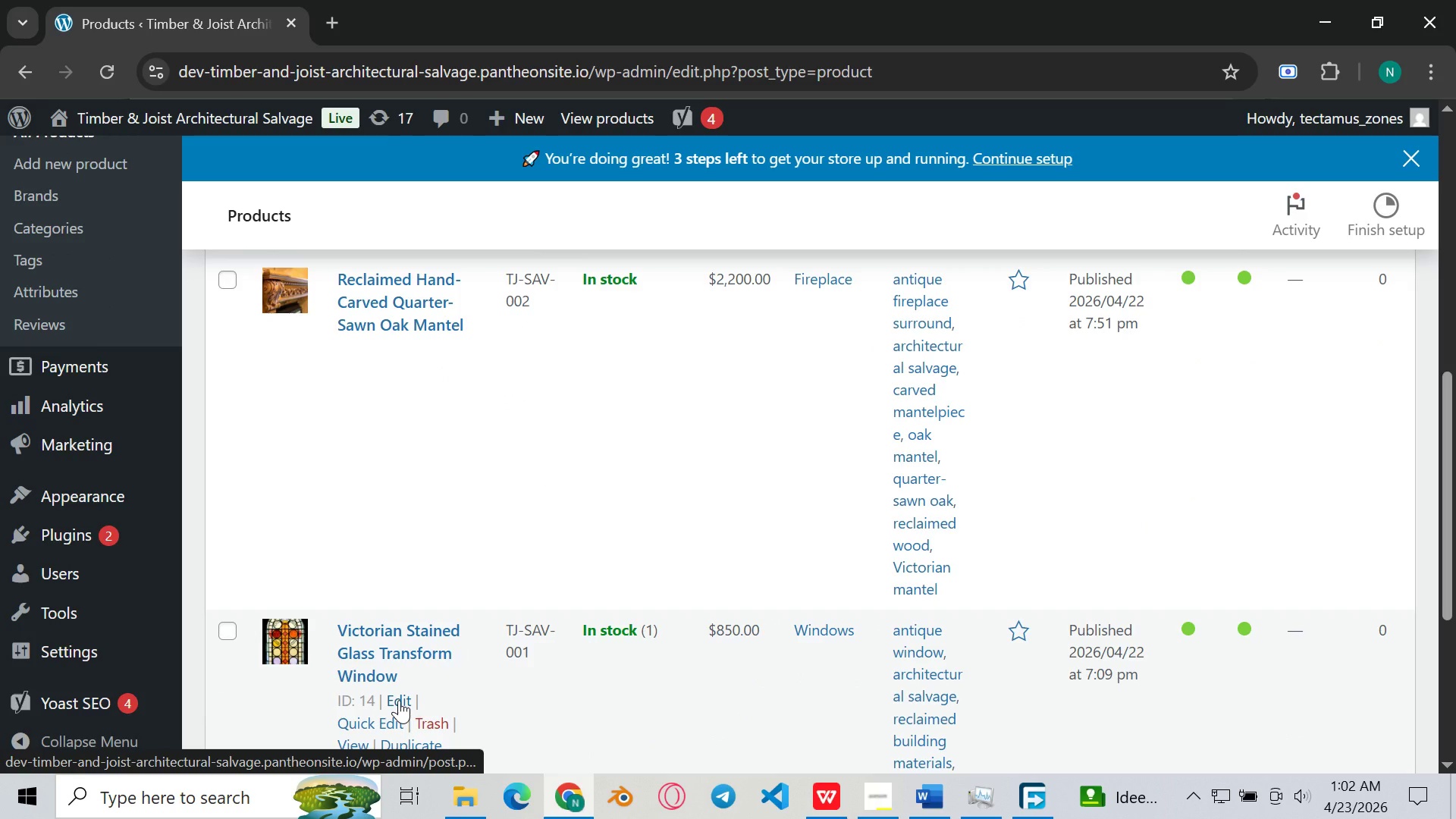 
left_click([469, 780])
 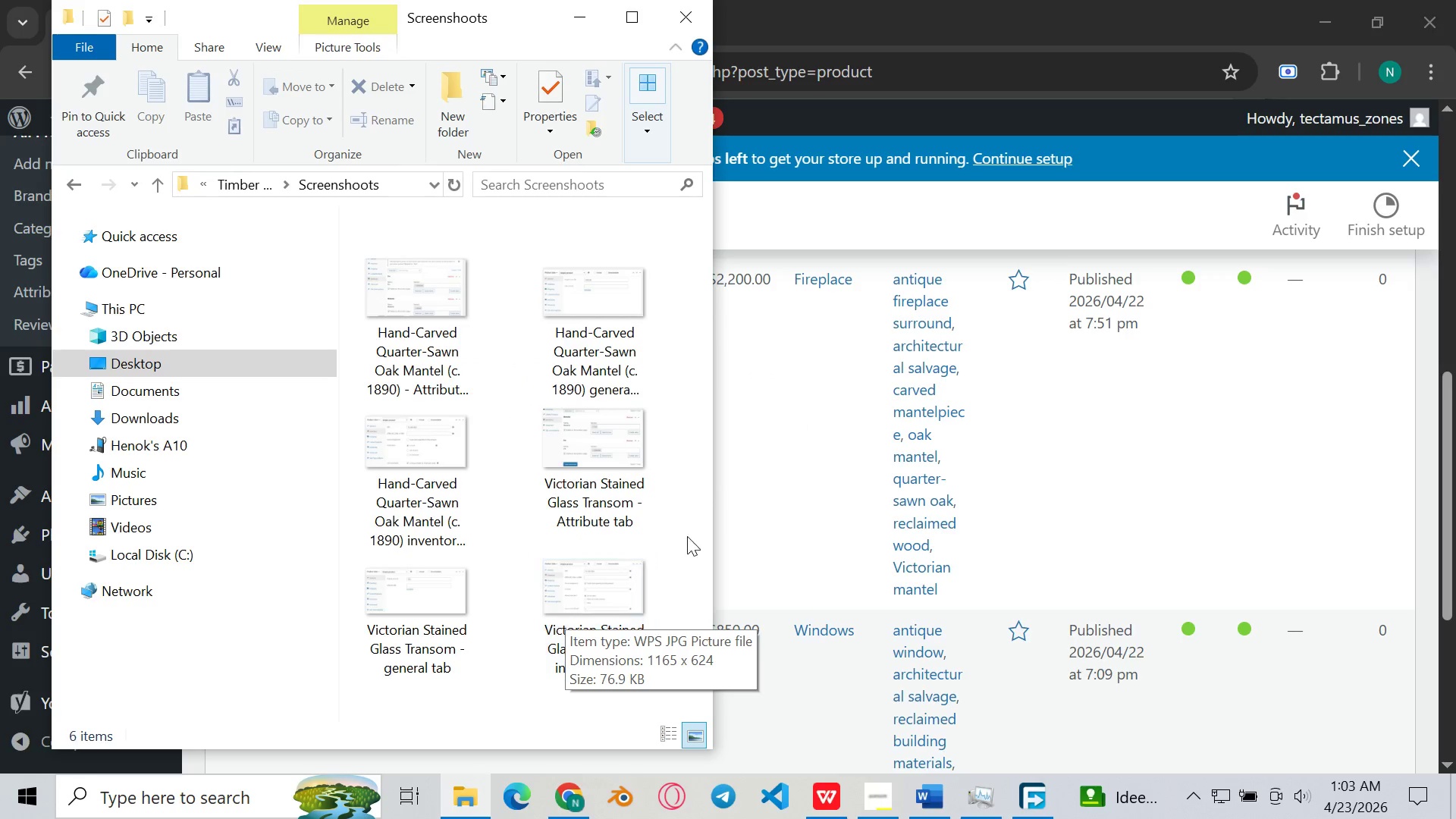 
left_click([777, 528])
 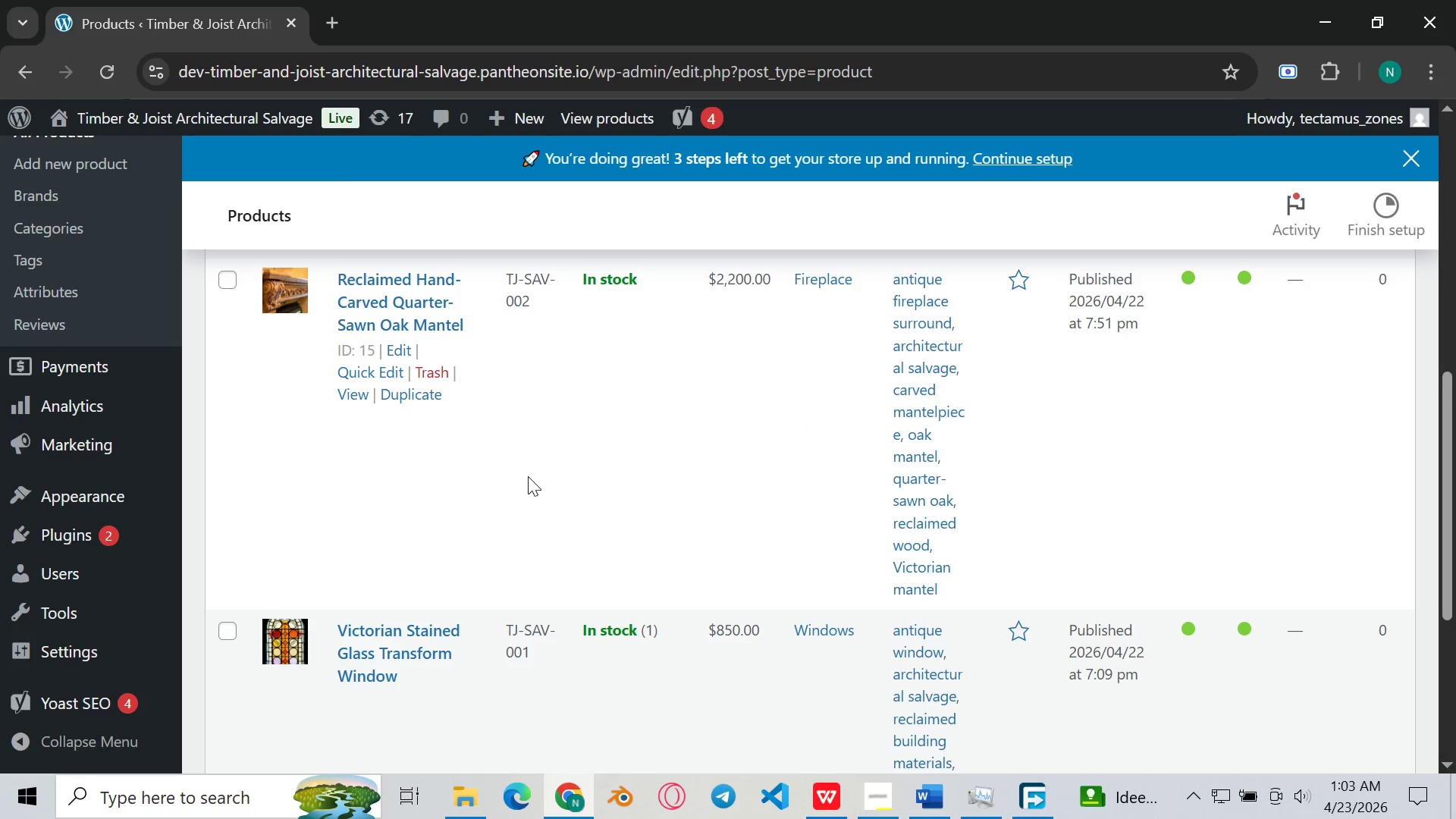 
scroll: coordinate [528, 476], scroll_direction: none, amount: 0.0
 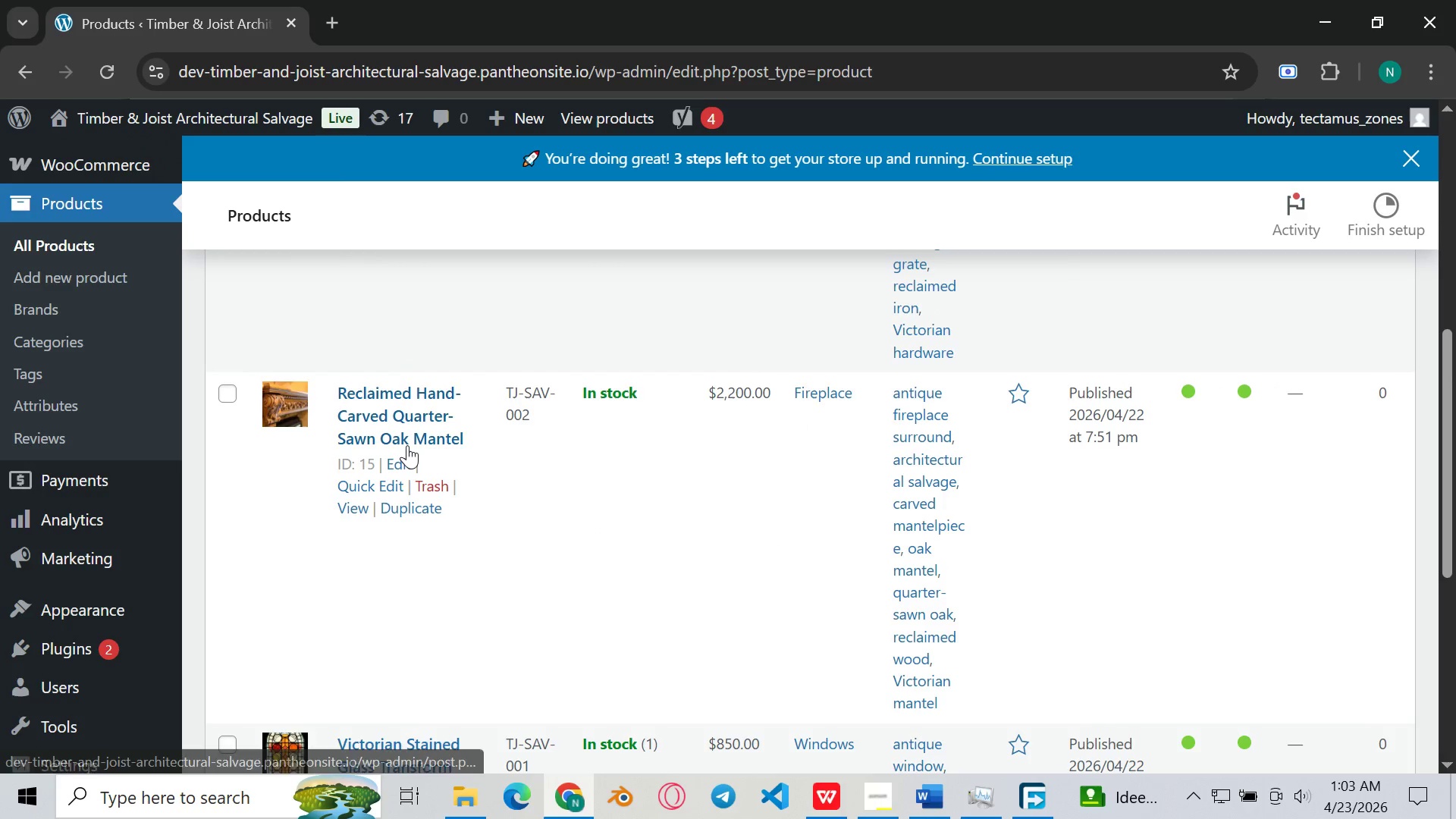 
scroll: coordinate [410, 436], scroll_direction: up, amount: 3.0
 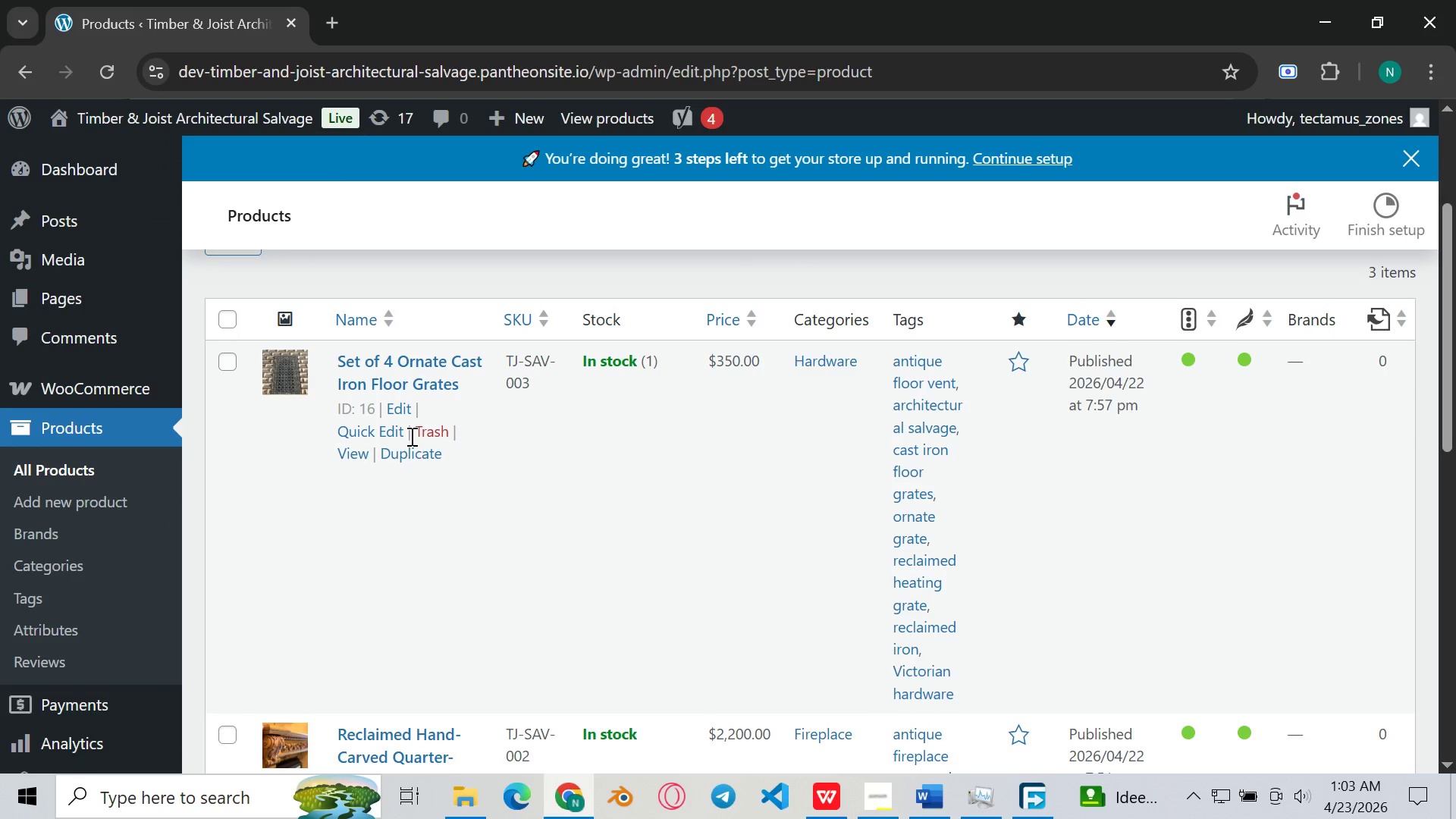 
scroll: coordinate [410, 436], scroll_direction: down, amount: 1.0
 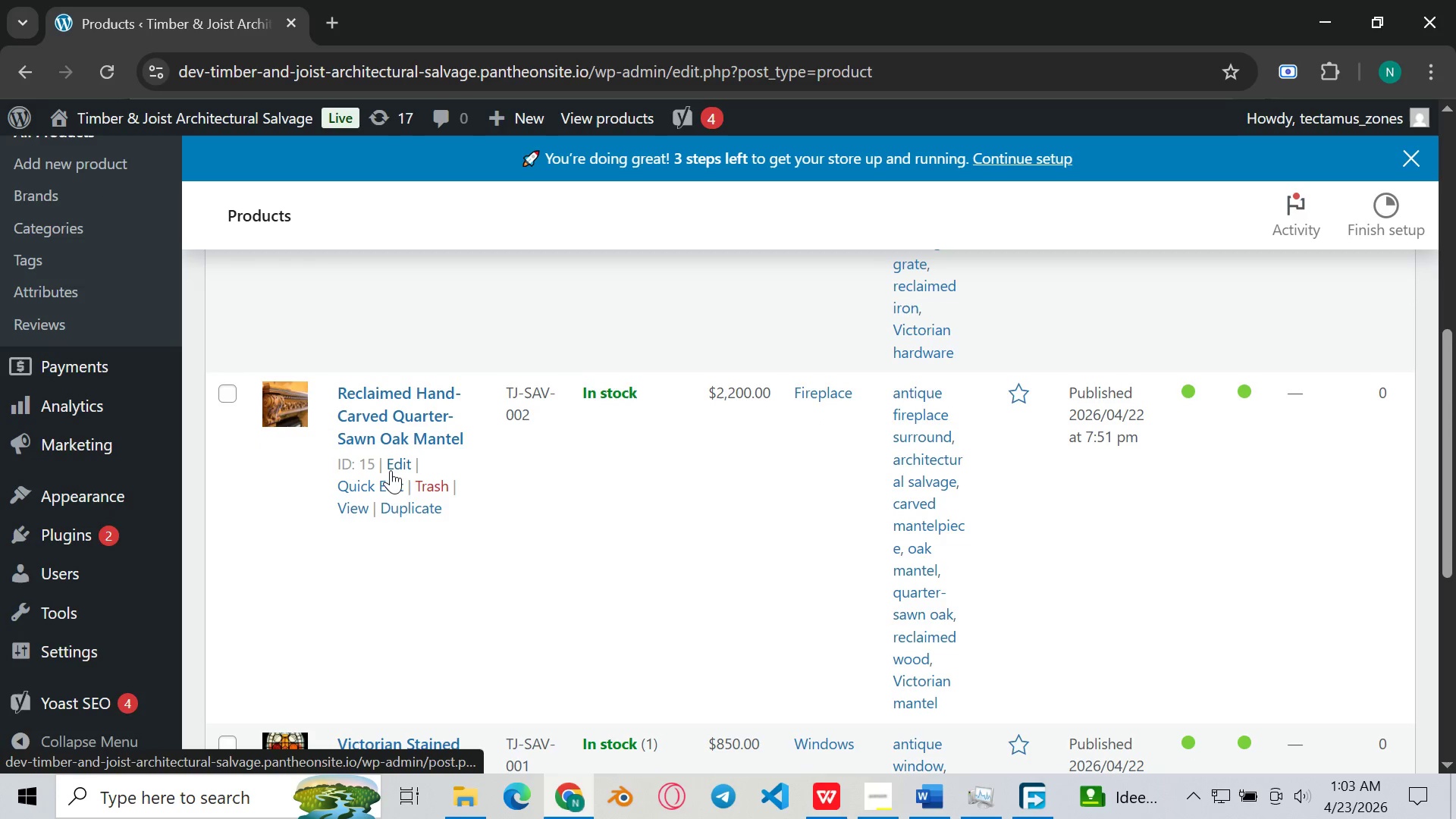 
left_click([396, 463])
 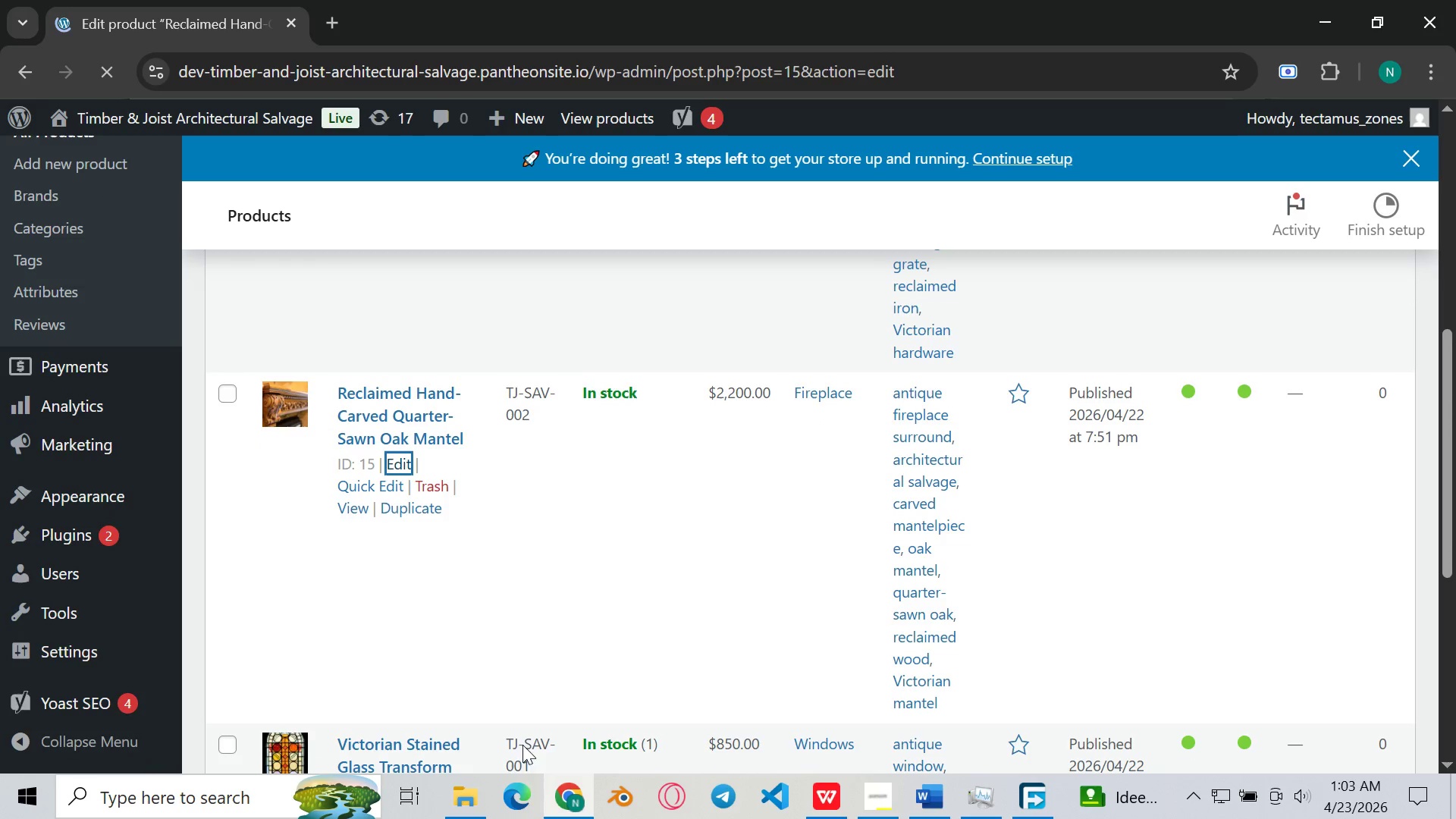 
left_click([465, 811])
 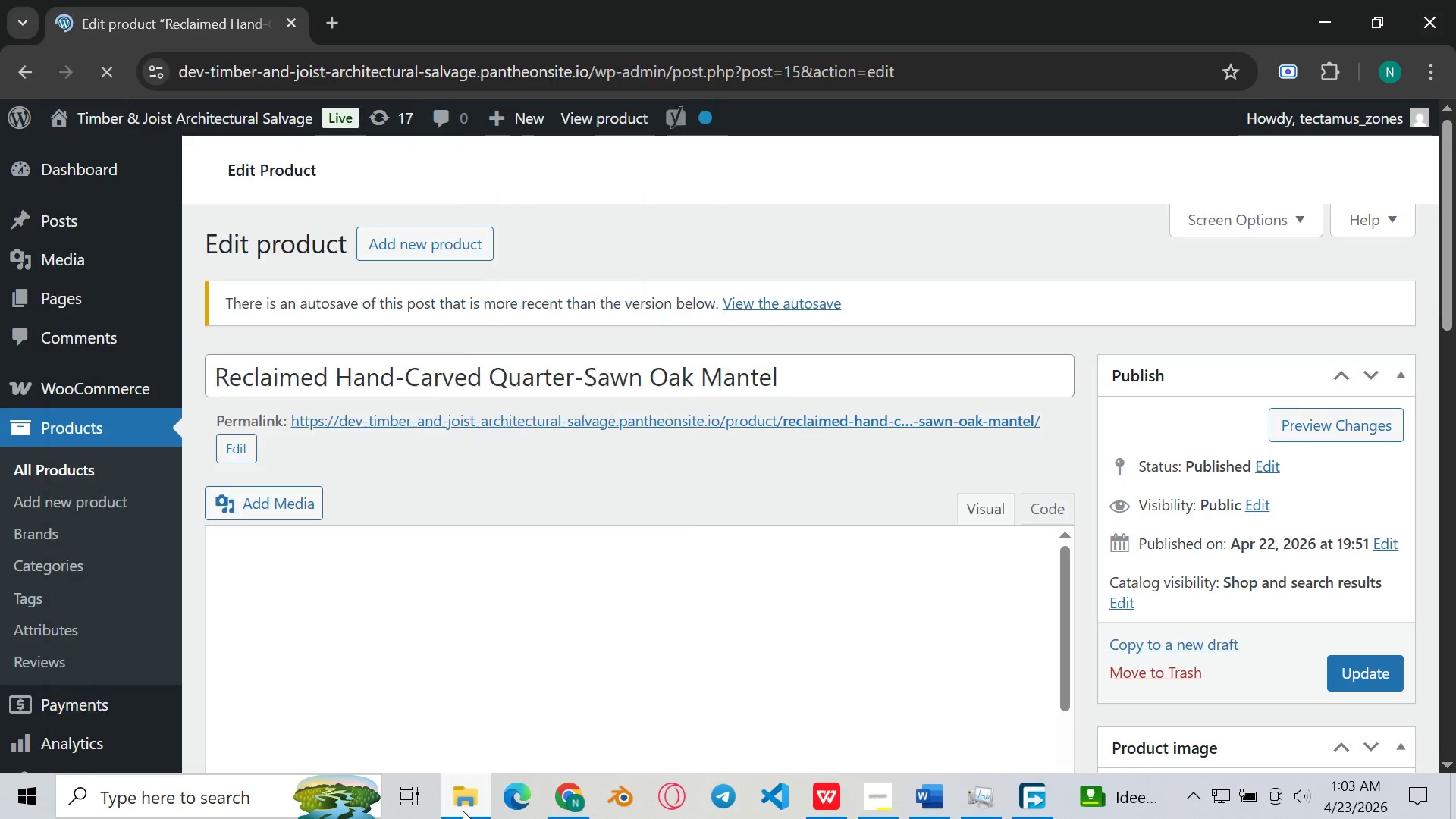 
left_click([463, 812])
 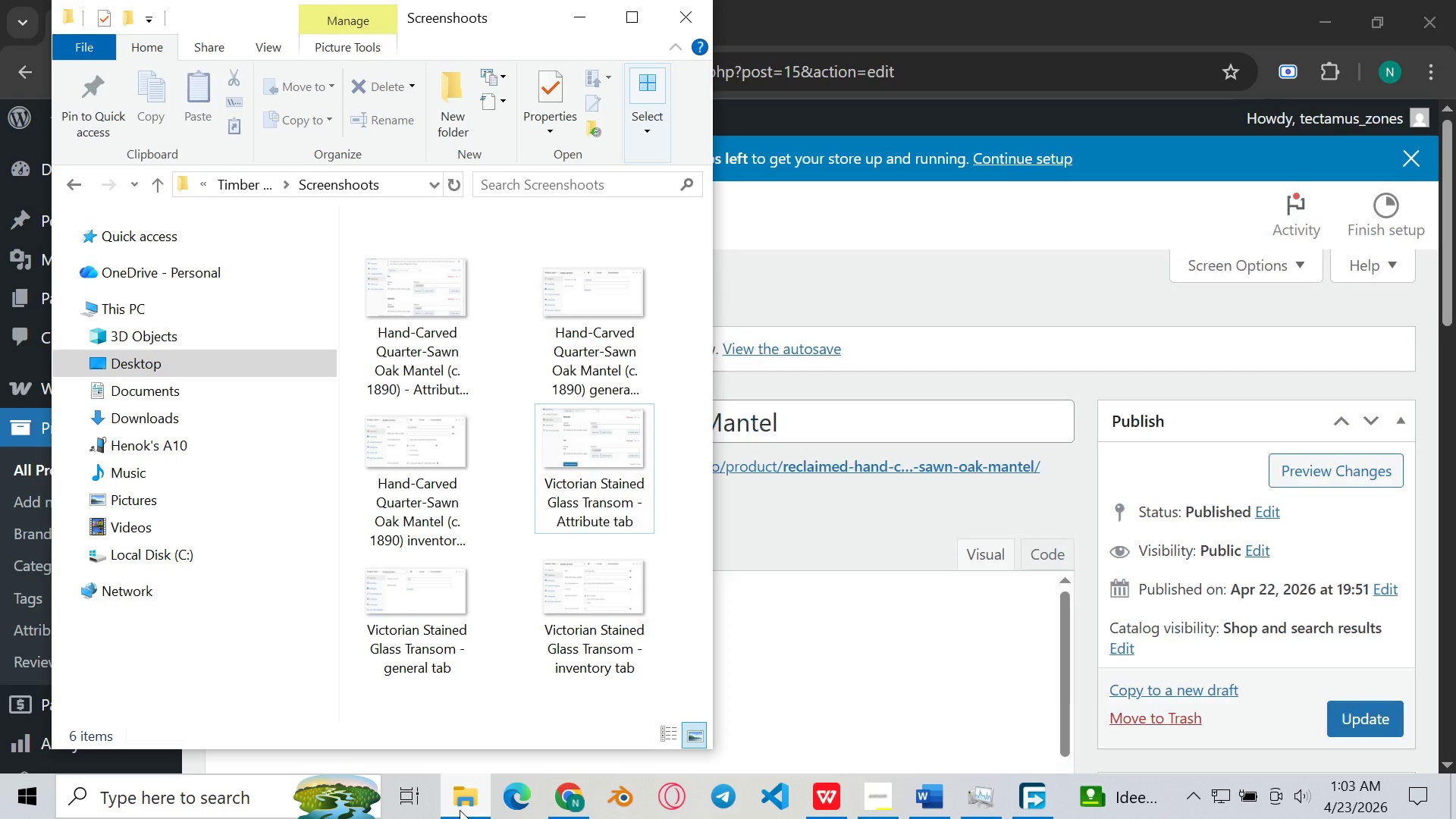 
left_click([460, 810])
 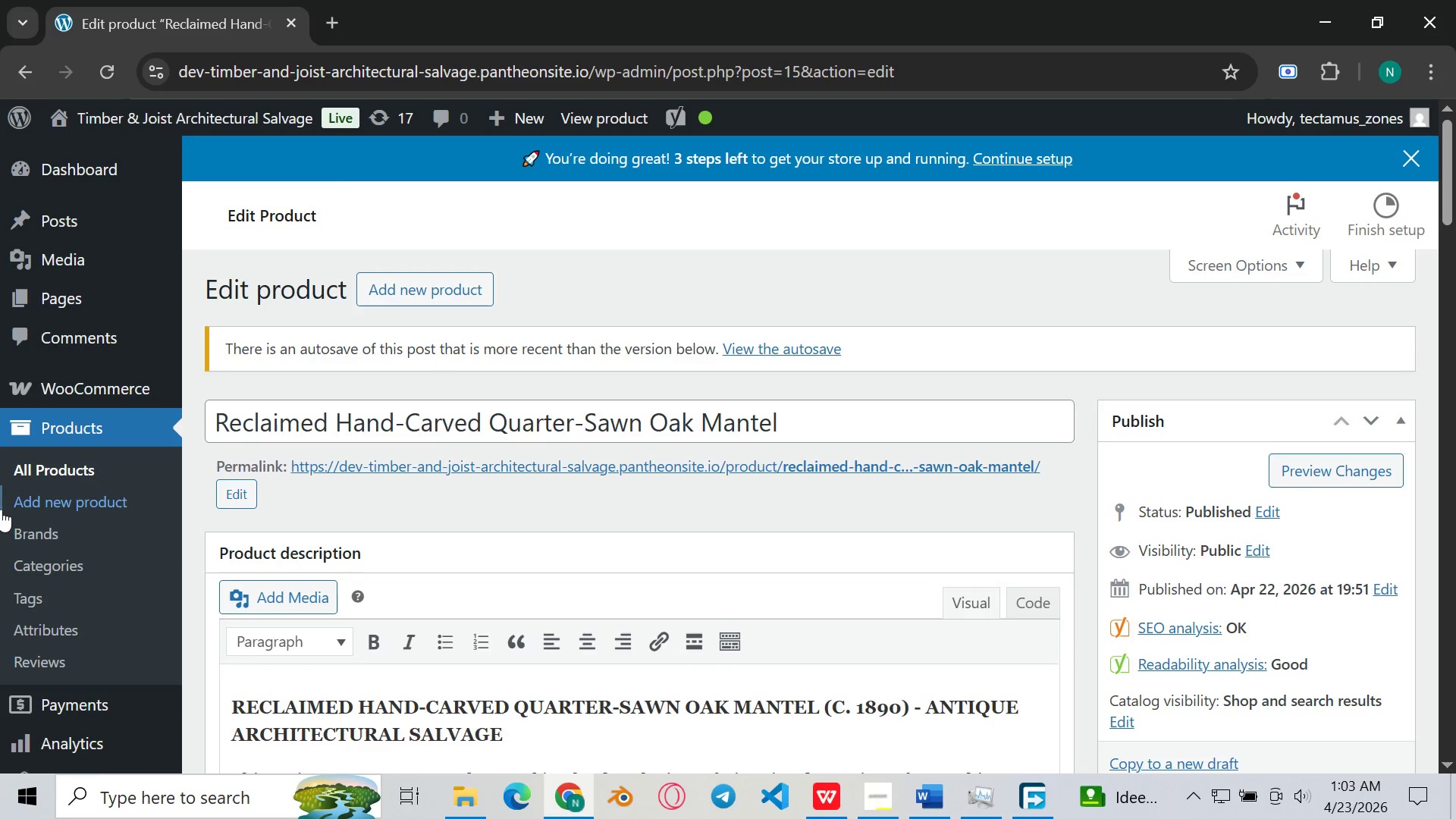 
left_click([76, 464])
 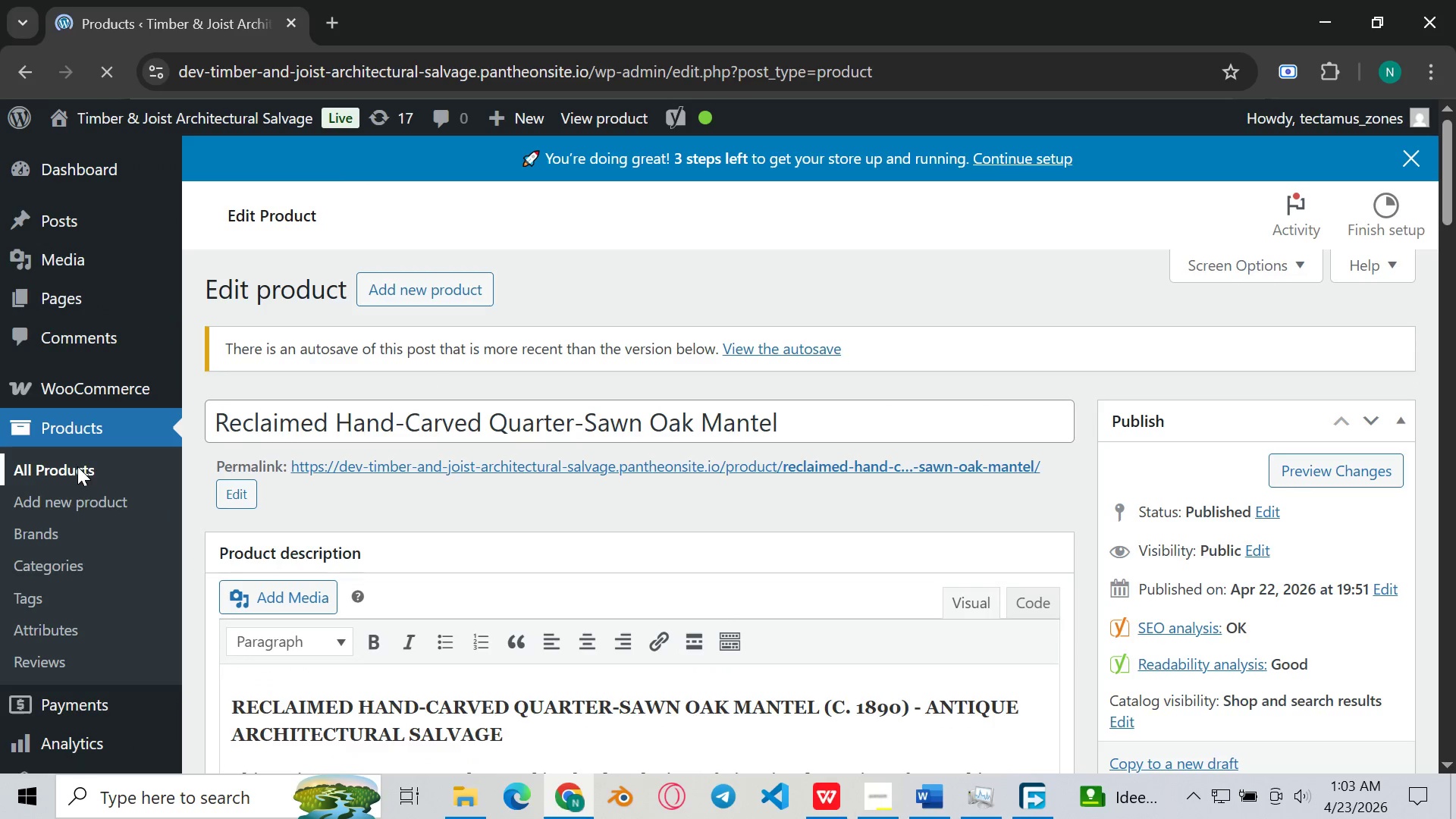 
wait(8.44)
 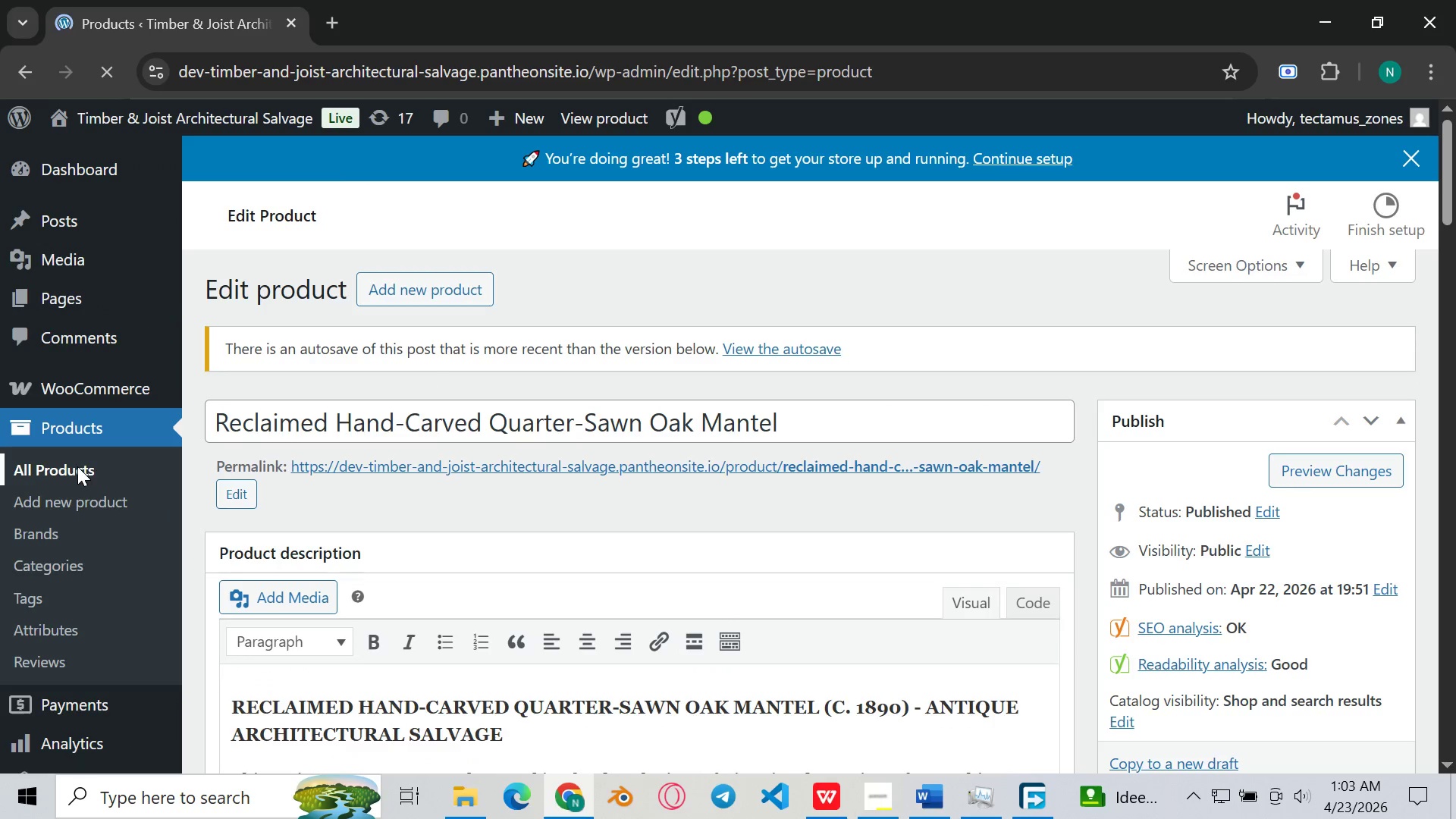 
left_click([403, 599])
 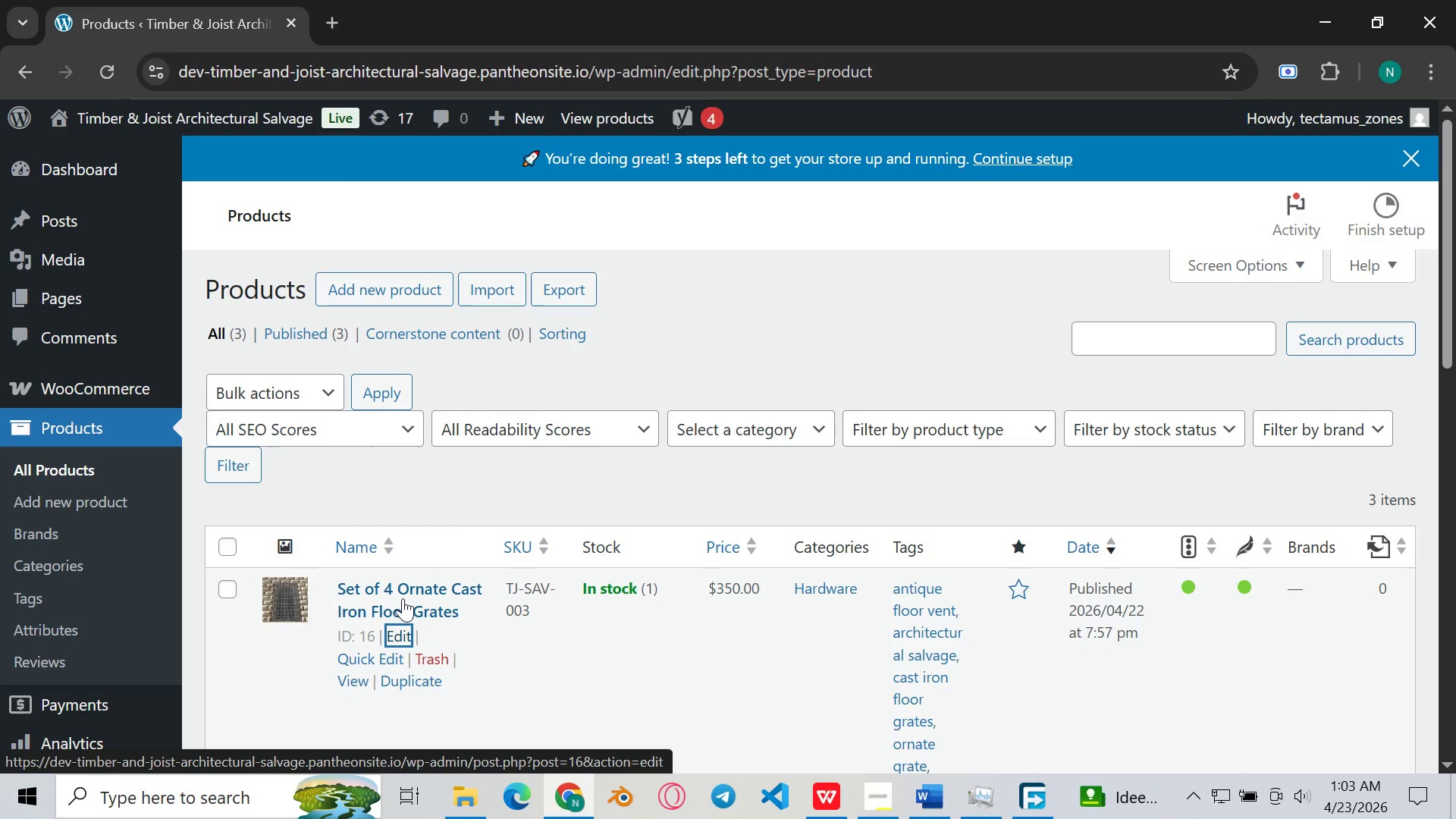 
wait(7.02)
 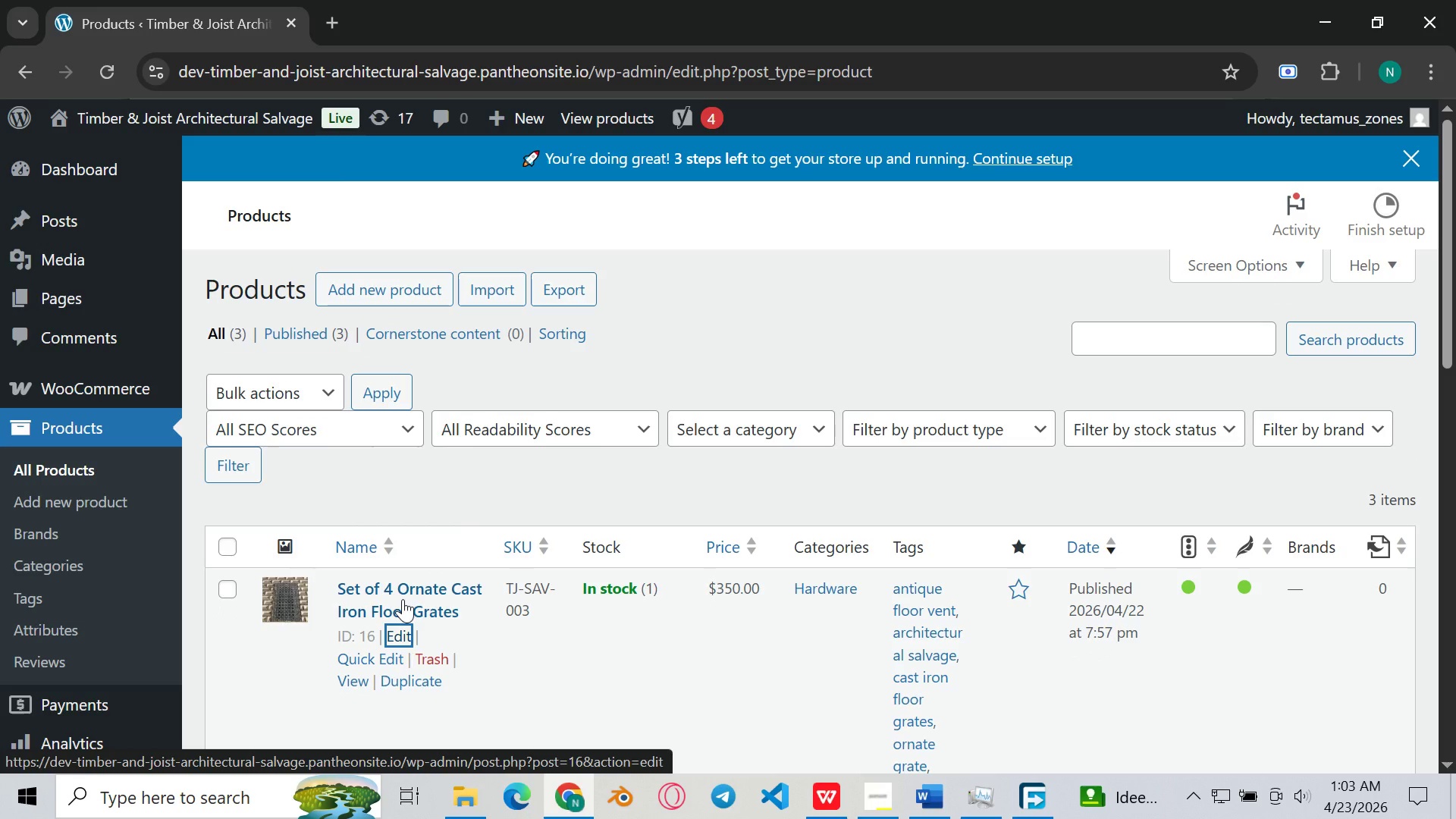 
left_click([392, 626])
 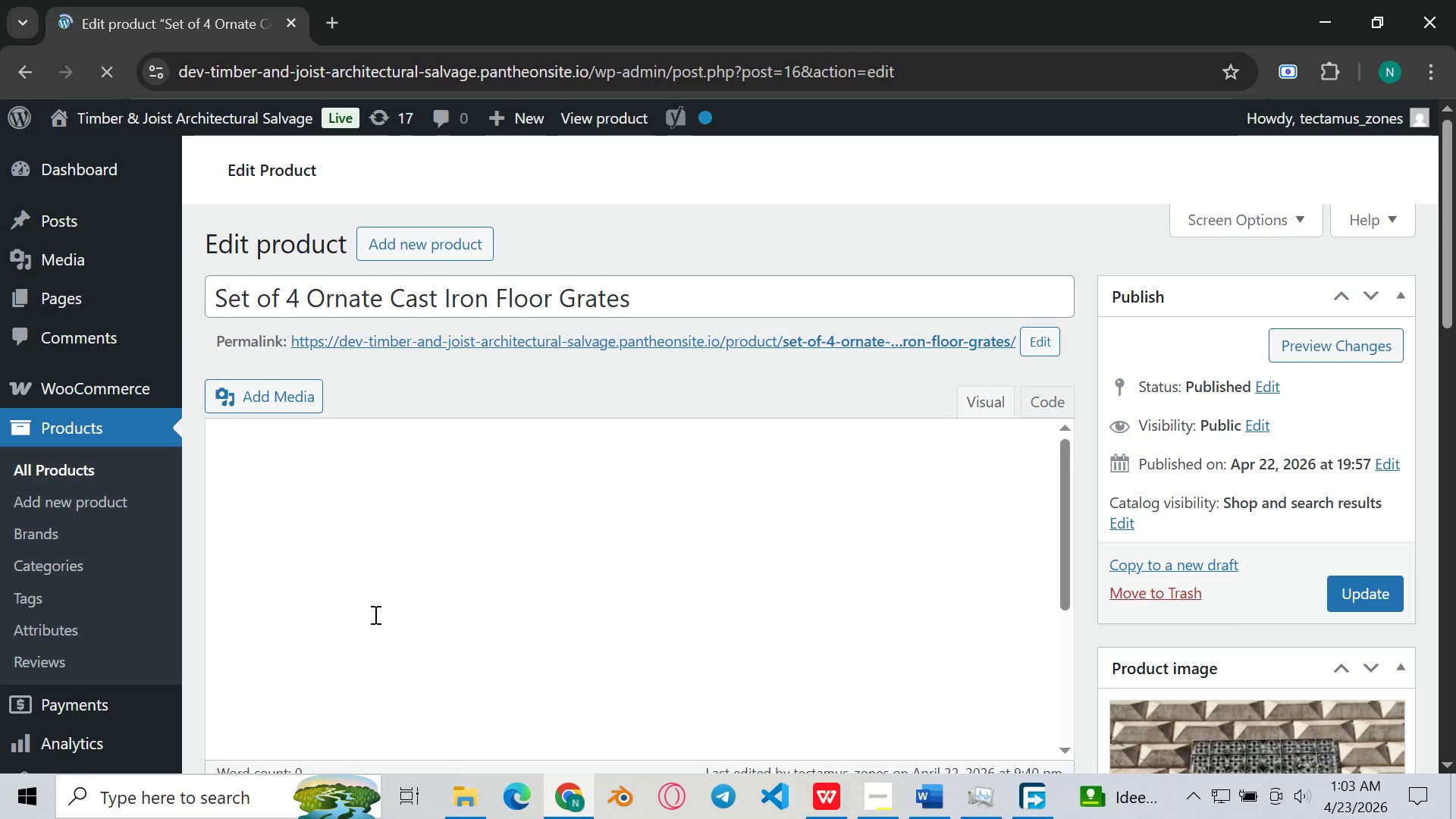 
wait(5.86)
 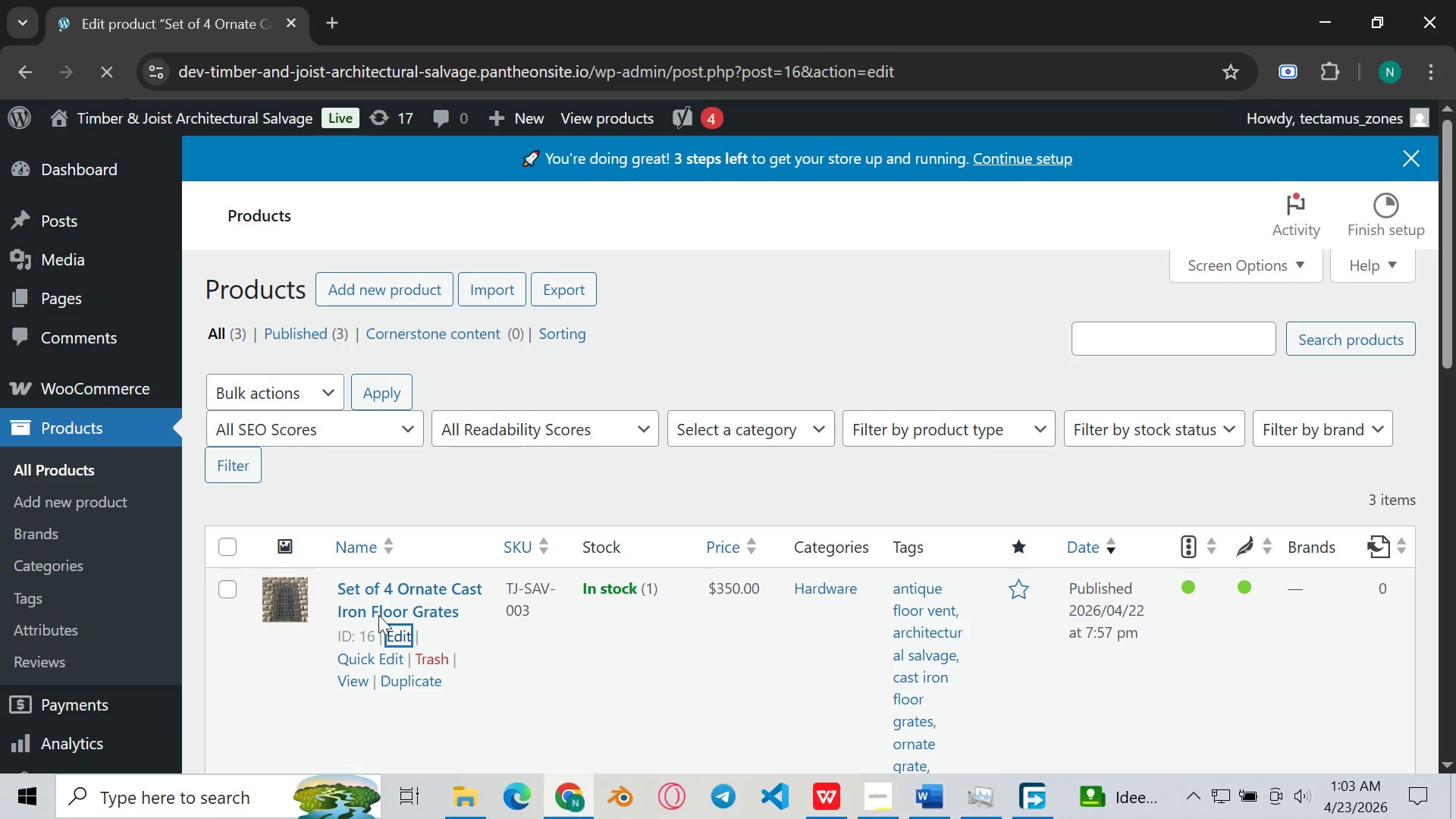 
scroll: coordinate [534, 585], scroll_direction: down, amount: 18.0
 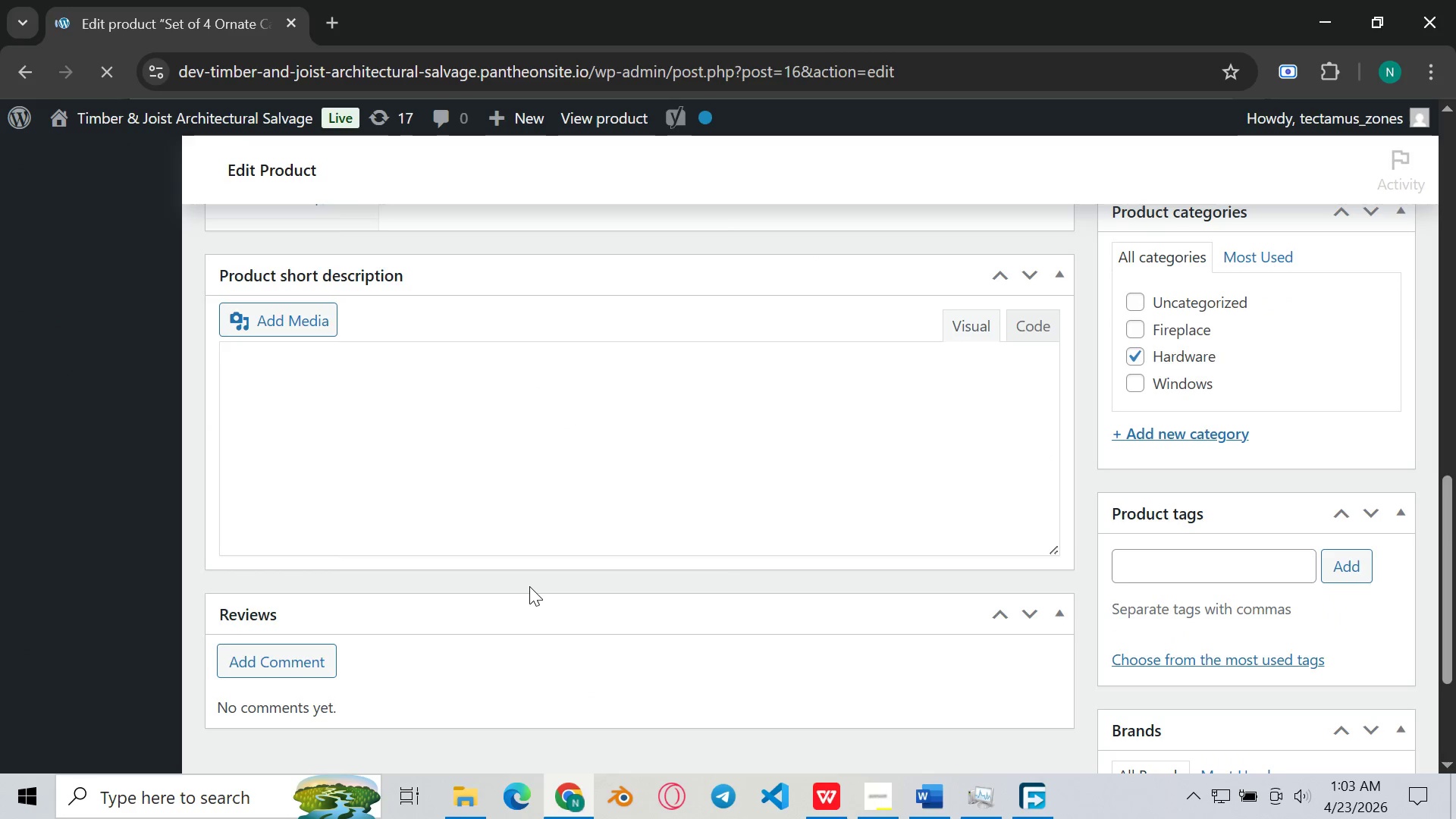 
scroll: coordinate [529, 586], scroll_direction: up, amount: 3.0
 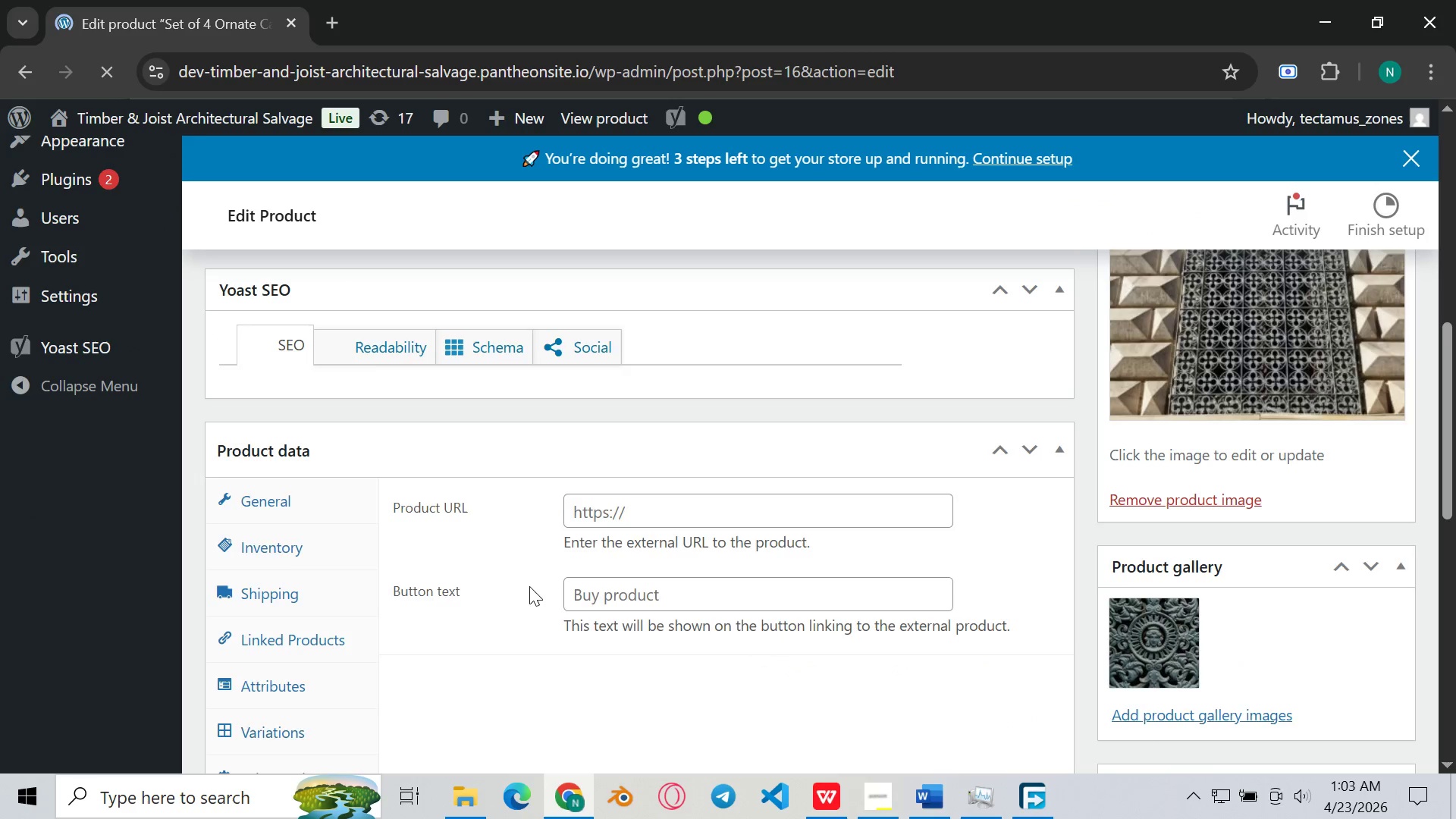 
scroll: coordinate [529, 586], scroll_direction: down, amount: 17.0
 